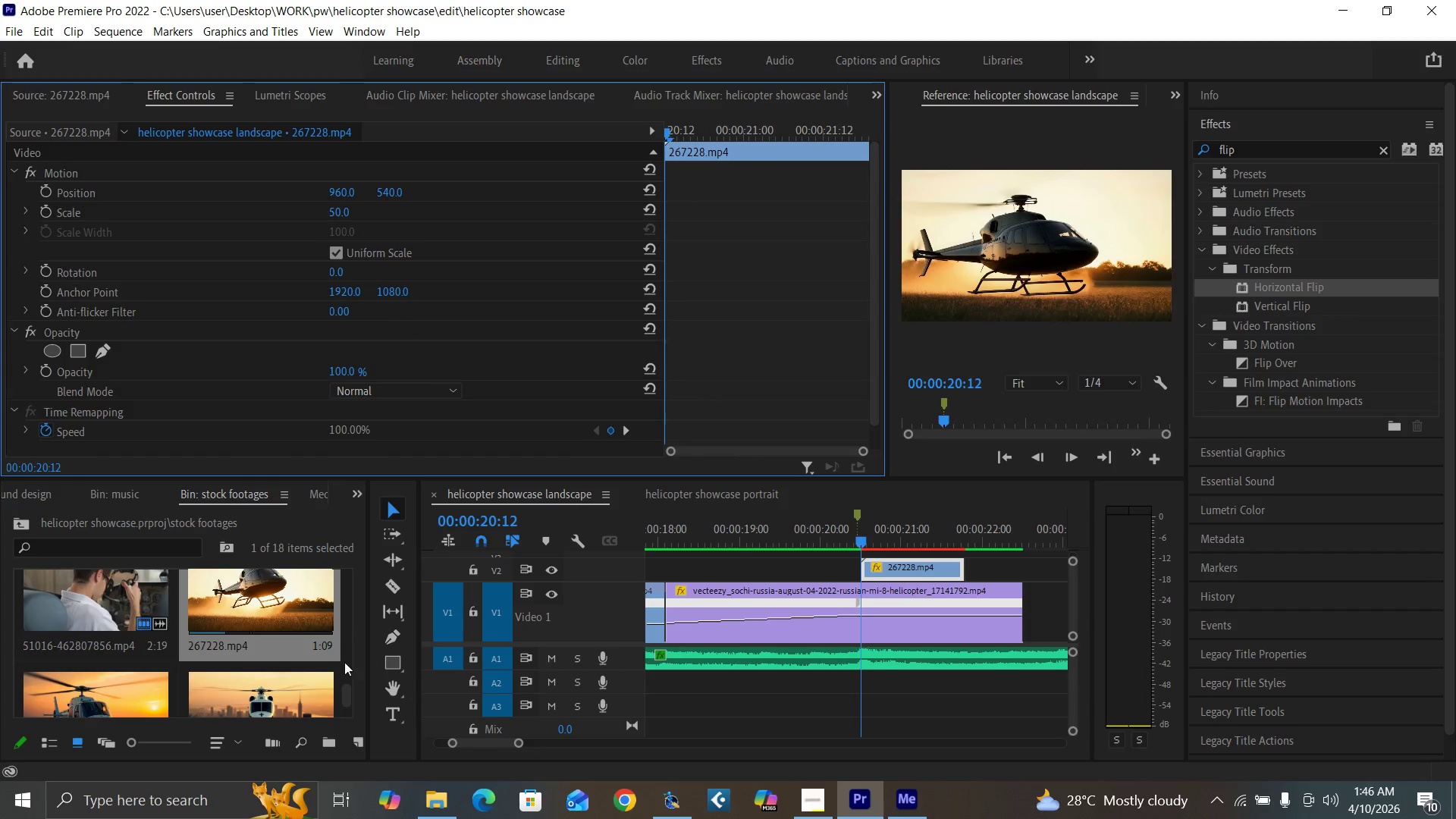 
left_click_drag(start_coordinate=[347, 690], to_coordinate=[350, 696])
 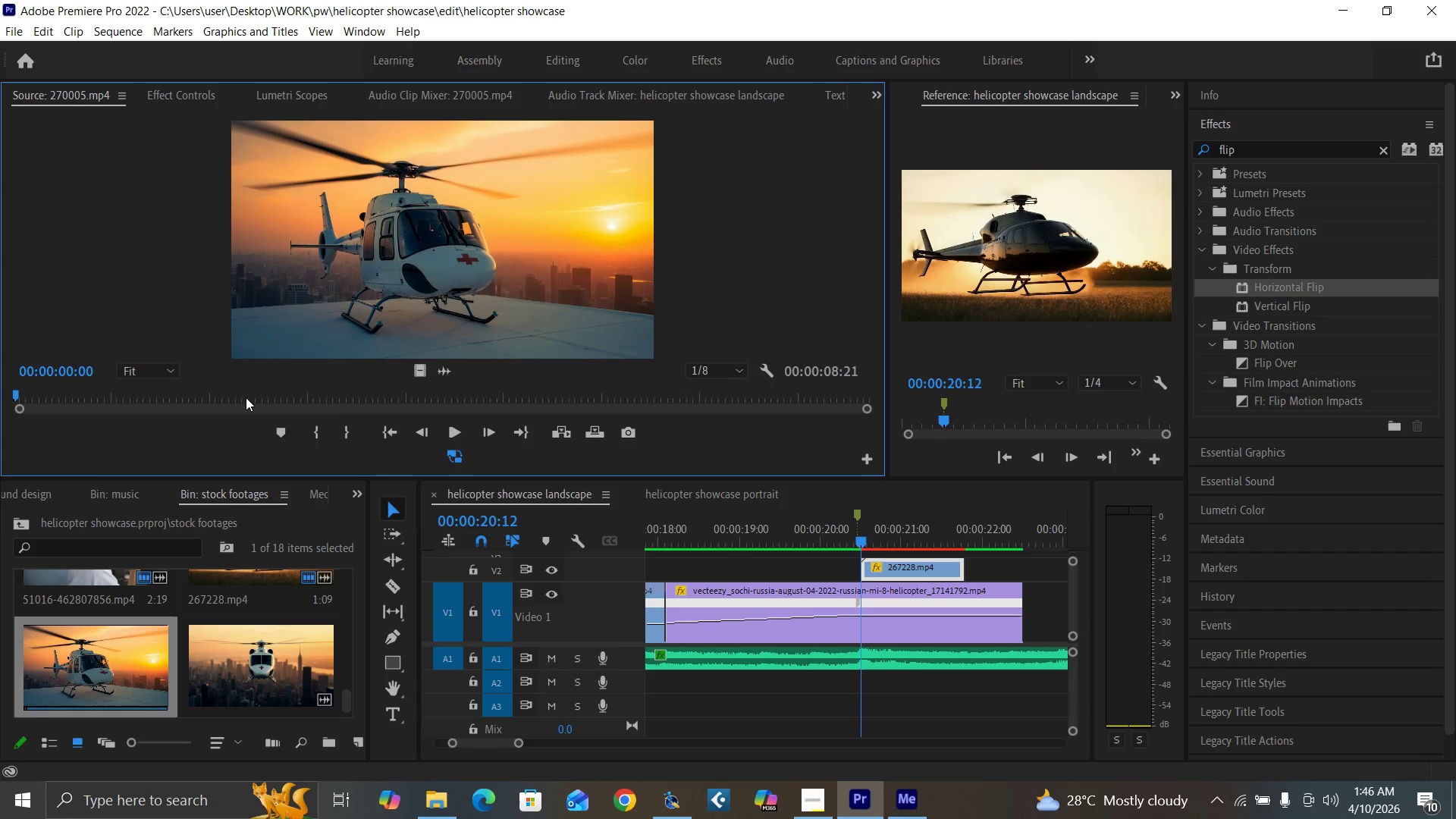 
left_click_drag(start_coordinate=[179, 393], to_coordinate=[309, 436])
 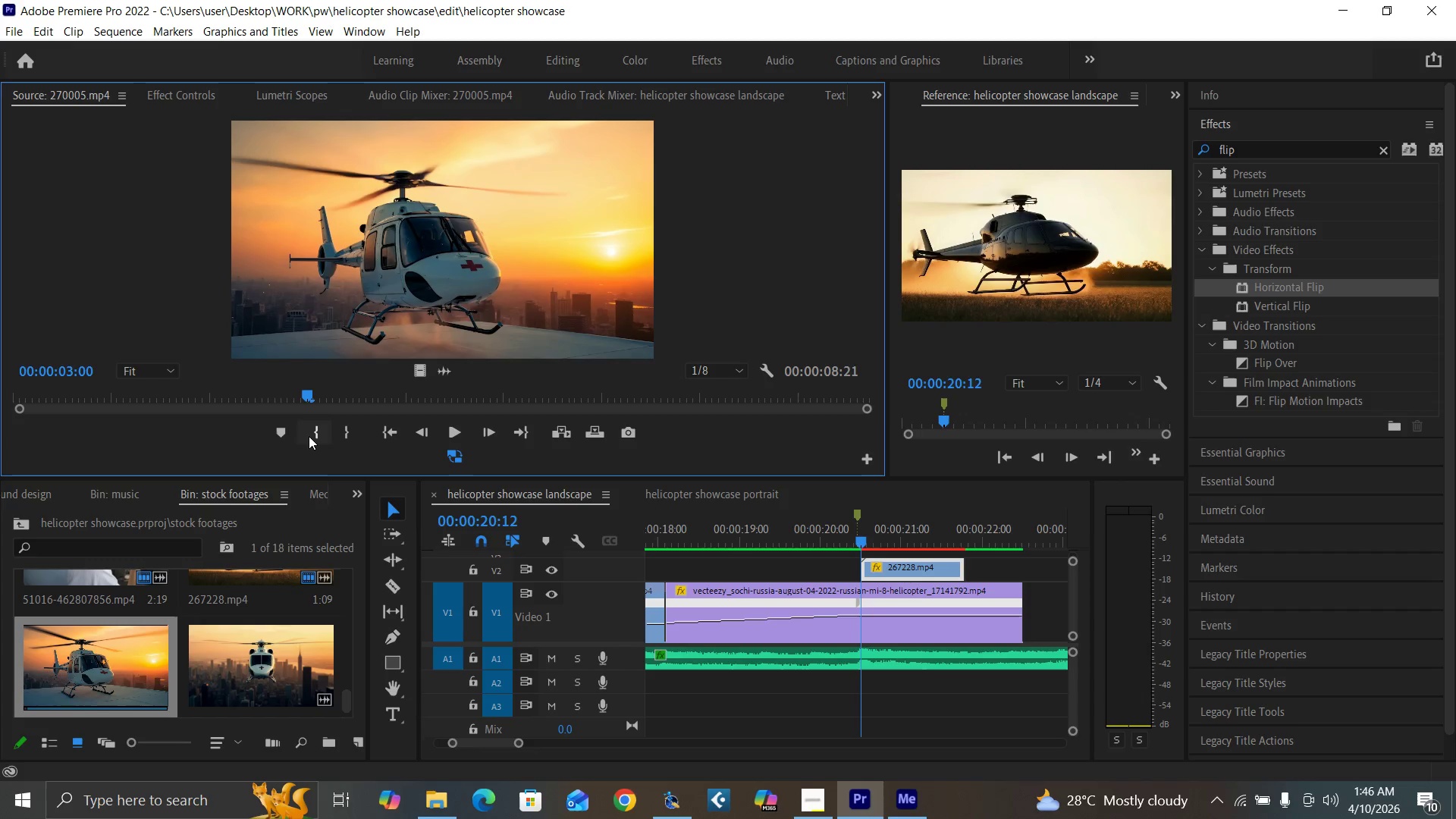 
key(I)
 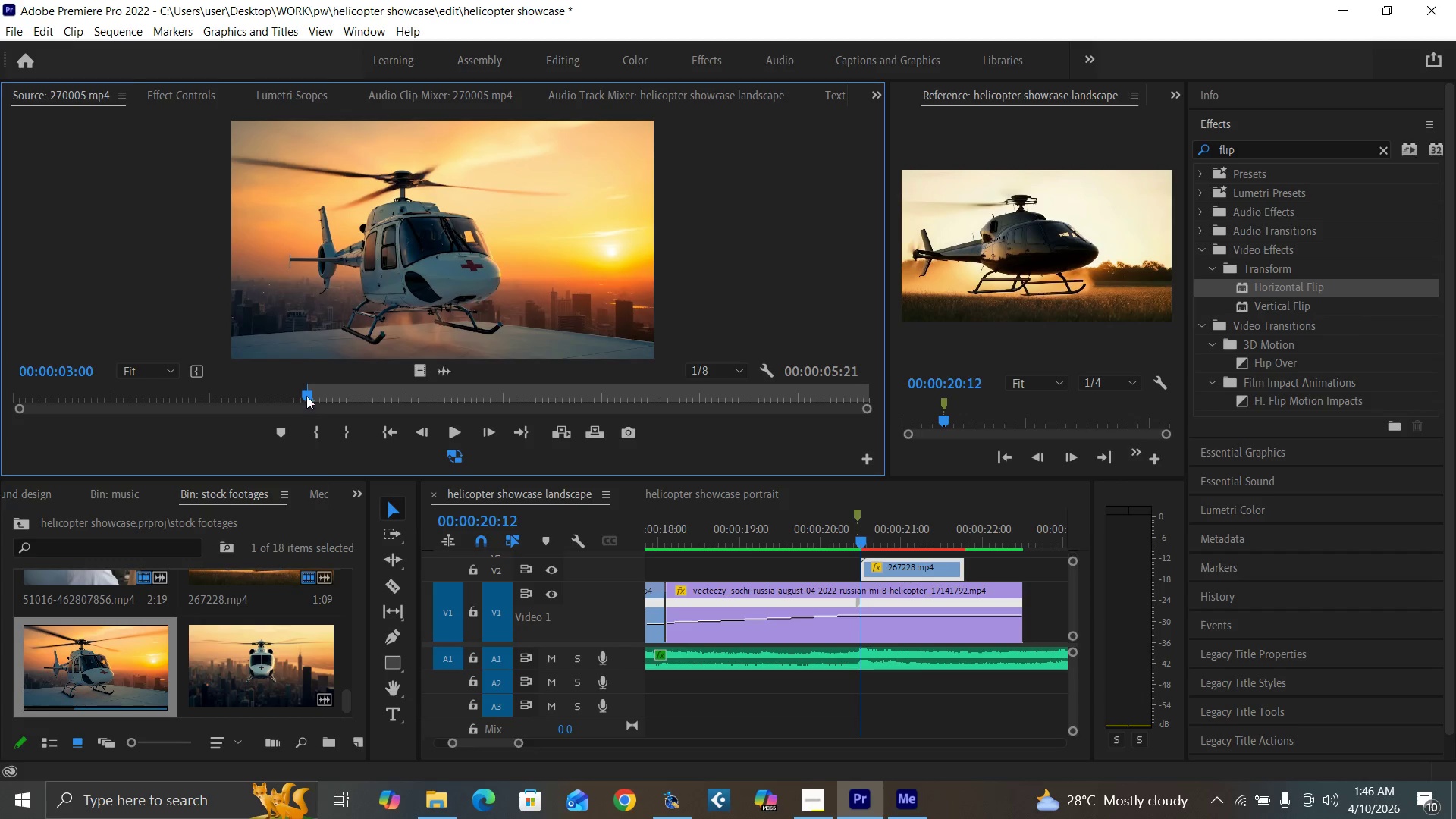 
left_click_drag(start_coordinate=[306, 394], to_coordinate=[433, 397])
 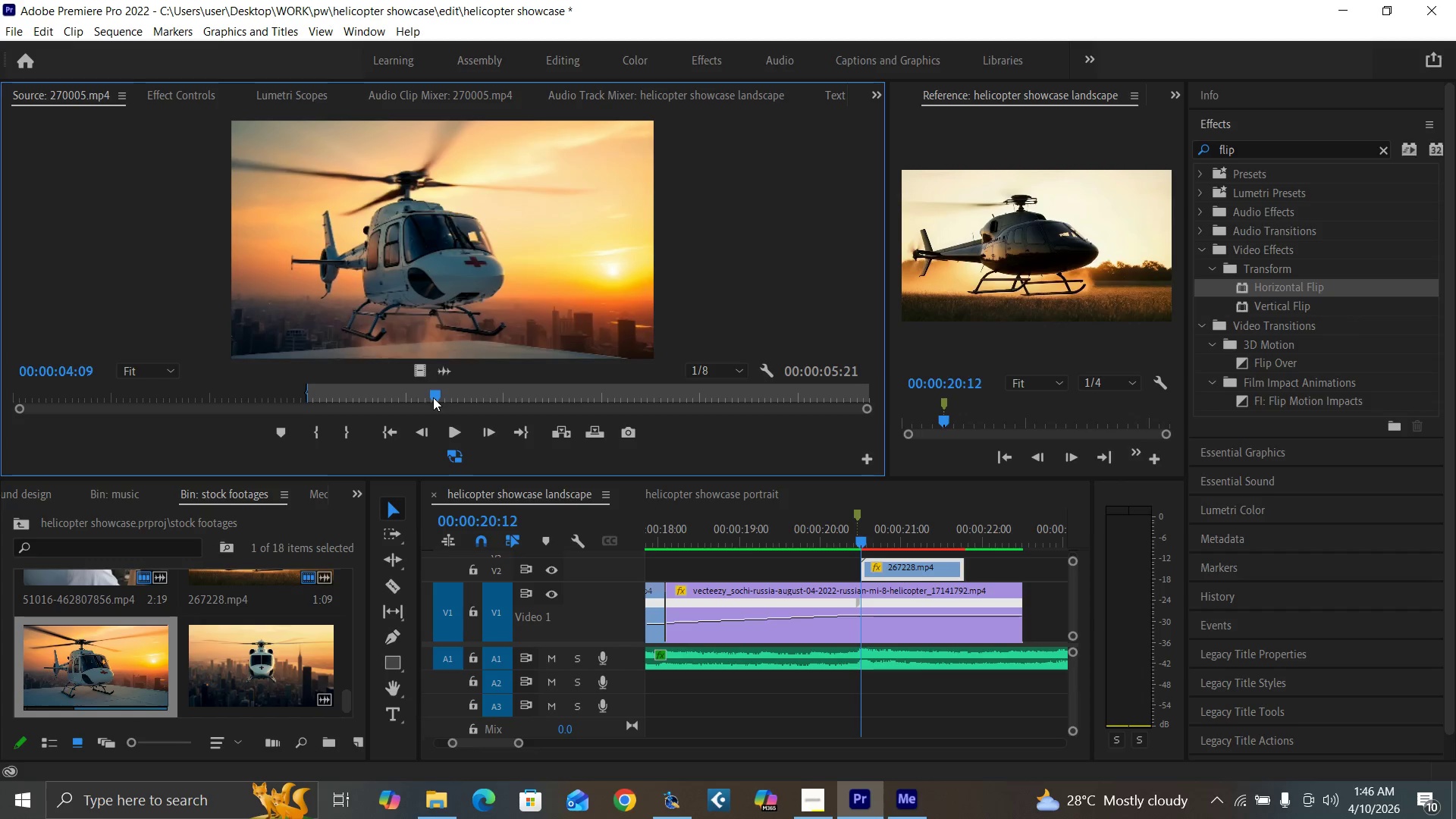 
key(O)
 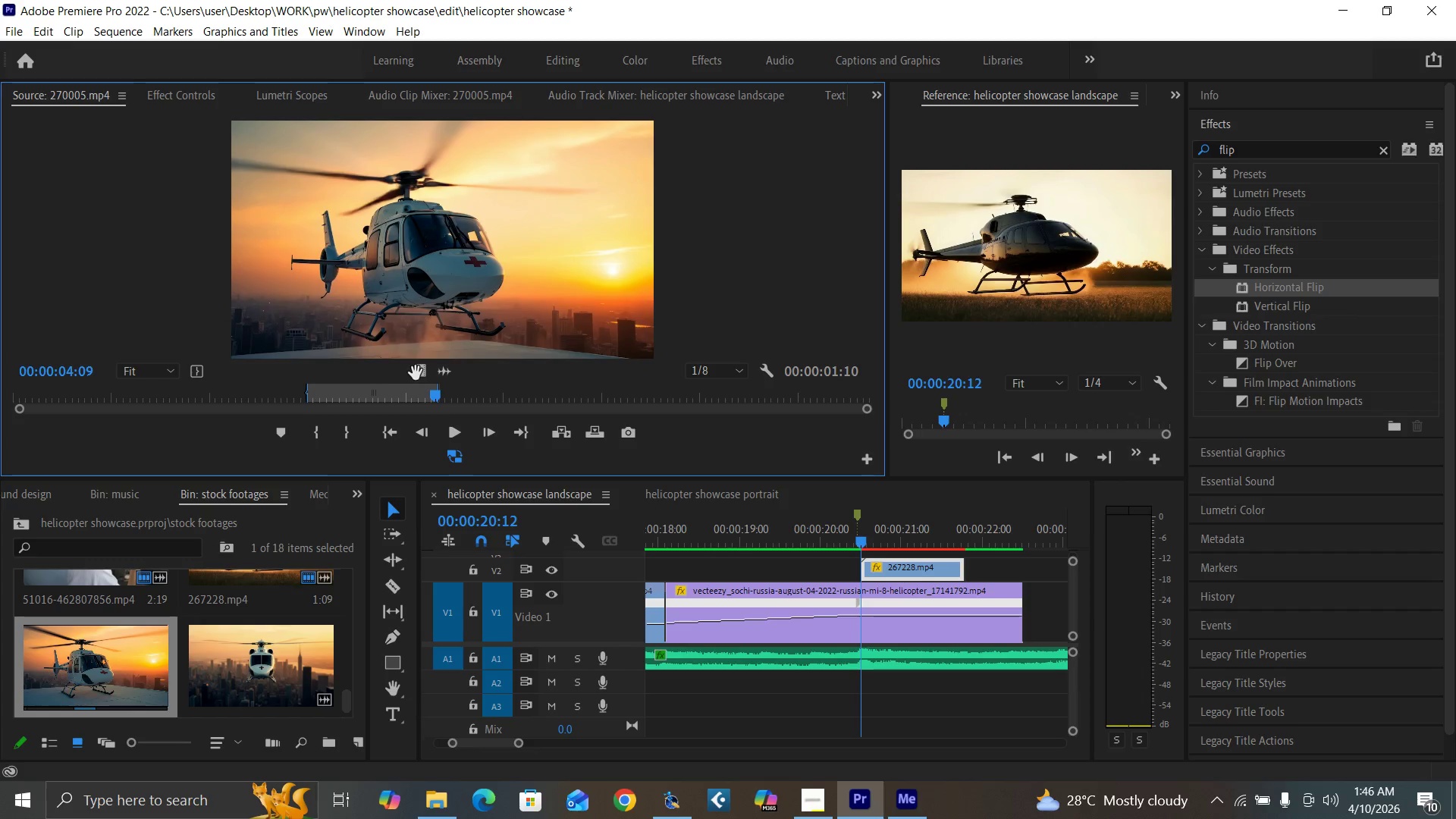 
left_click_drag(start_coordinate=[418, 373], to_coordinate=[915, 551])
 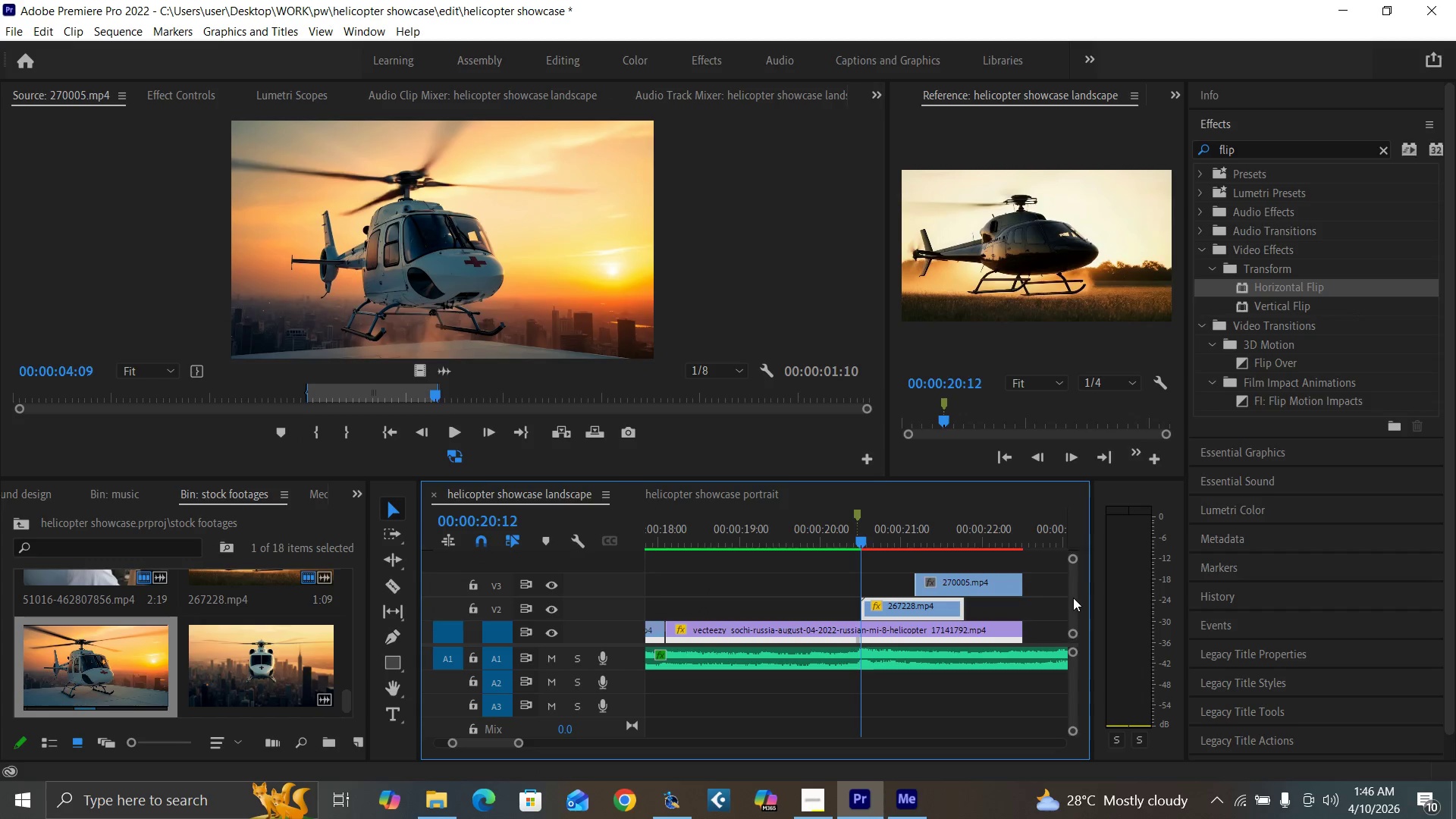 
left_click([955, 539])
 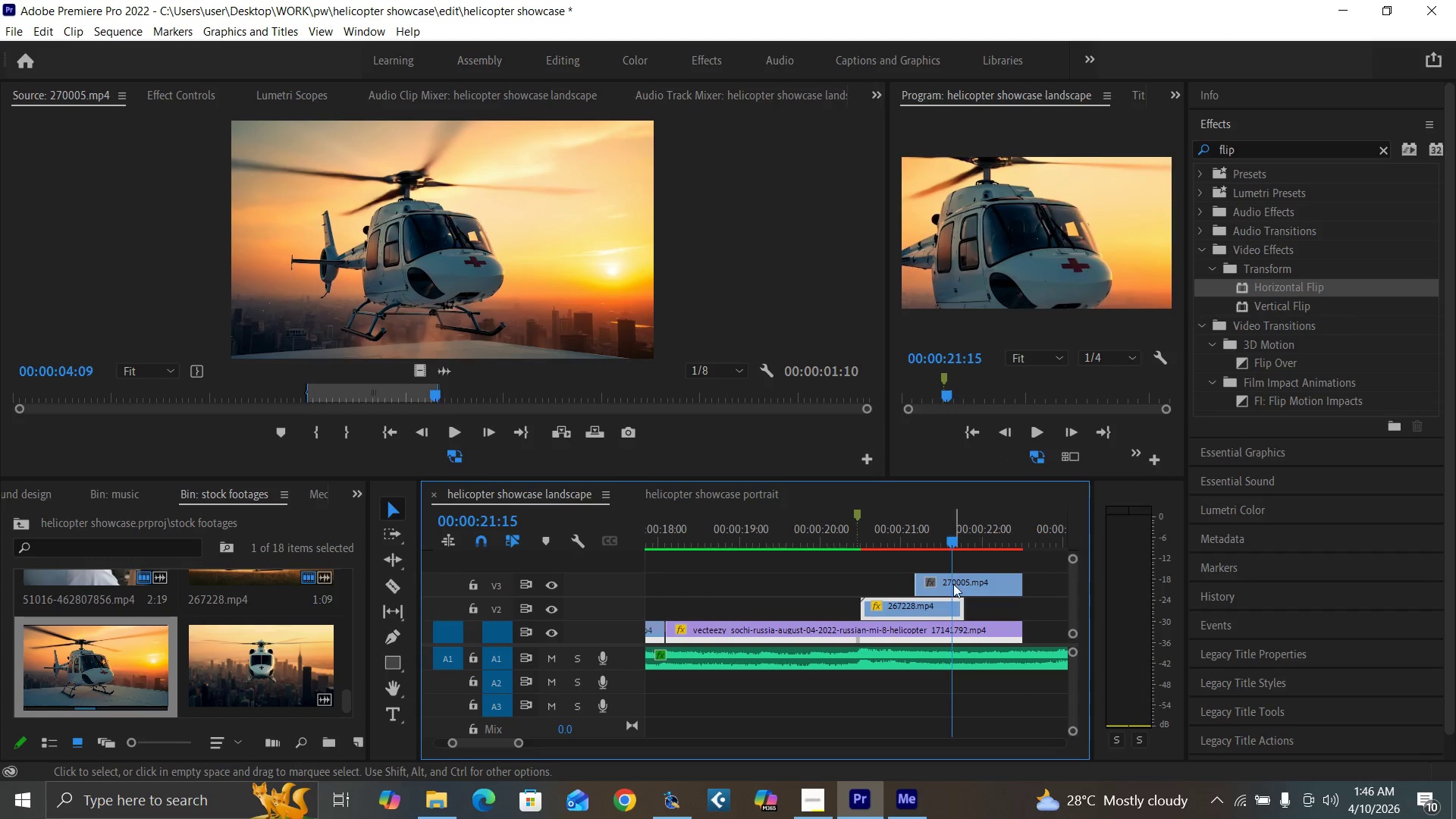 
left_click([953, 585])
 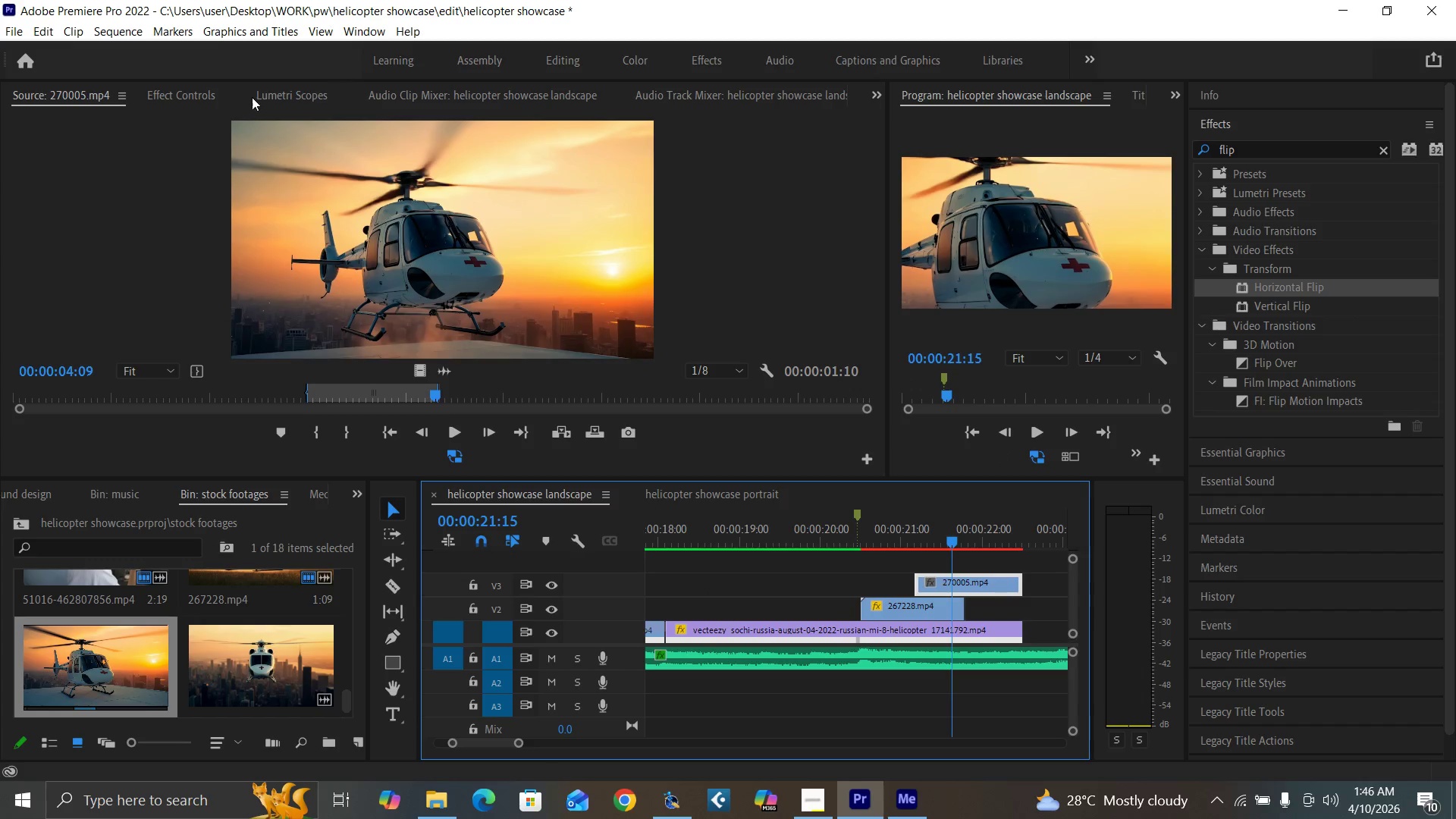 
left_click([187, 87])
 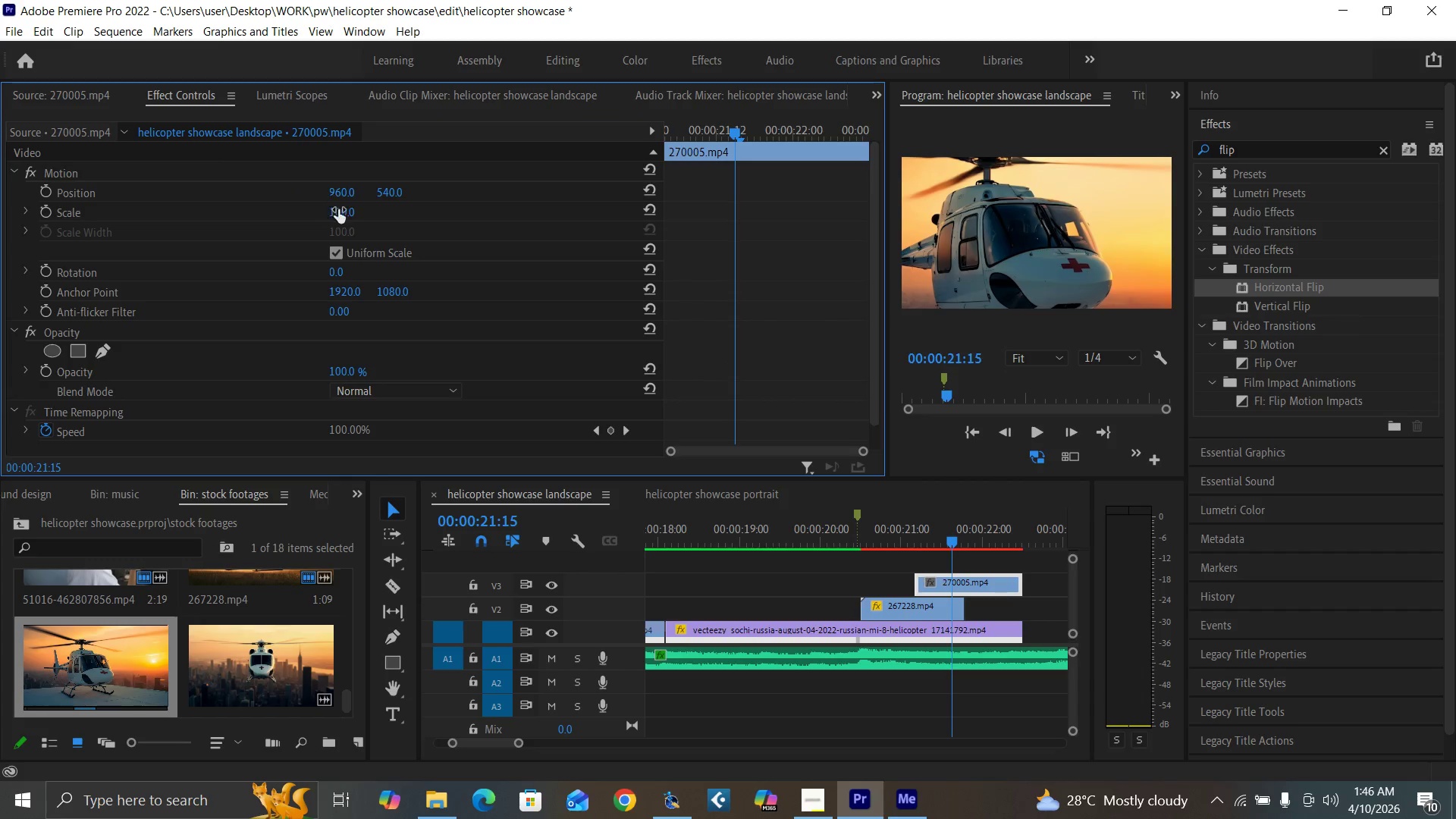 
left_click([339, 212])
 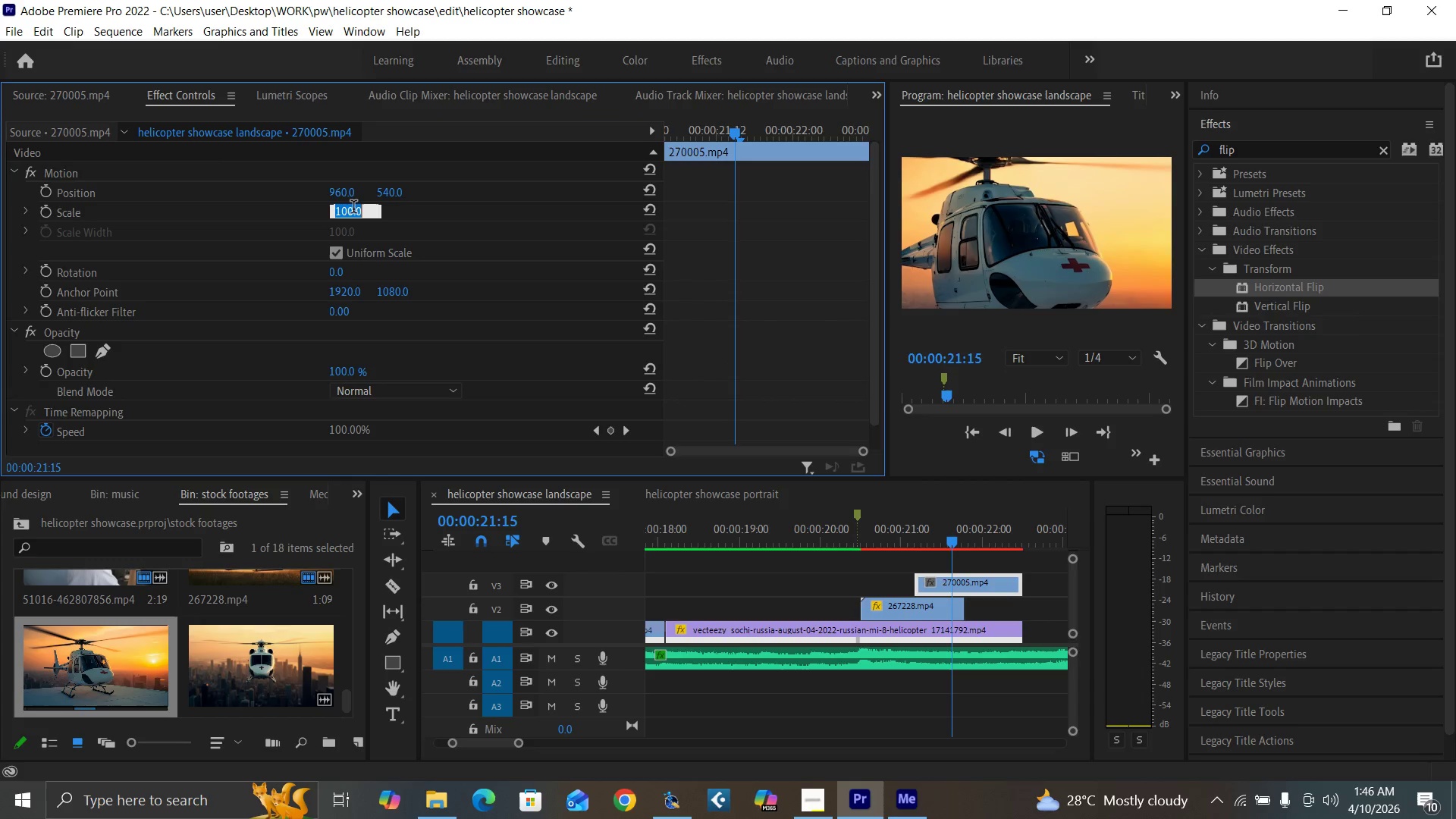 
type(50)
 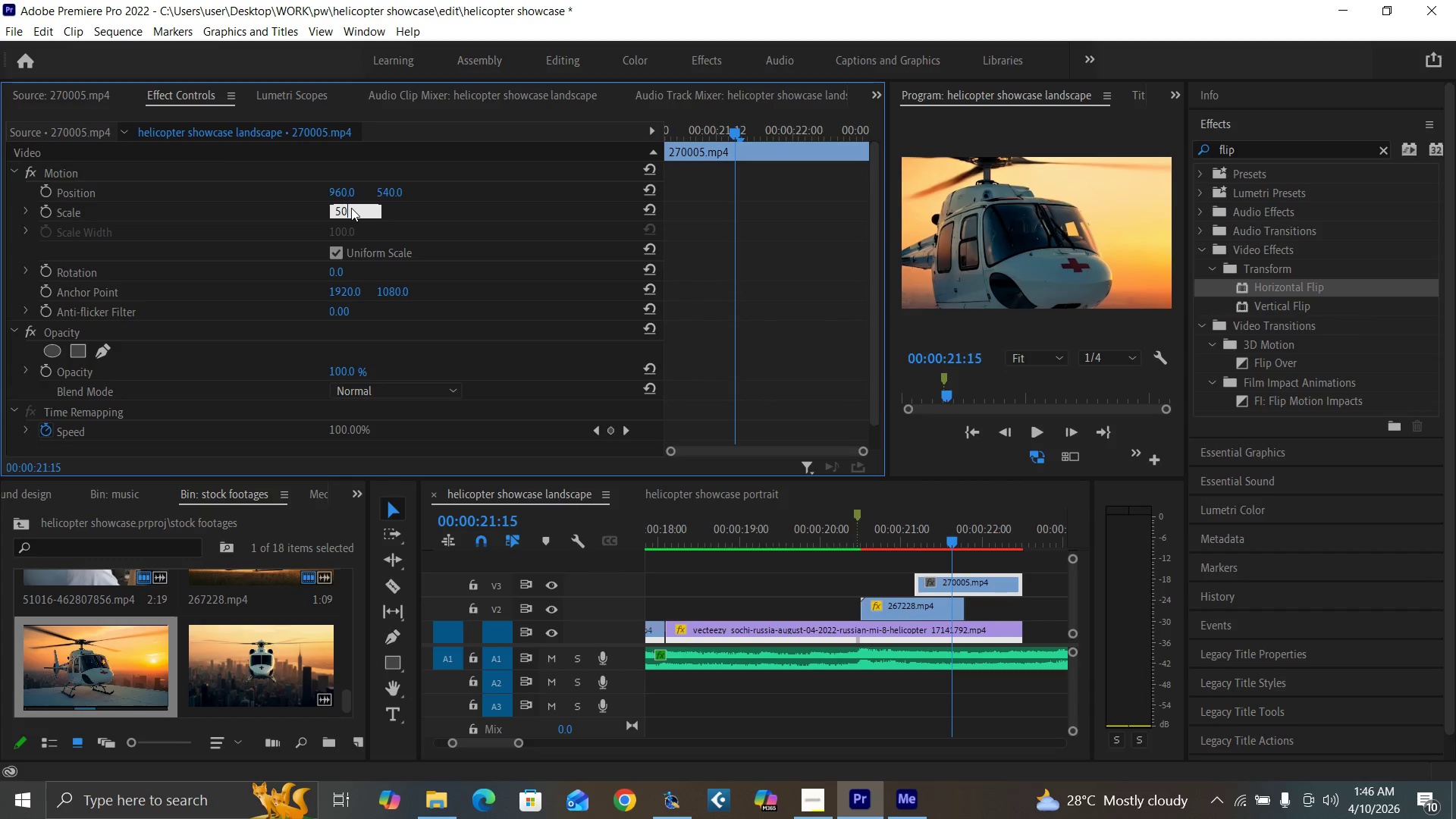 
key(Enter)
 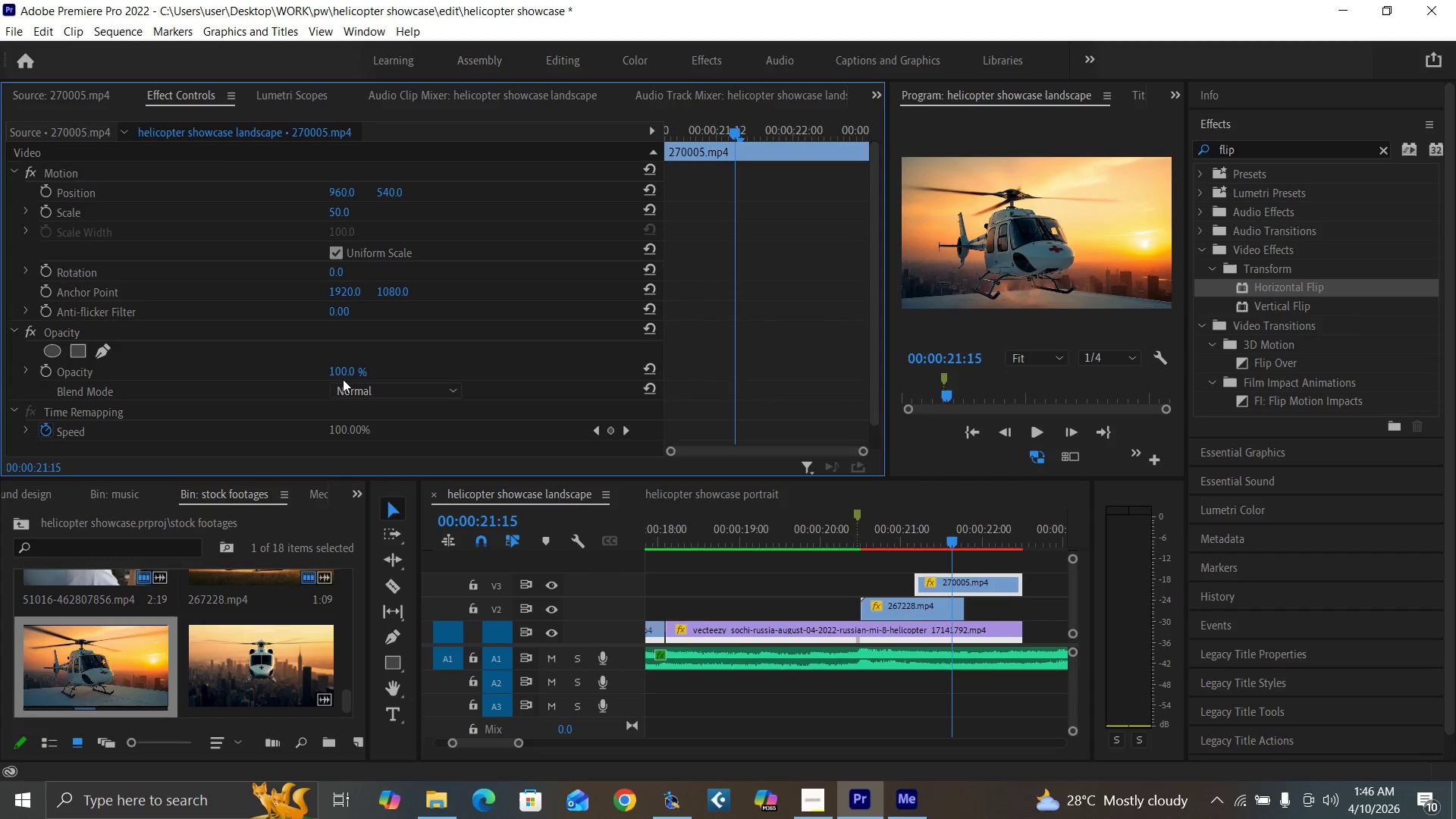 
left_click([339, 370])
 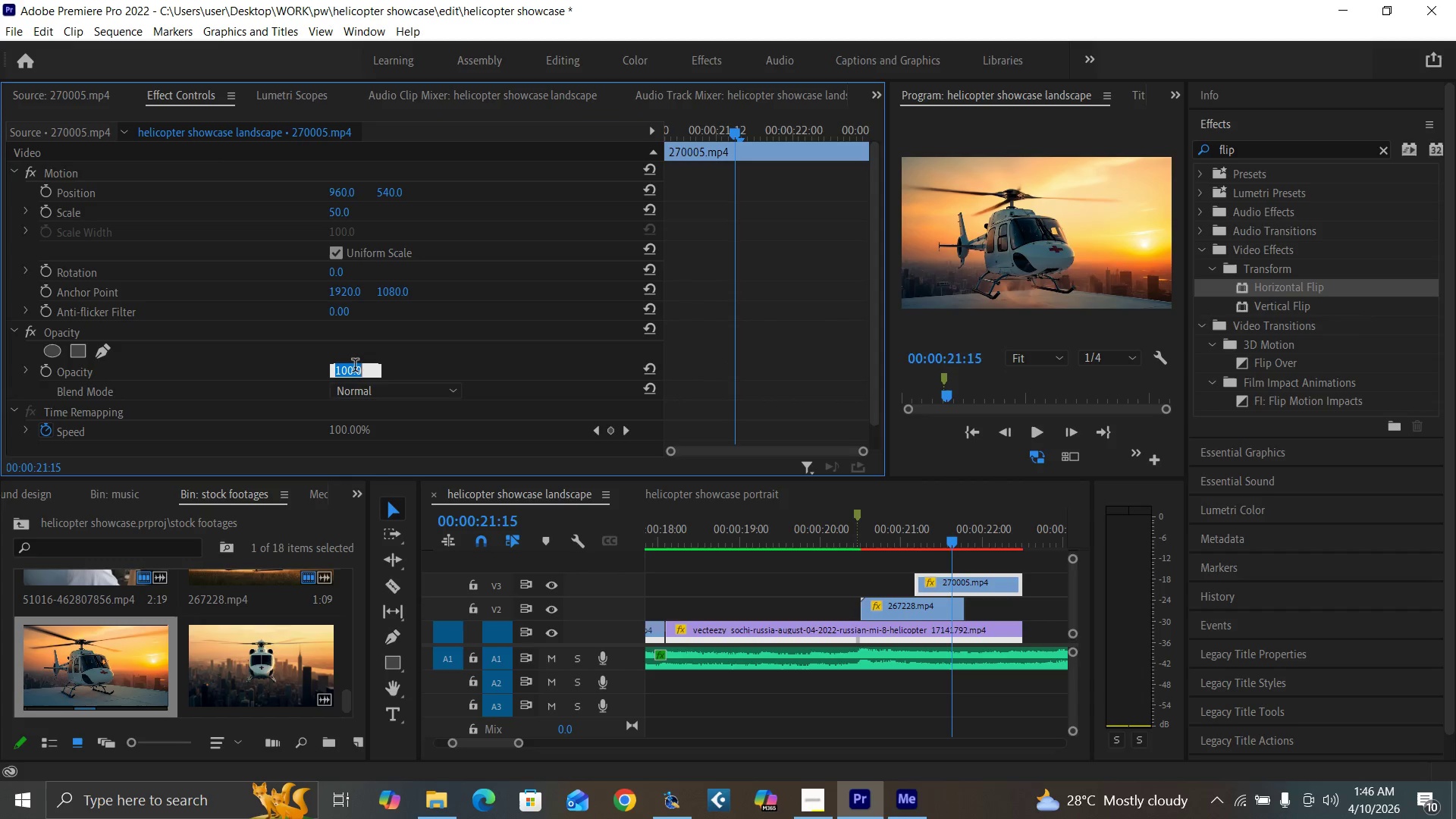 
type(50)
 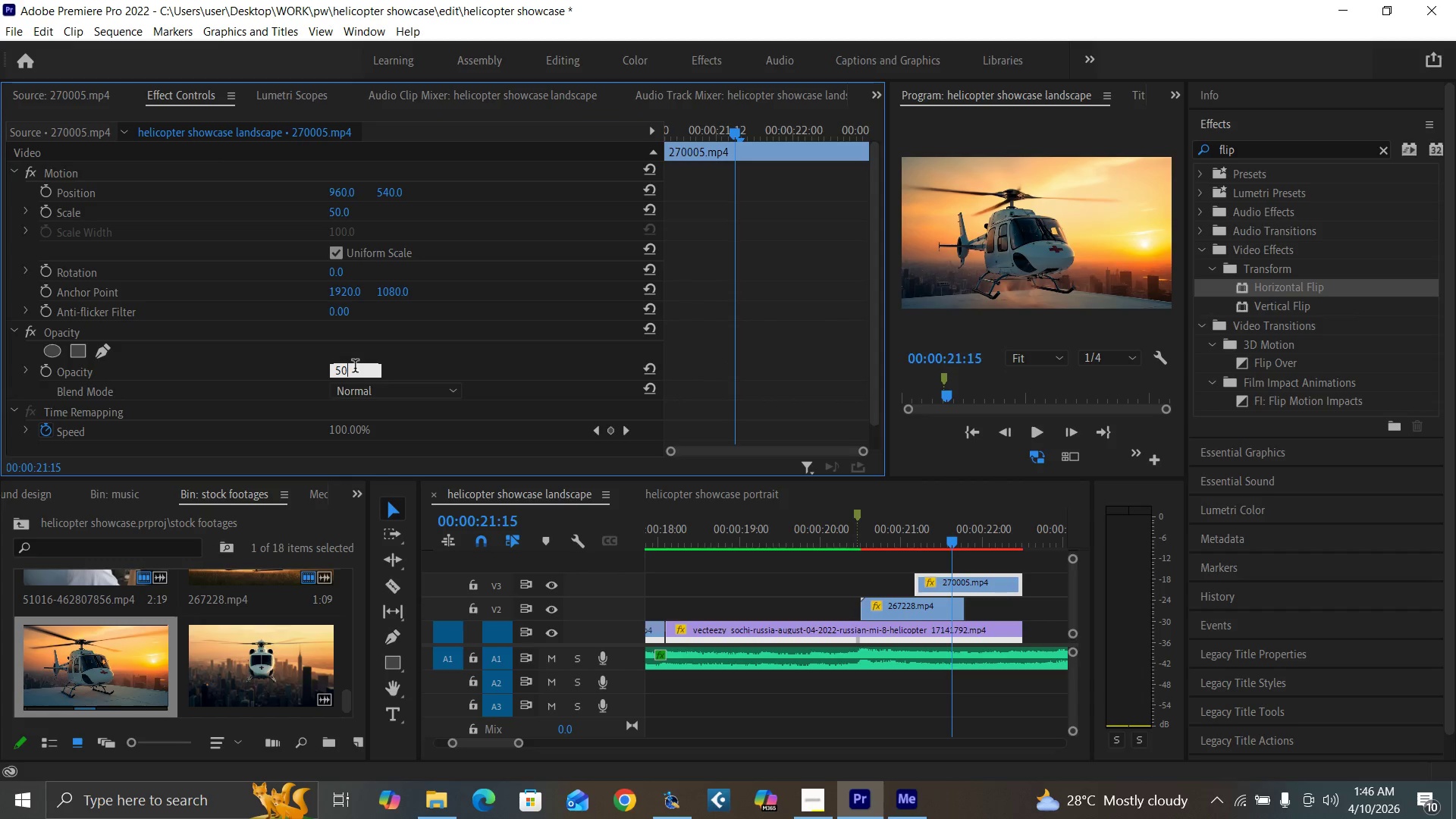 
key(Enter)
 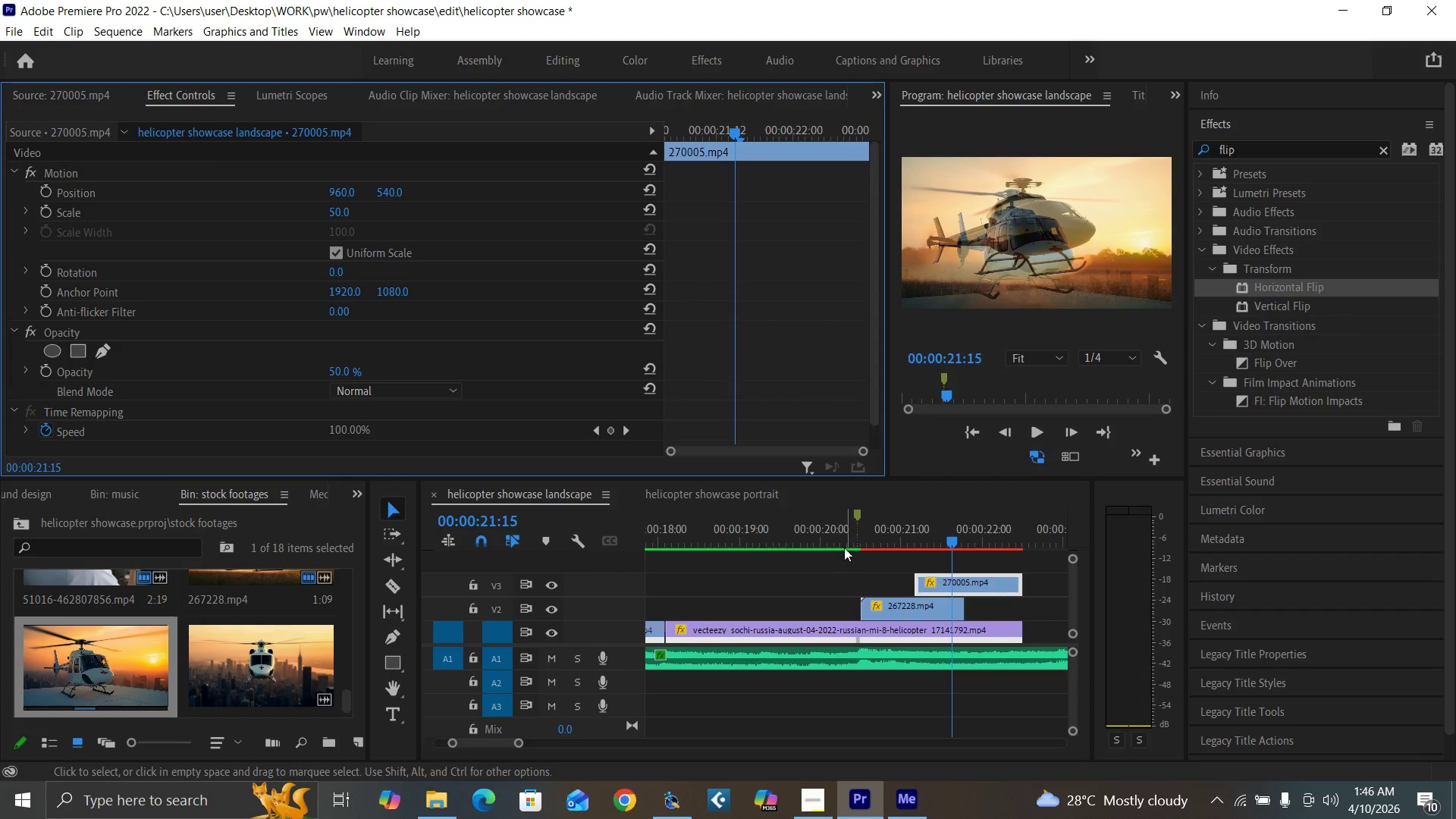 
key(Space)
 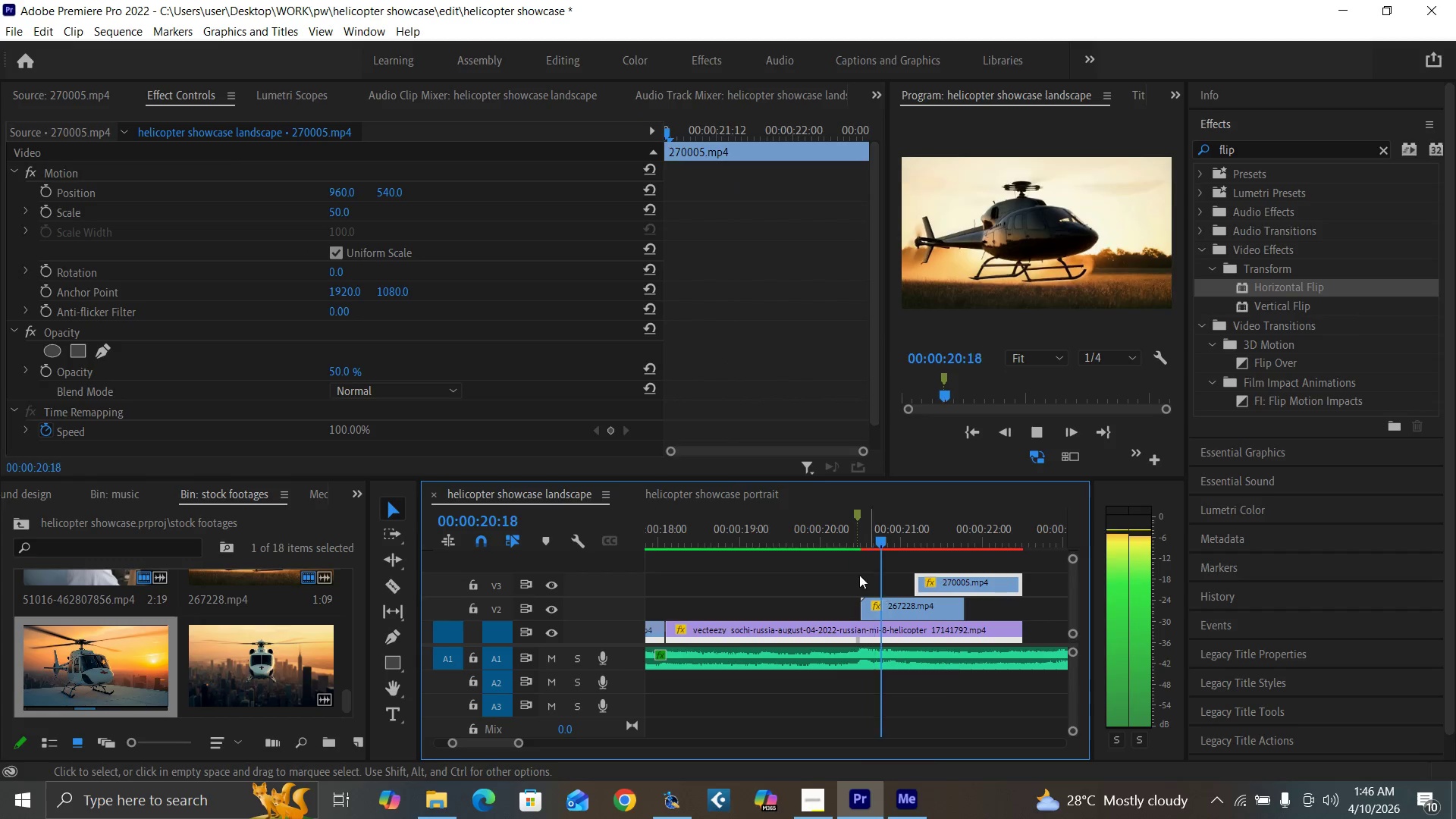 
key(Space)
 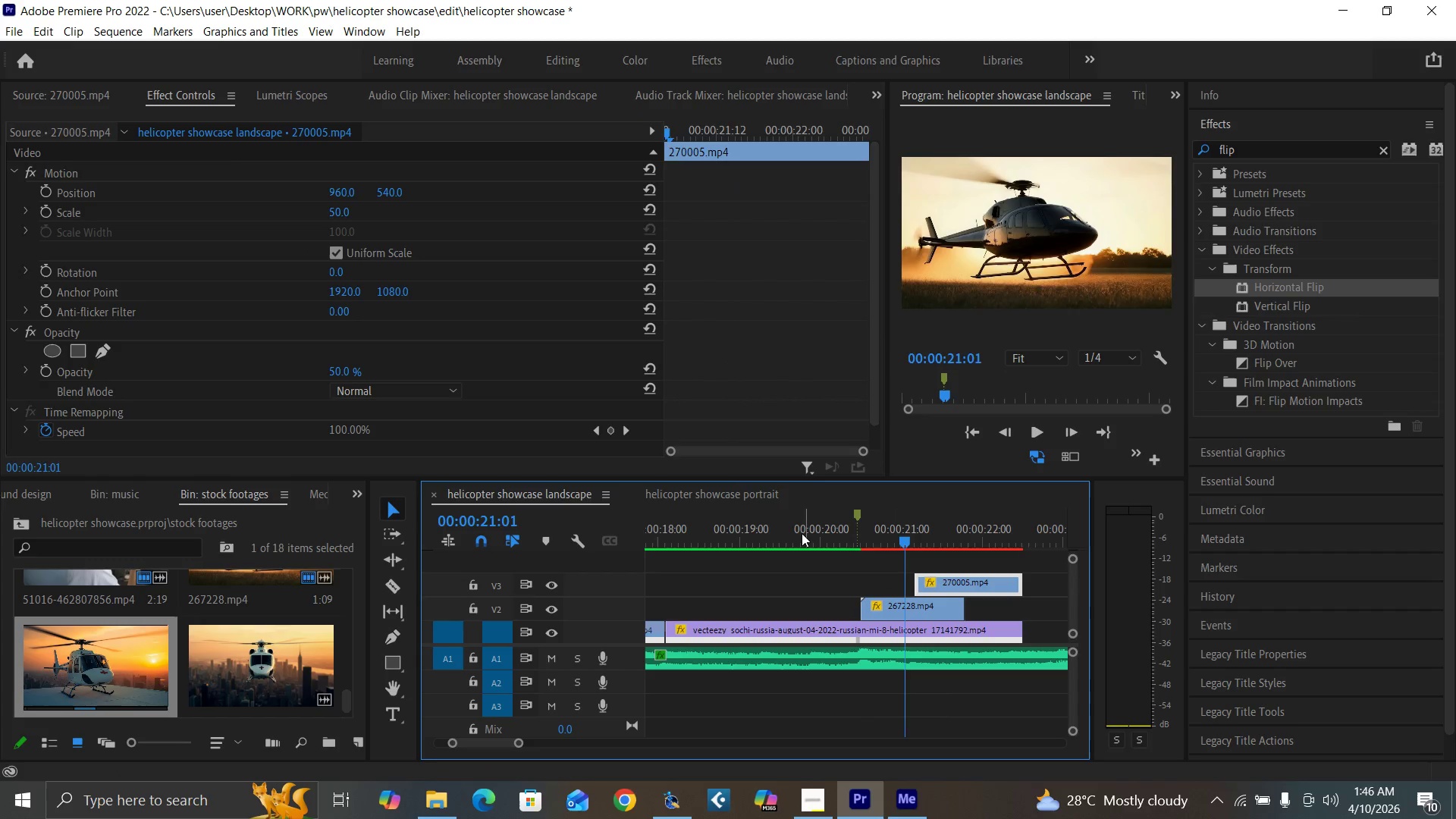 
left_click([800, 533])
 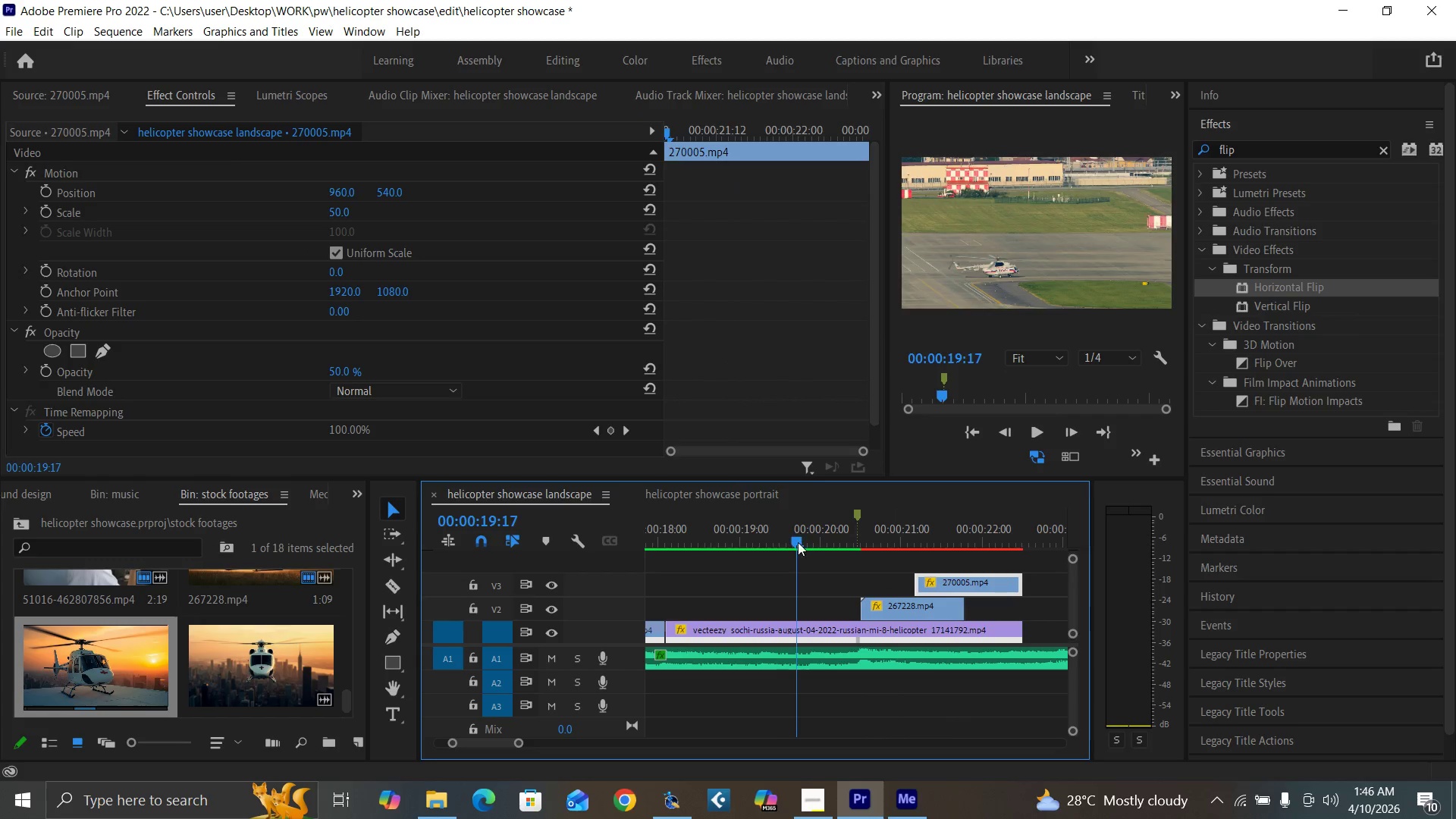 
key(Space)
 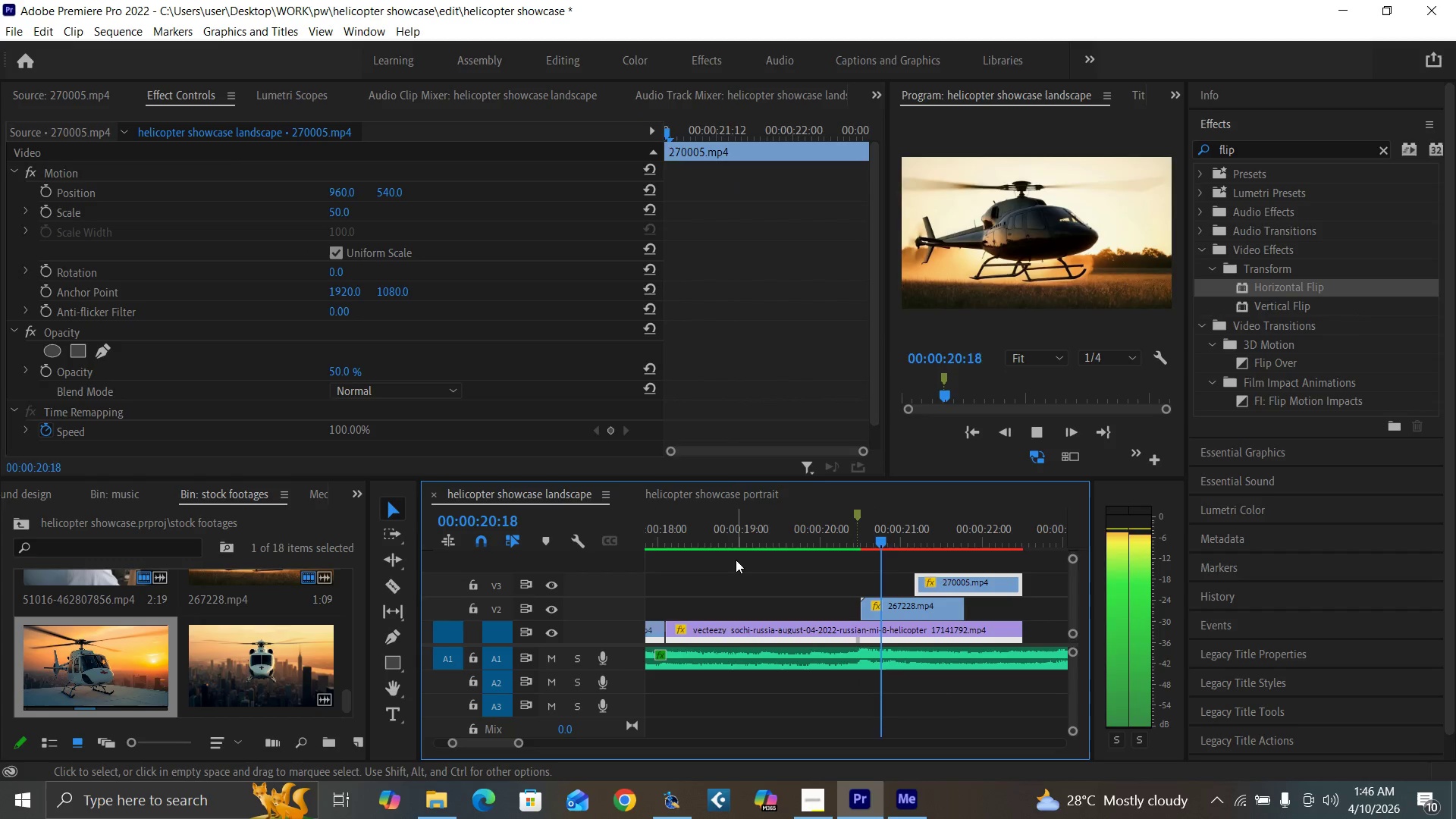 
left_click([729, 533])
 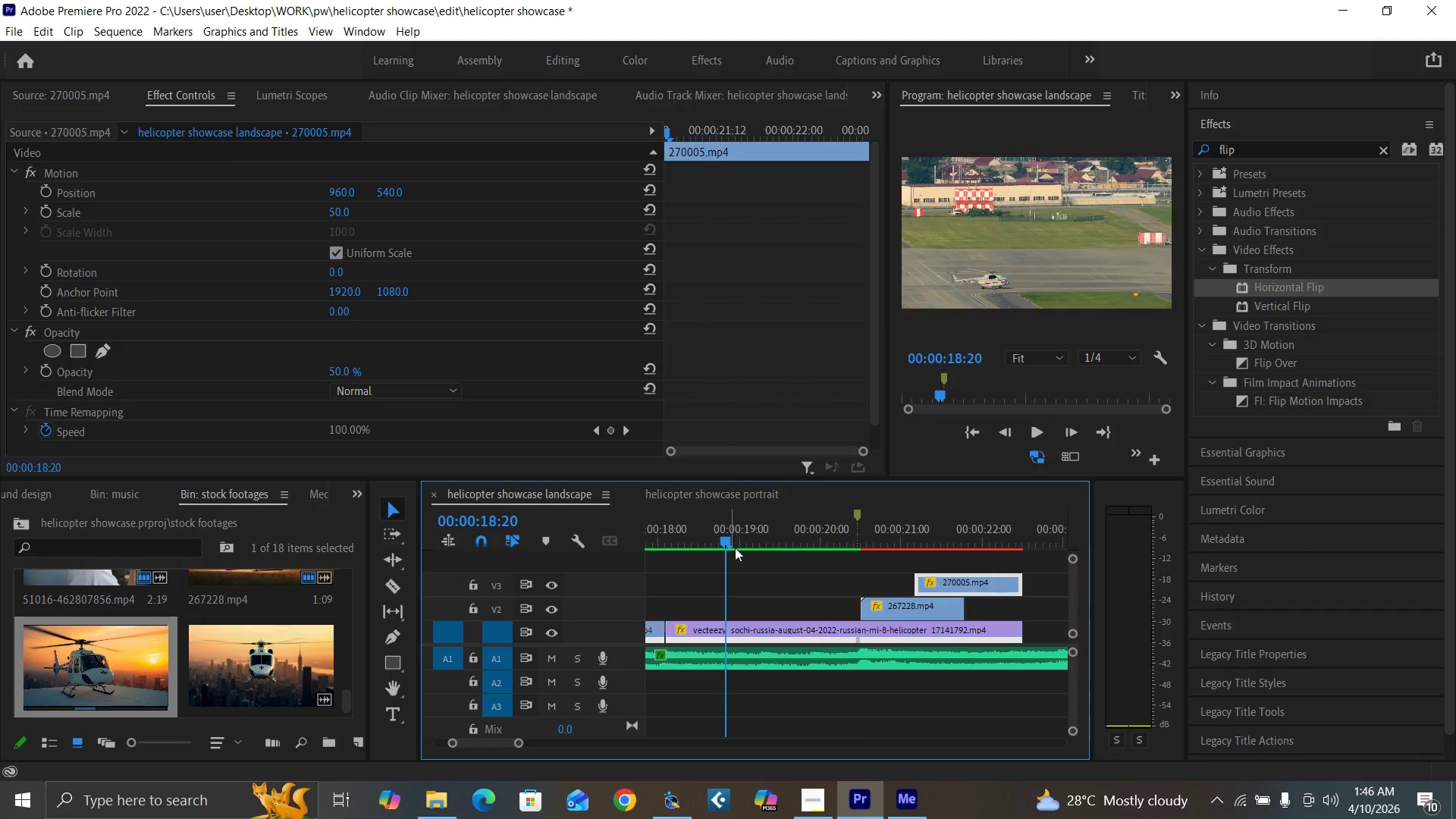 
key(Space)
 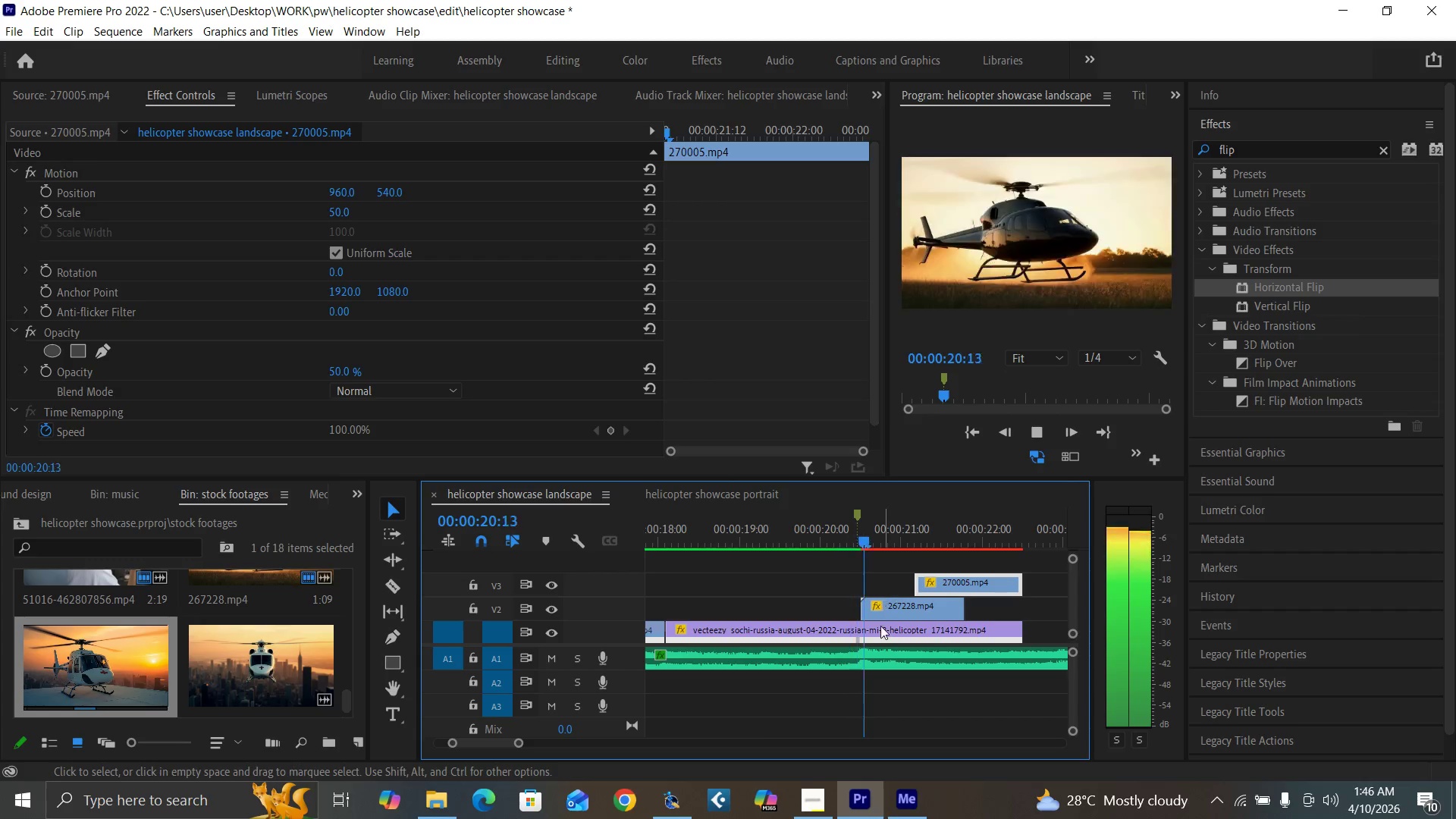 
key(Space)
 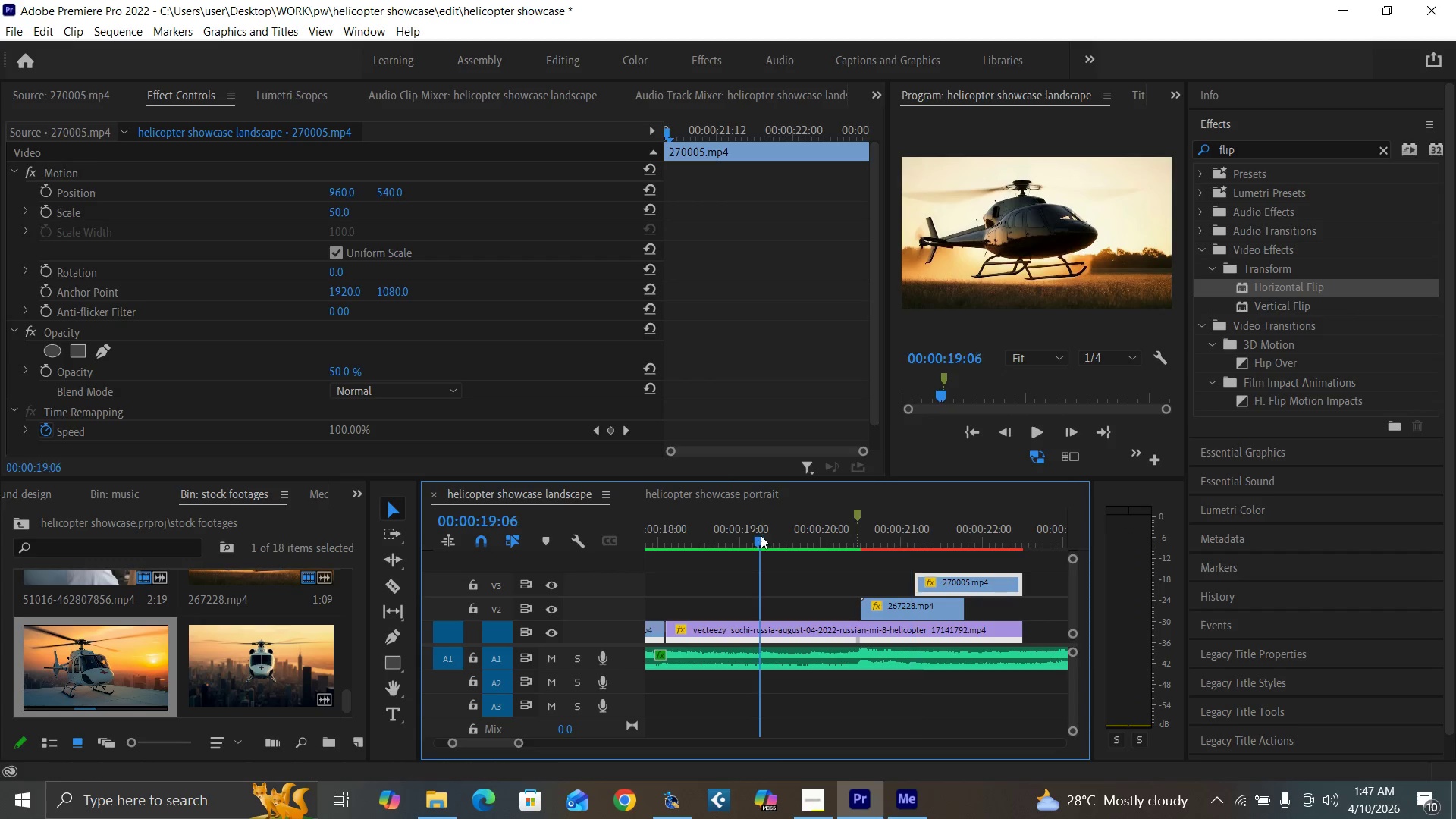 
key(Space)
 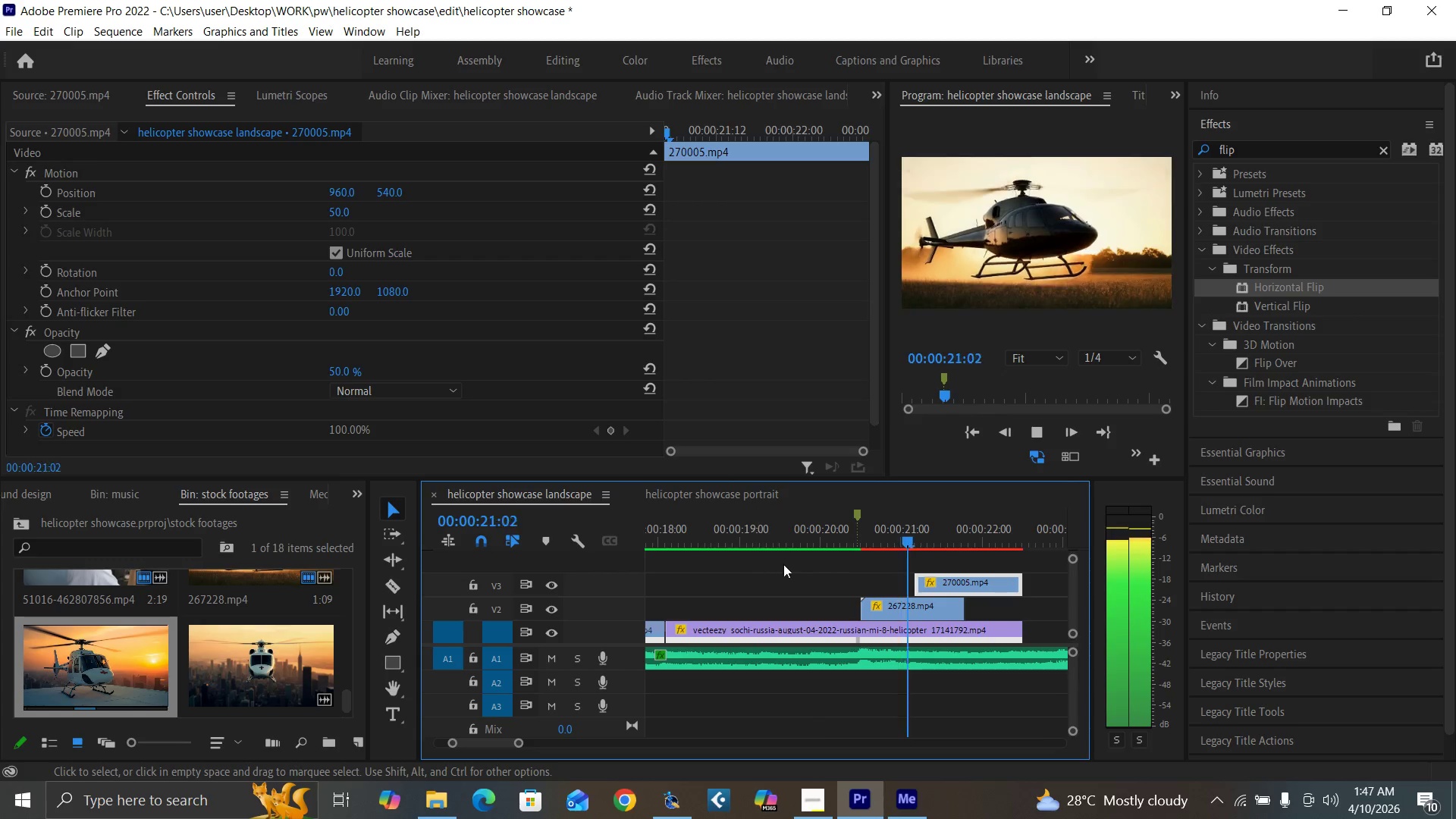 
key(Space)
 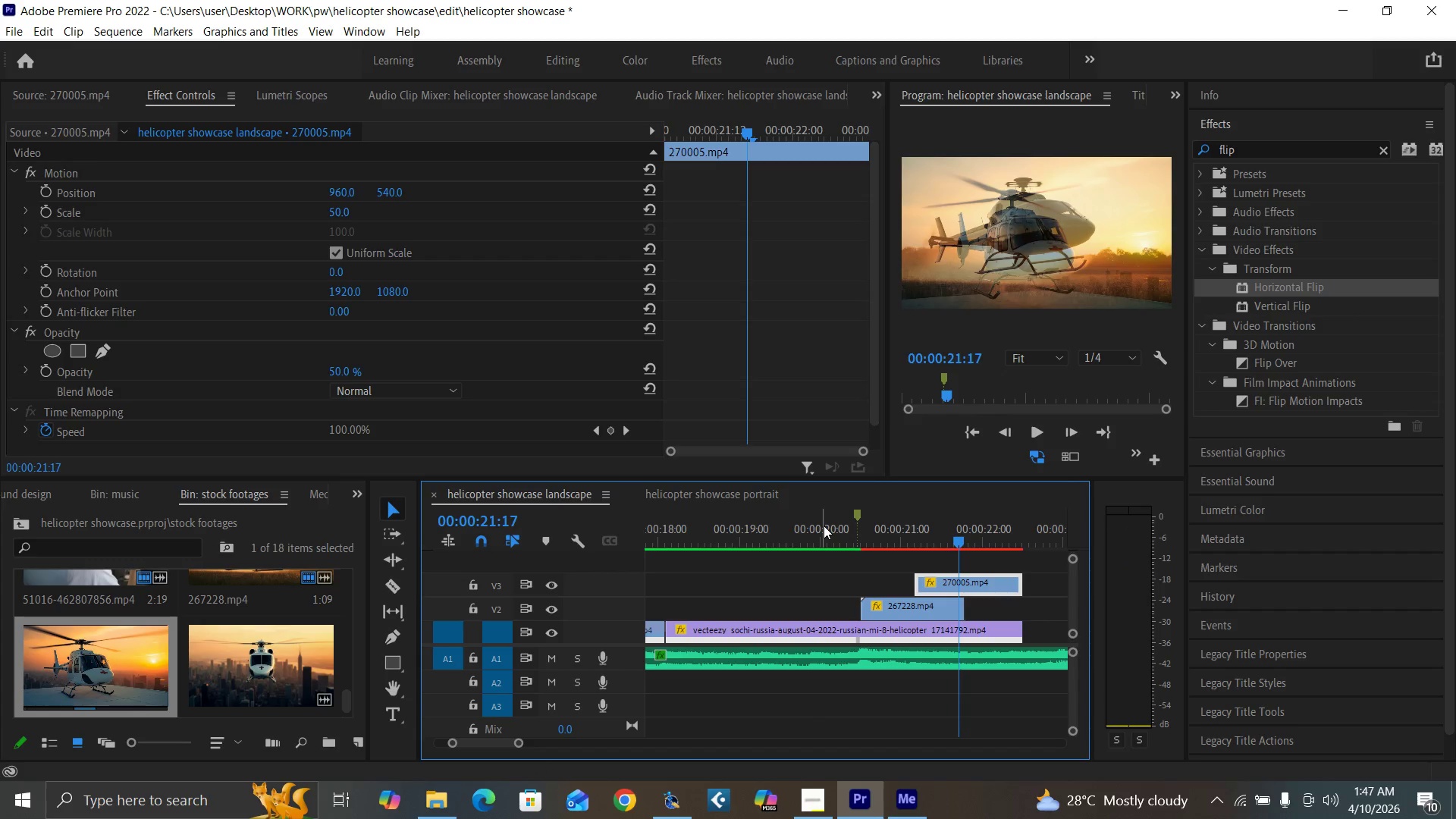 
key(Space)
 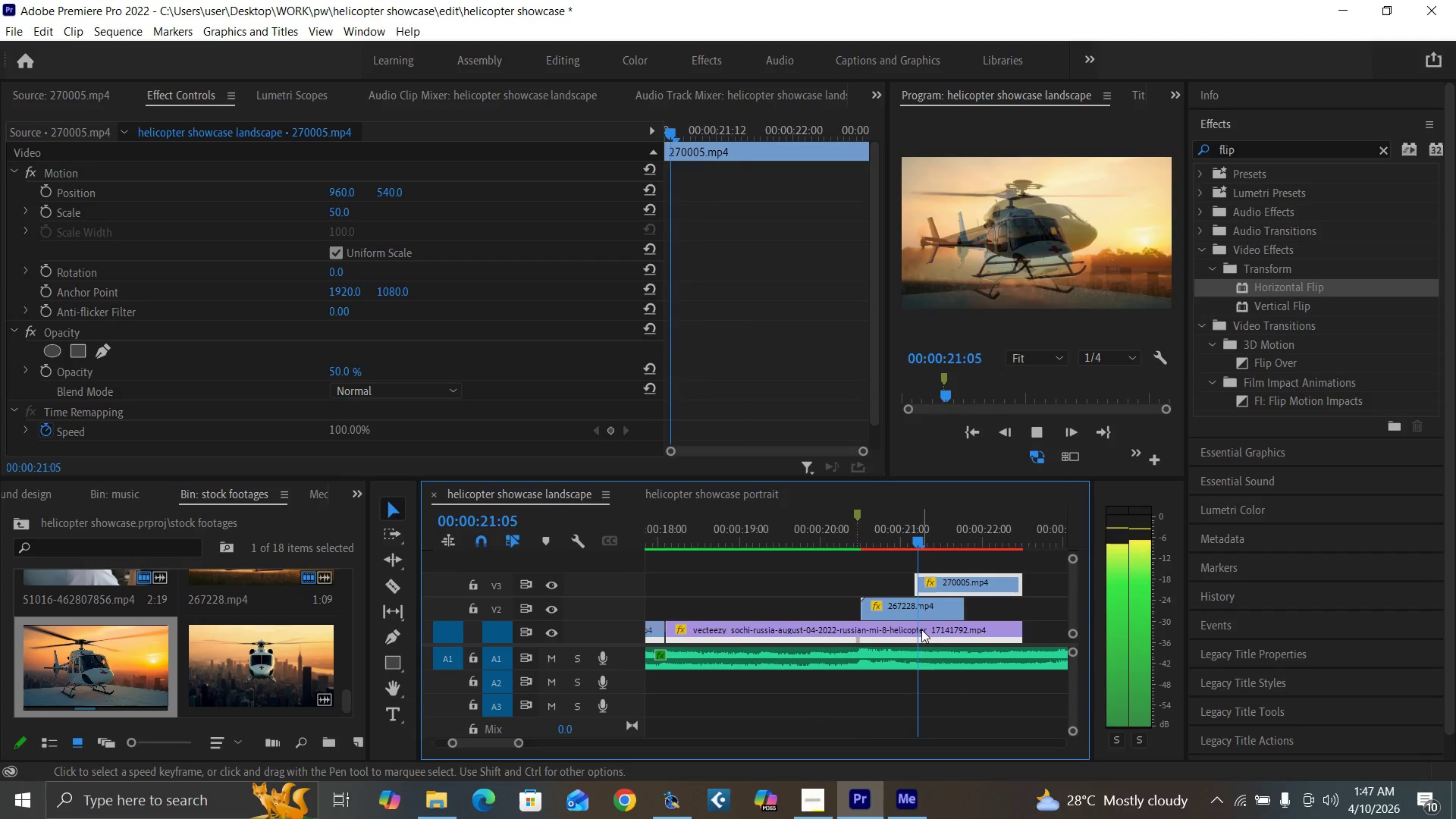 
key(Space)
 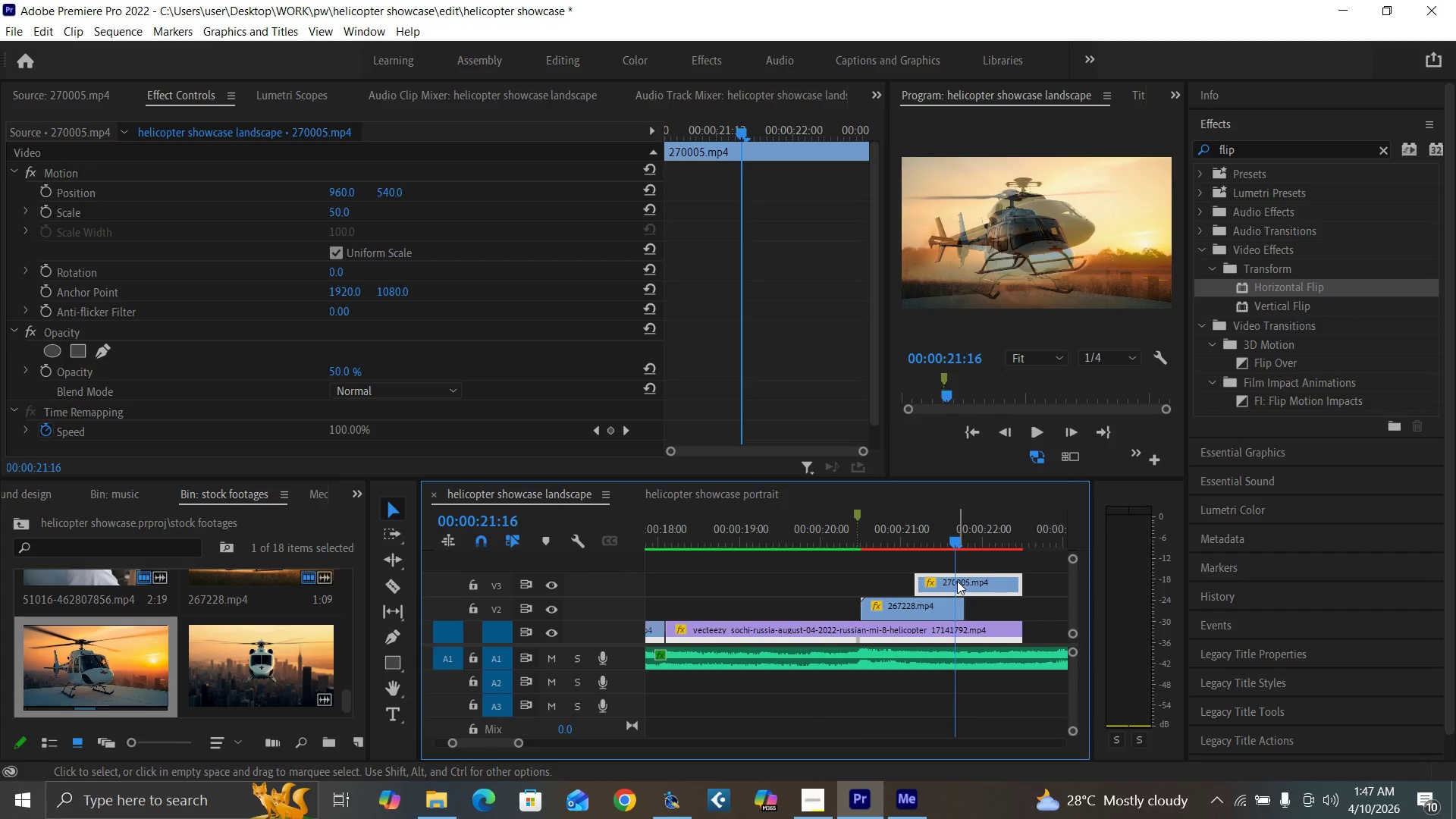 
left_click_drag(start_coordinate=[957, 581], to_coordinate=[990, 579])
 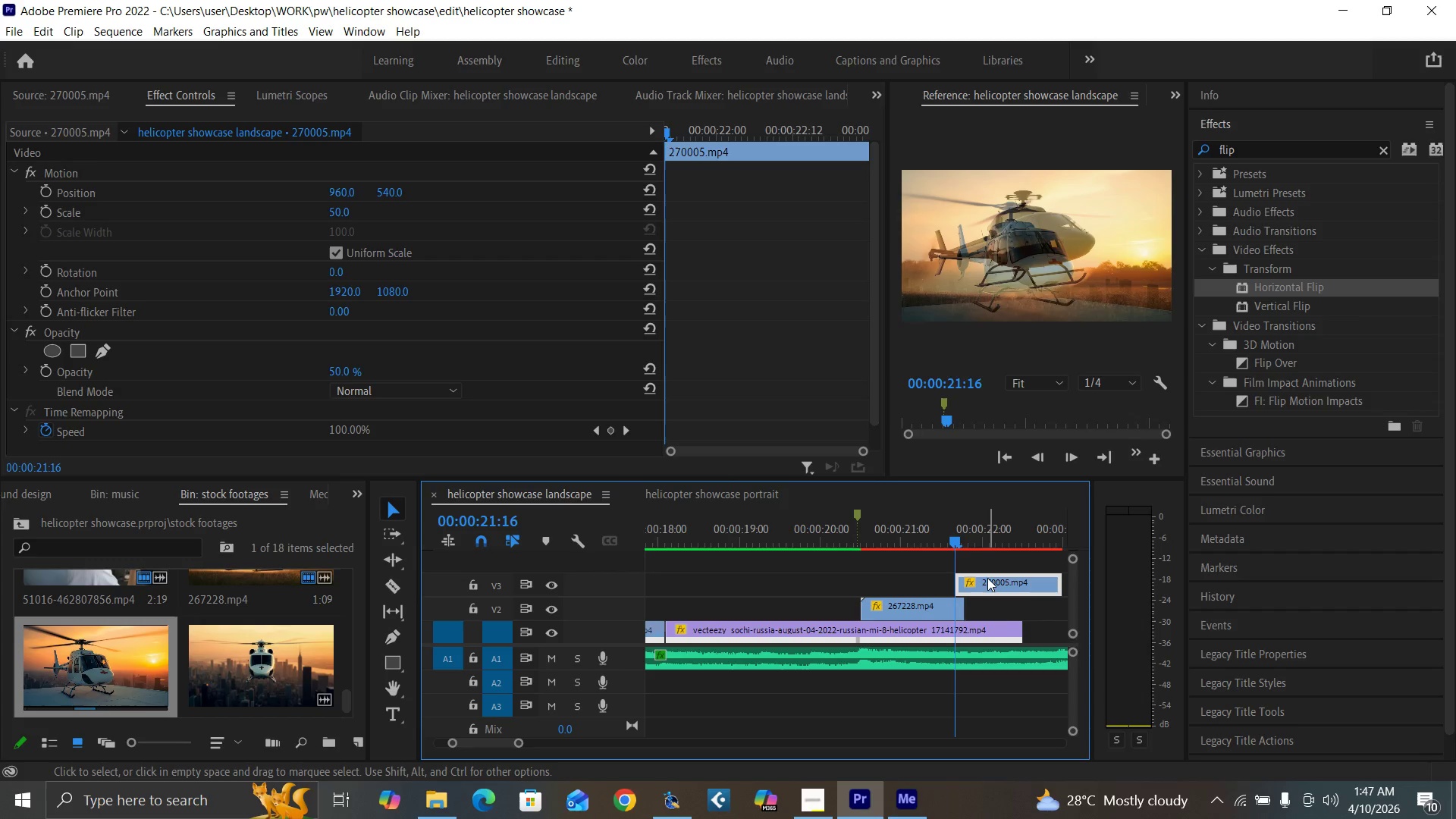 
key(Equal)
 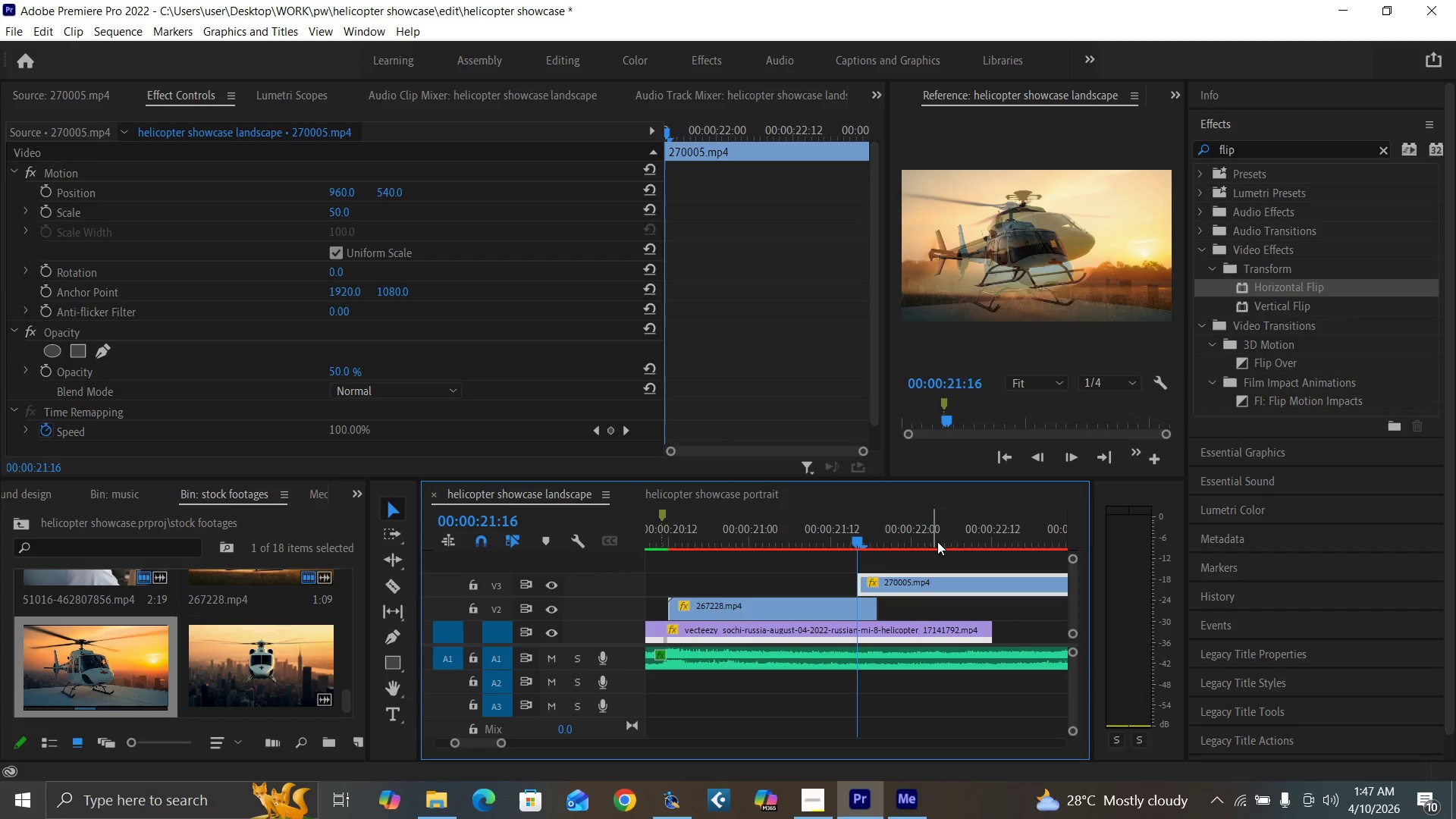 
wait(7.53)
 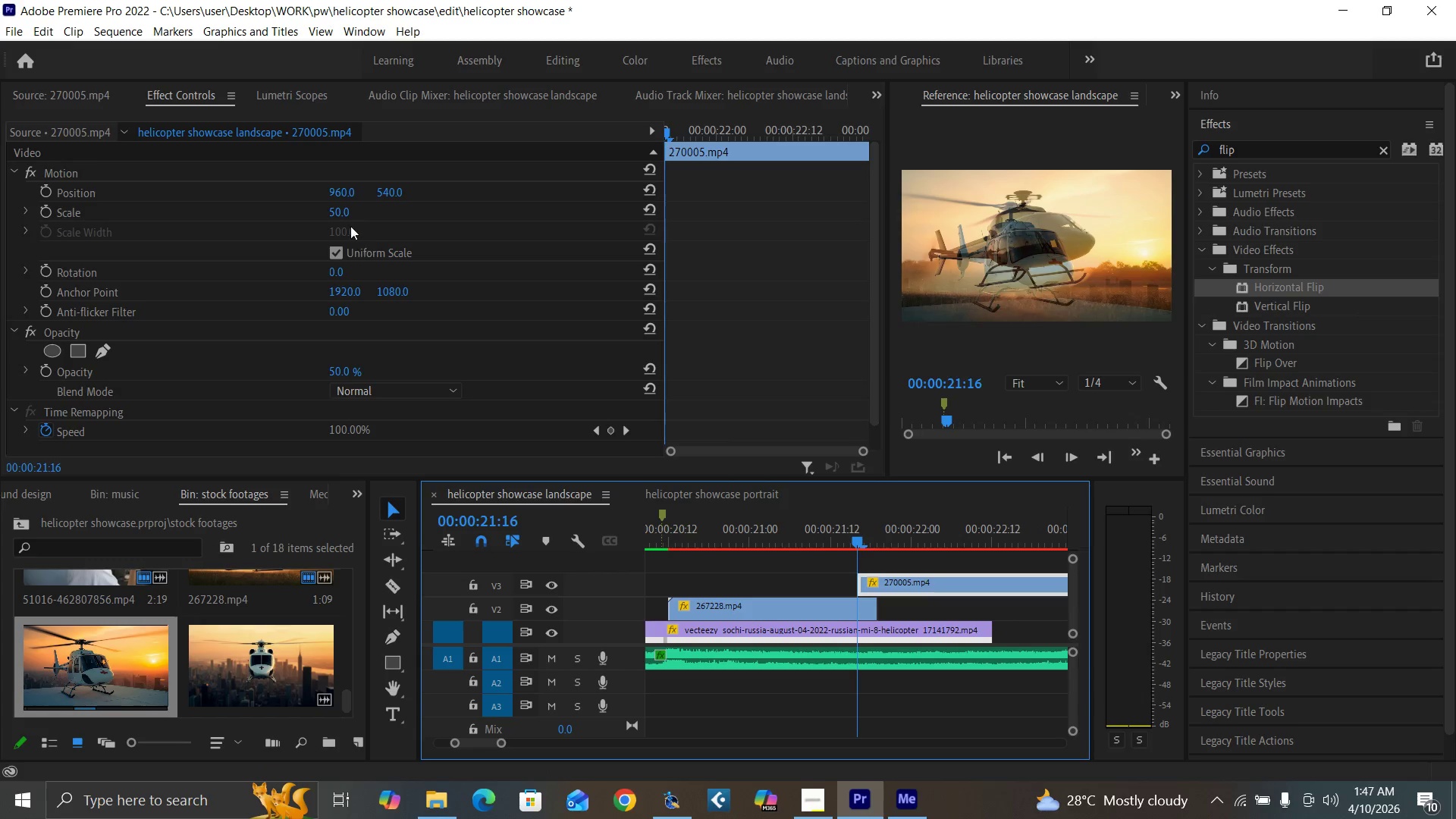 
left_click_drag(start_coordinate=[387, 193], to_coordinate=[253, 215])
 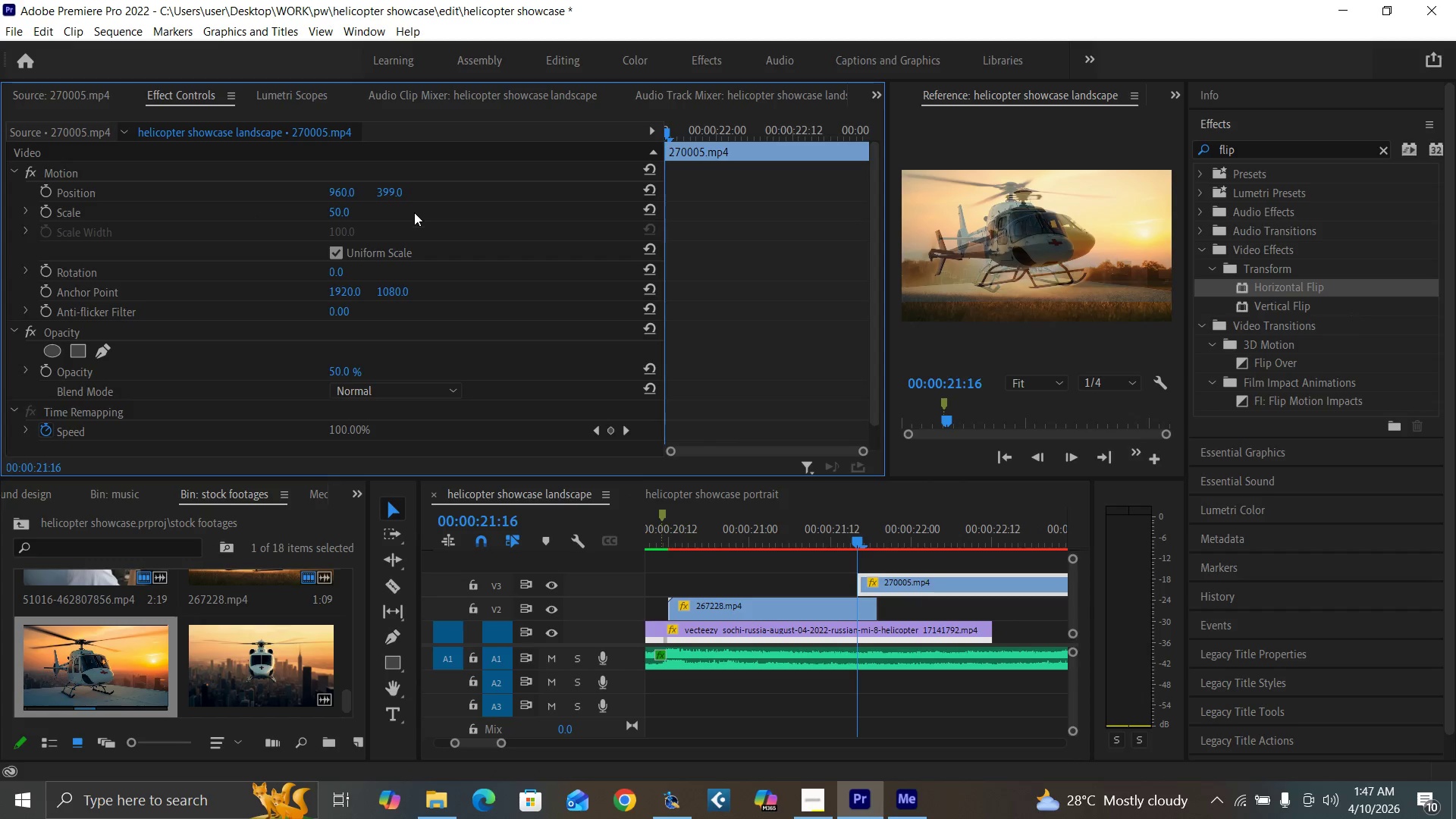 
key(Control+Z)
 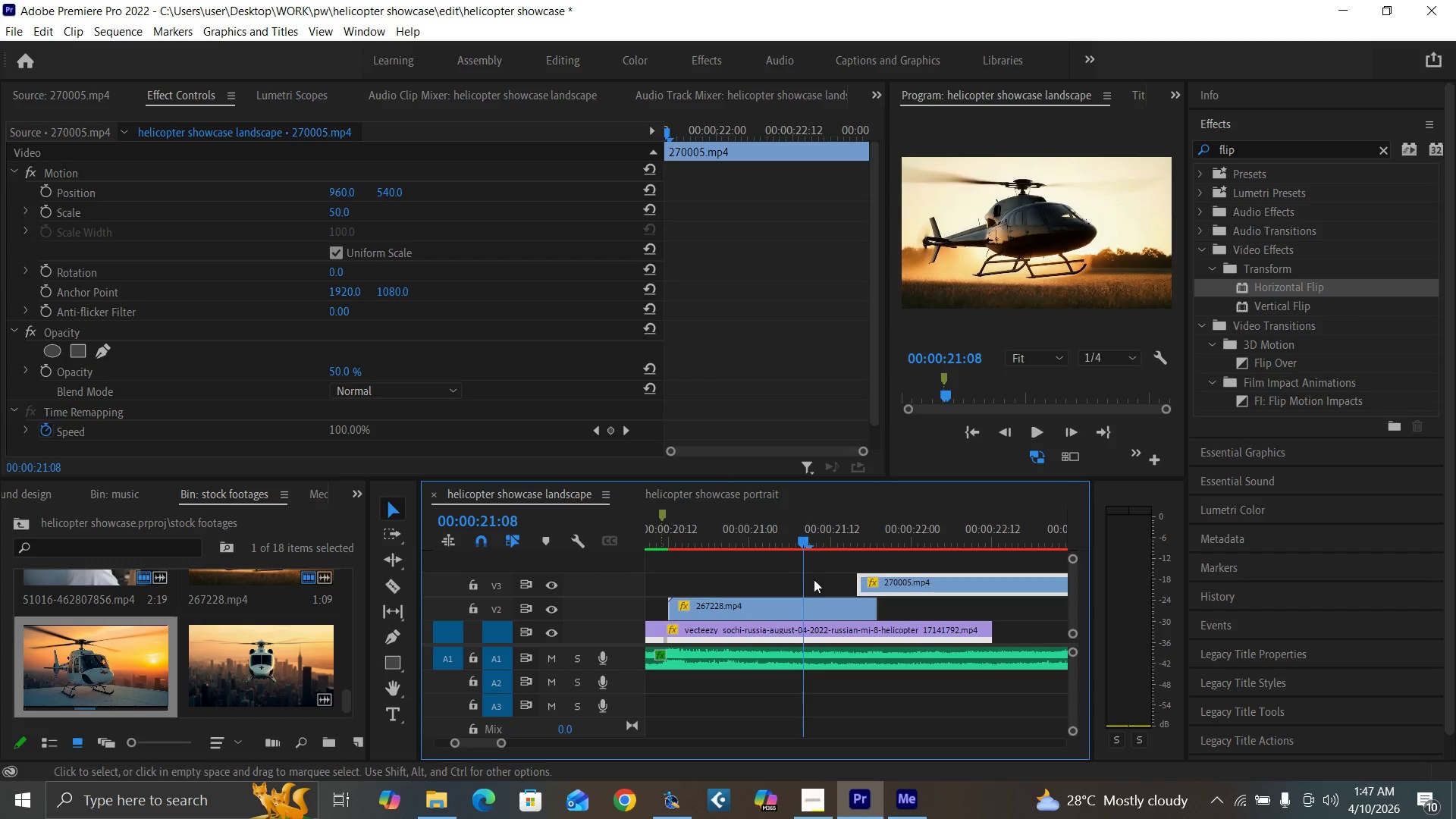 
left_click([824, 616])
 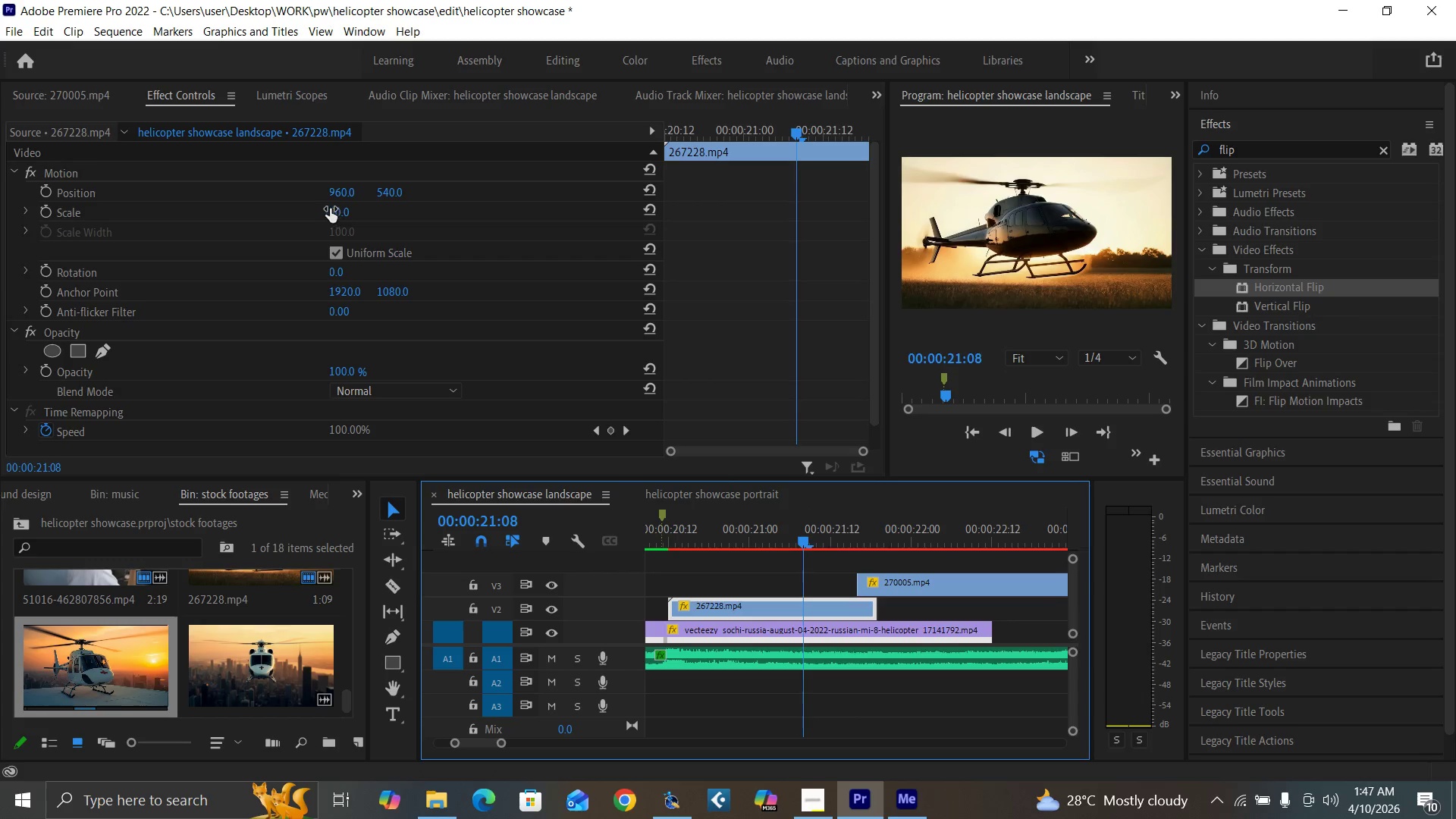 
left_click([337, 211])
 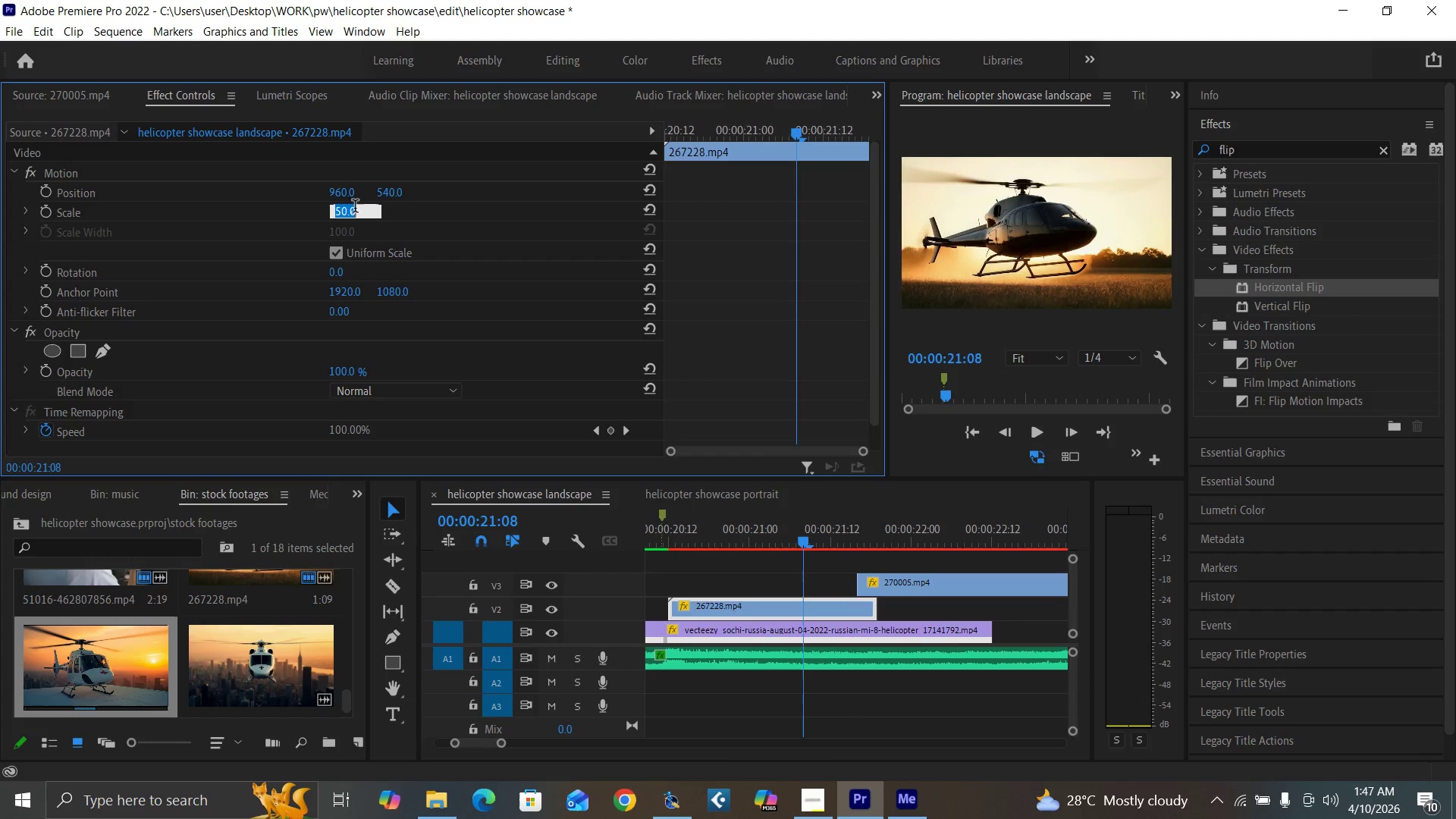 
type(70)
 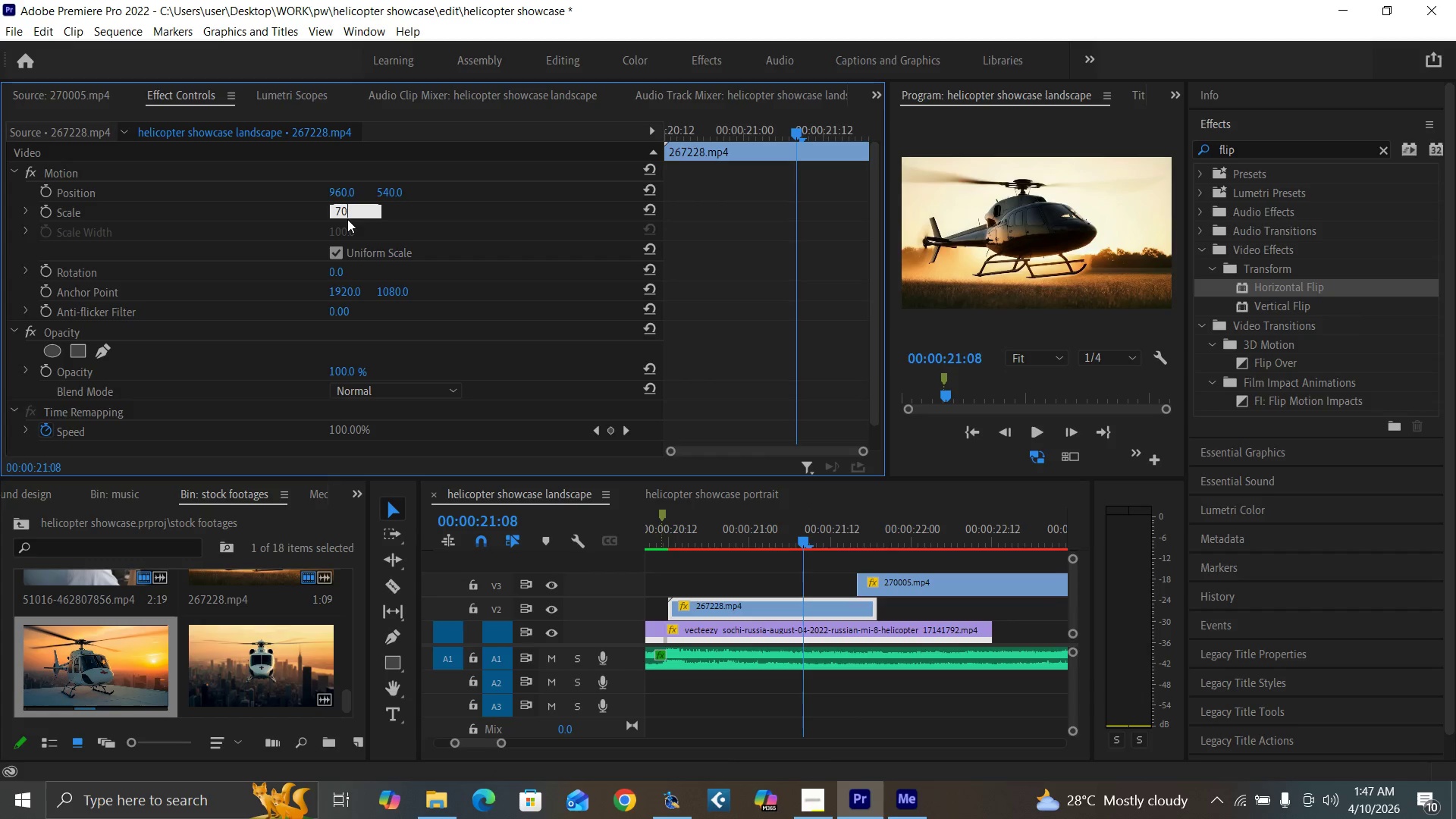 
key(Enter)
 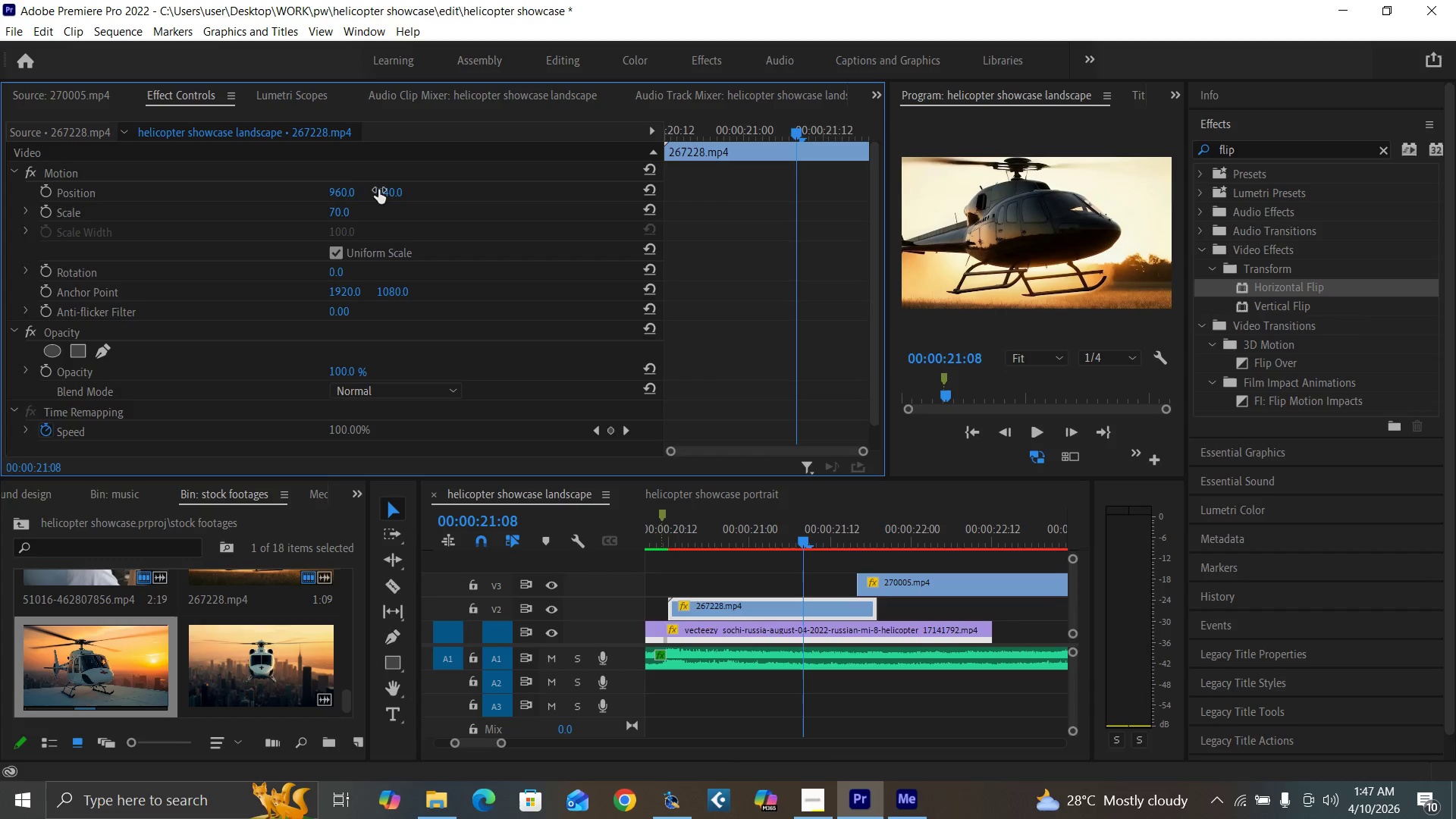 
left_click_drag(start_coordinate=[336, 193], to_coordinate=[479, 184])
 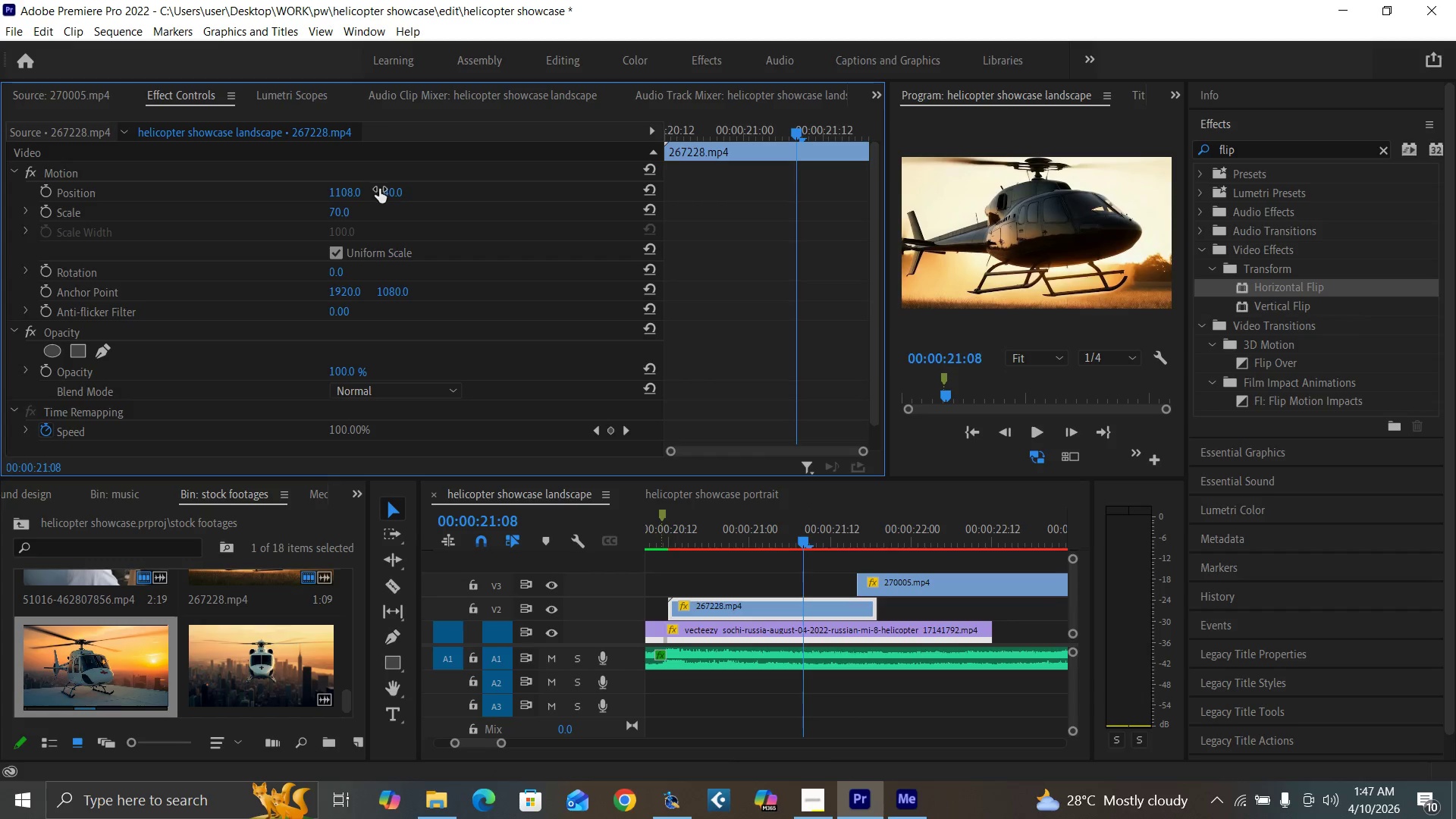 
left_click_drag(start_coordinate=[381, 190], to_coordinate=[412, 193])
 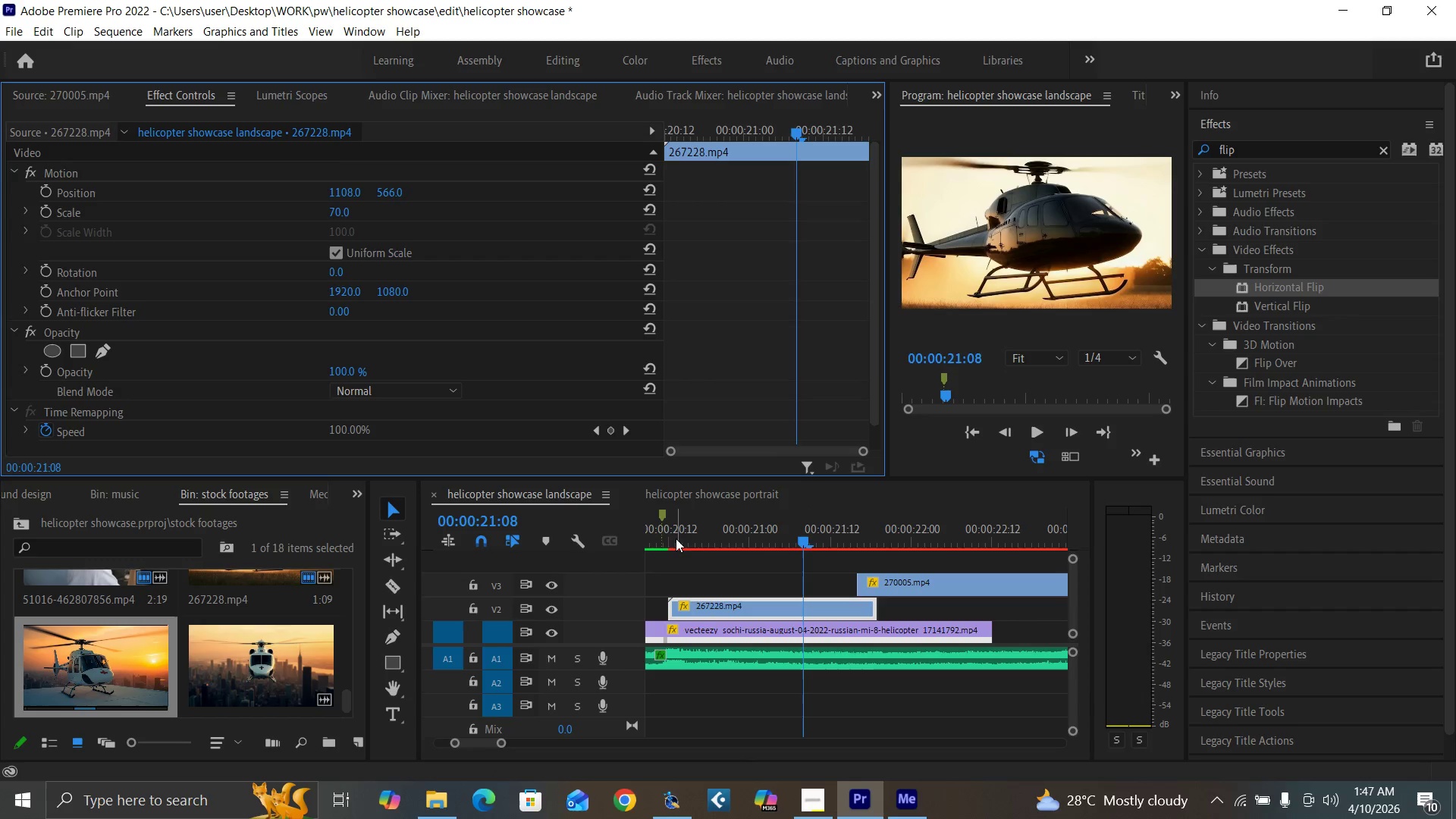 
left_click([667, 536])
 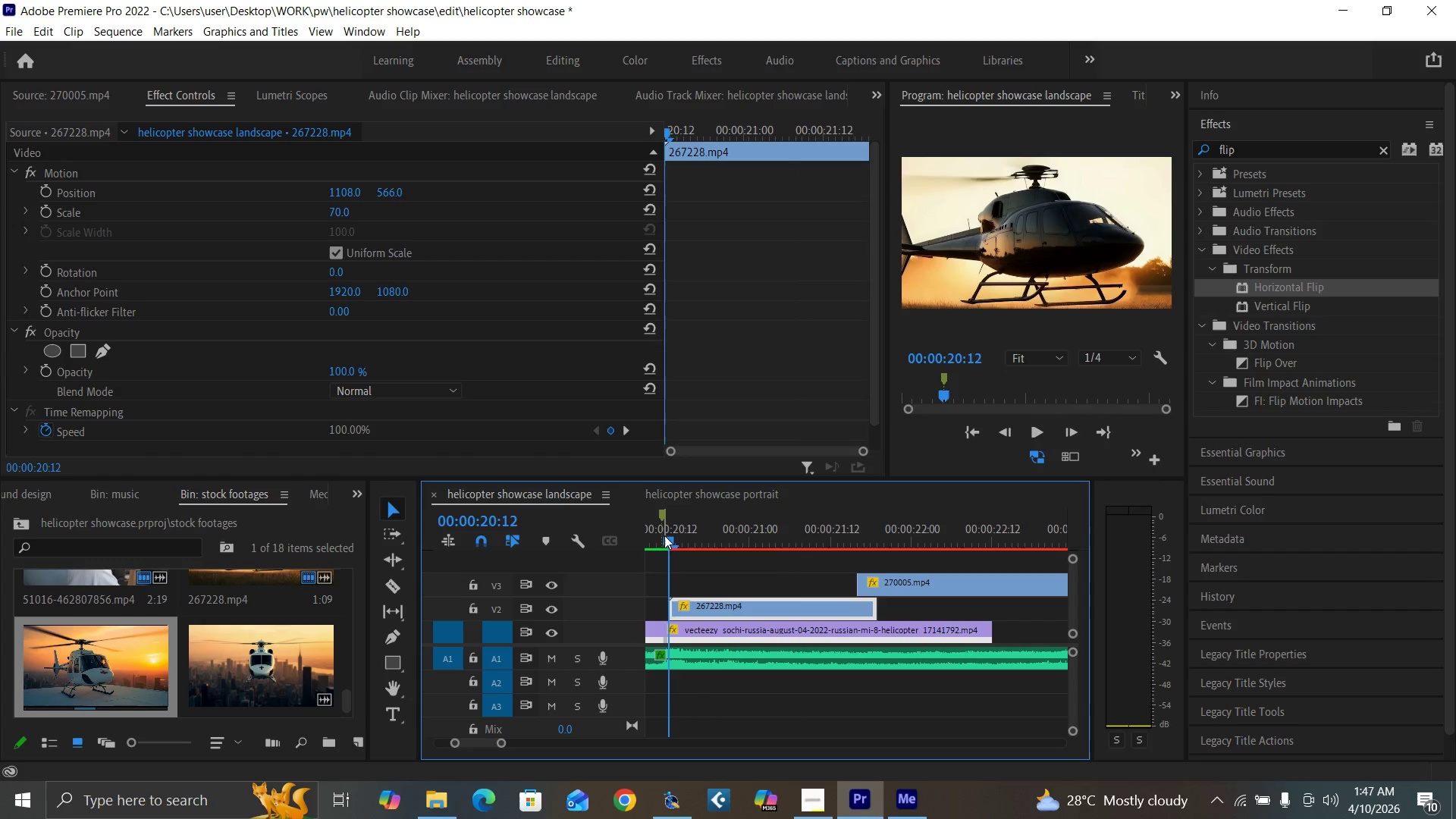 
key(Space)
 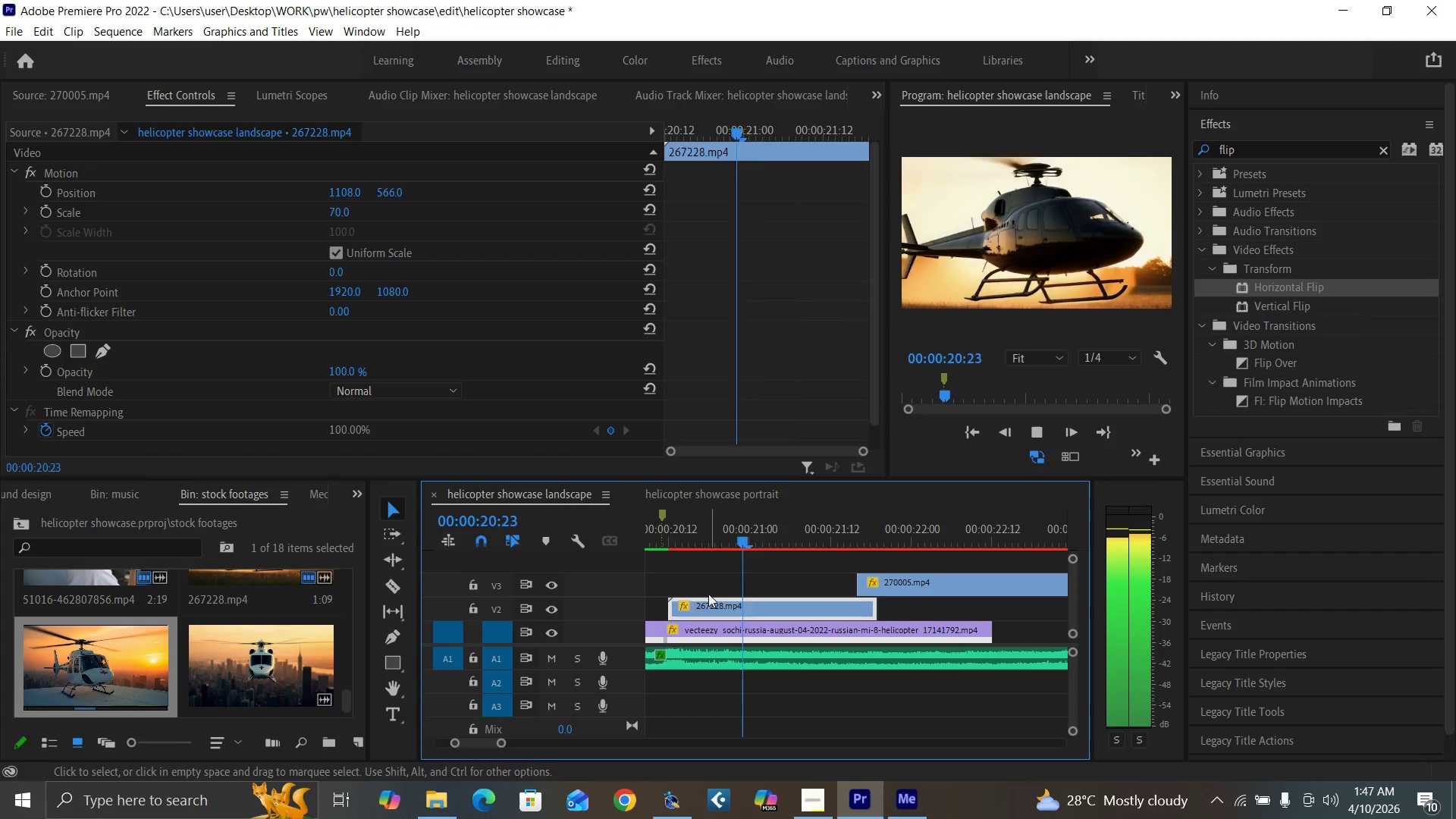 
key(Space)
 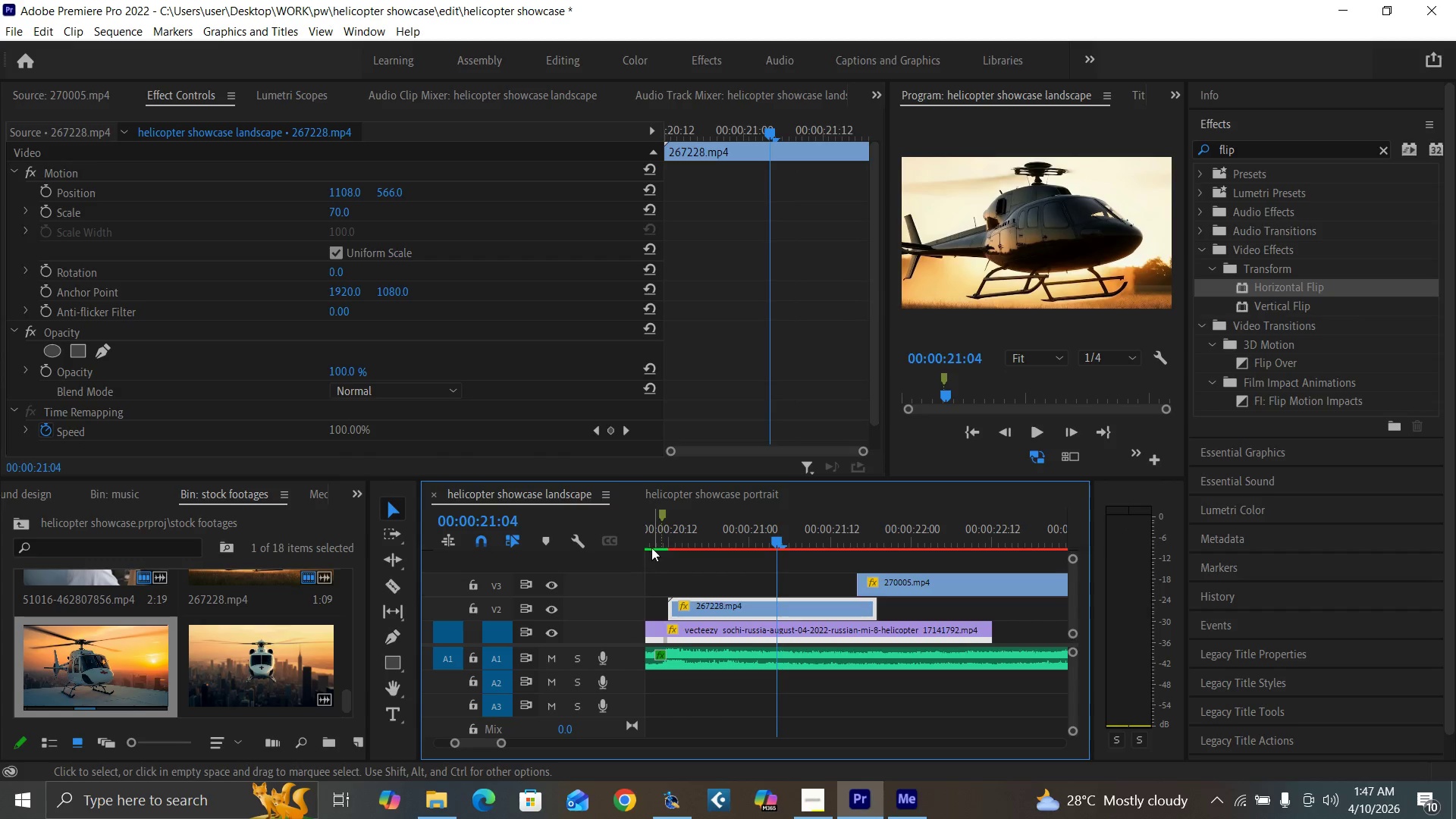 
left_click([650, 544])
 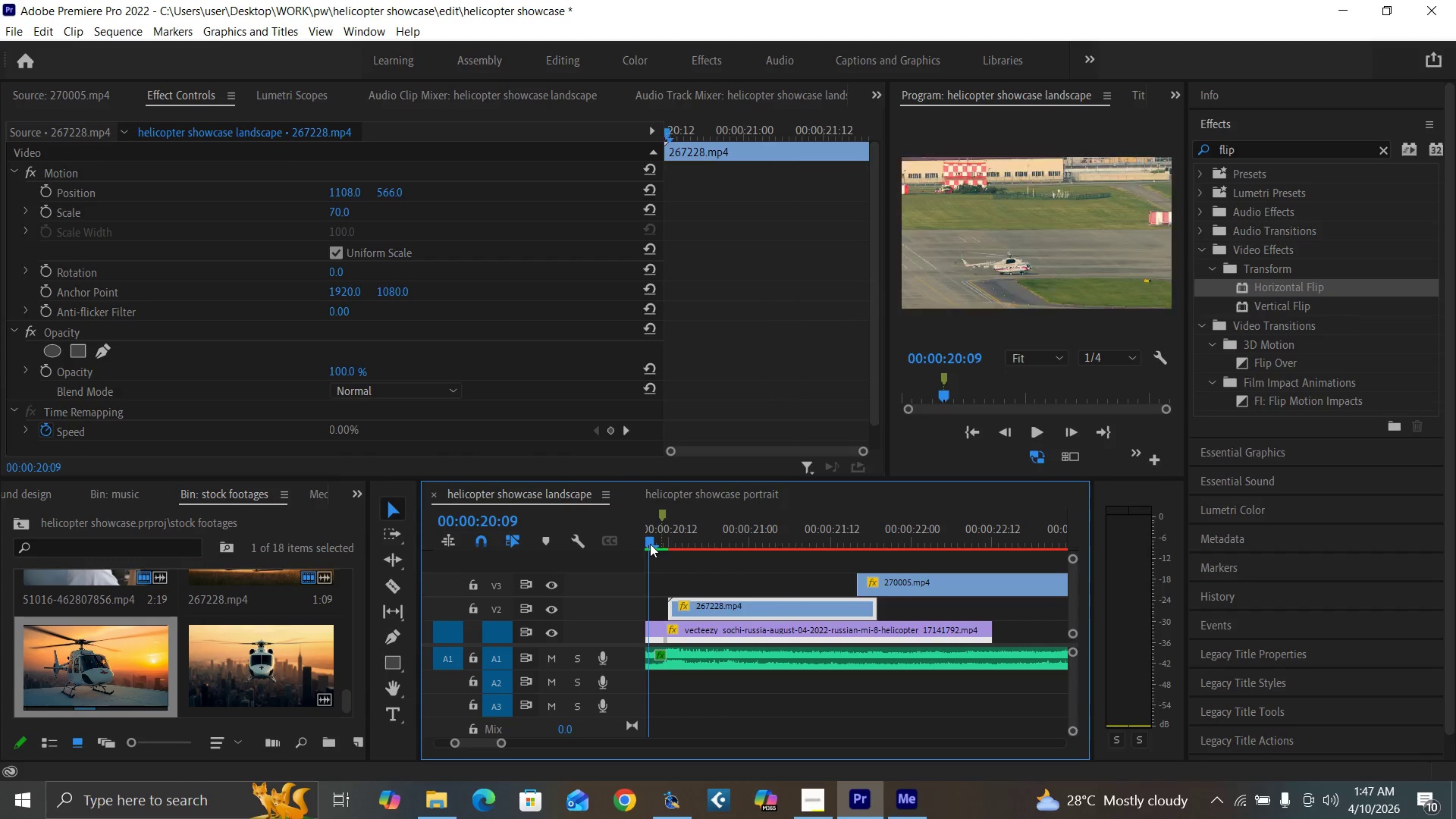 
key(Space)
 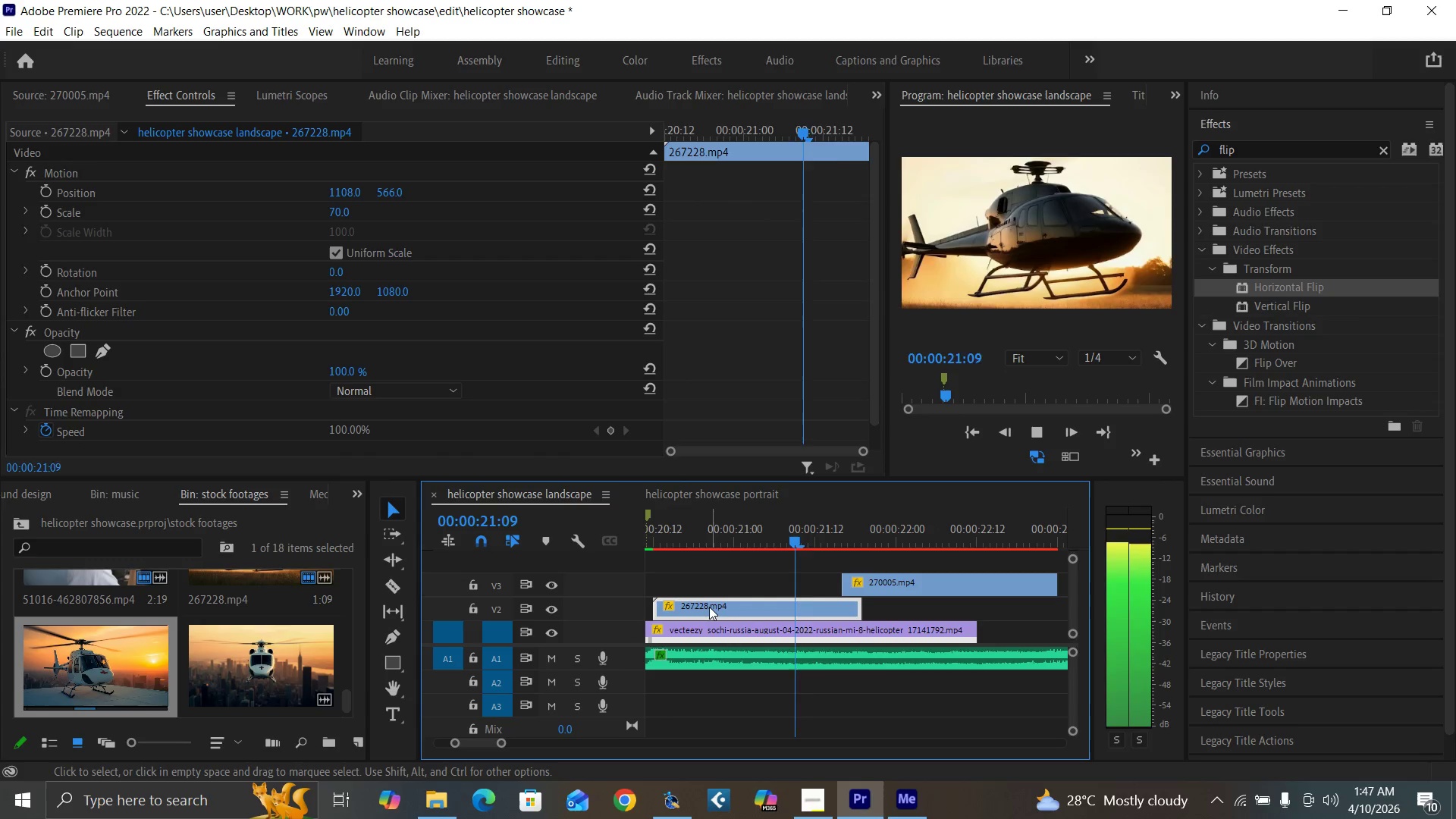 
key(Space)
 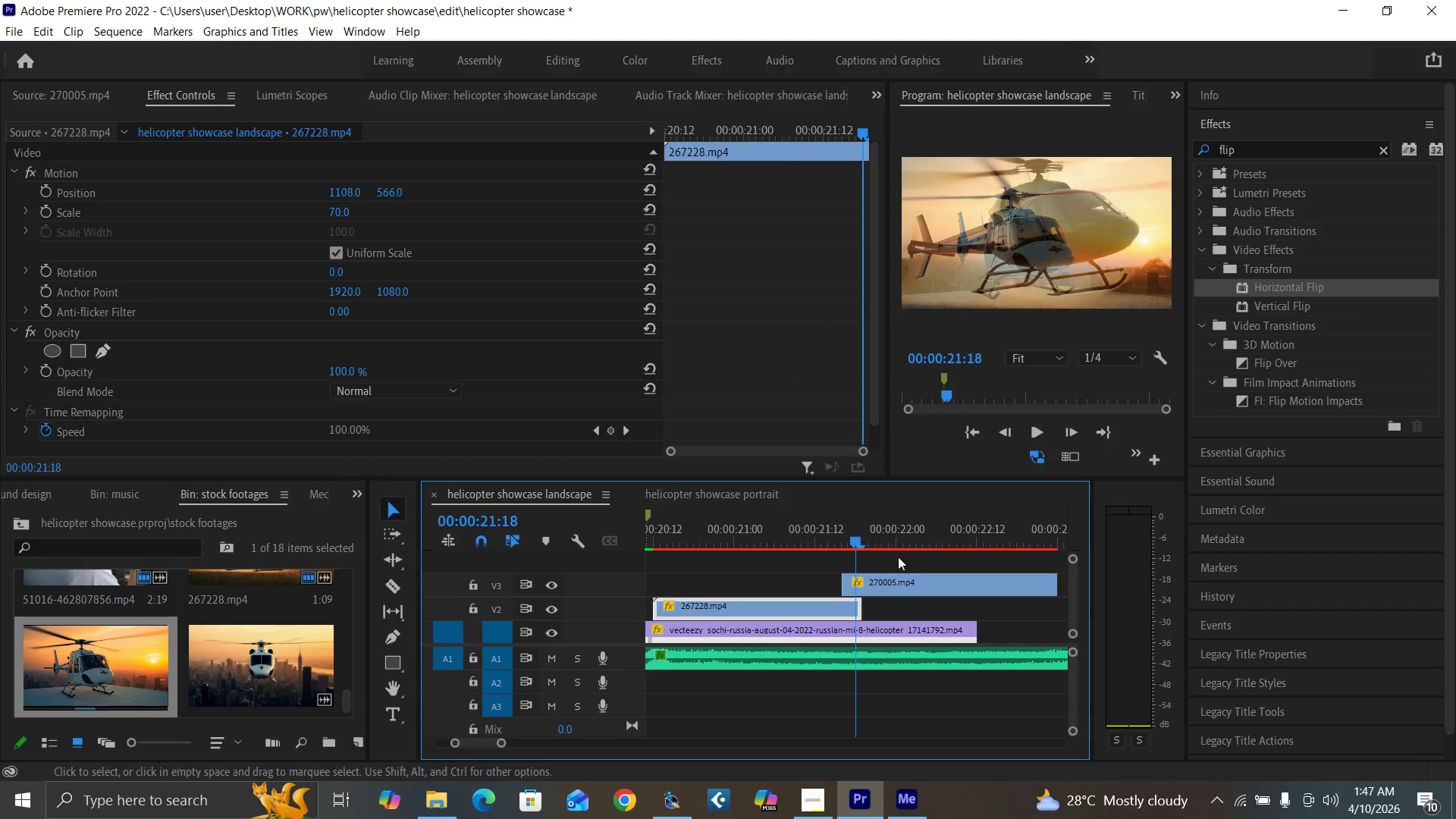 
left_click([888, 583])
 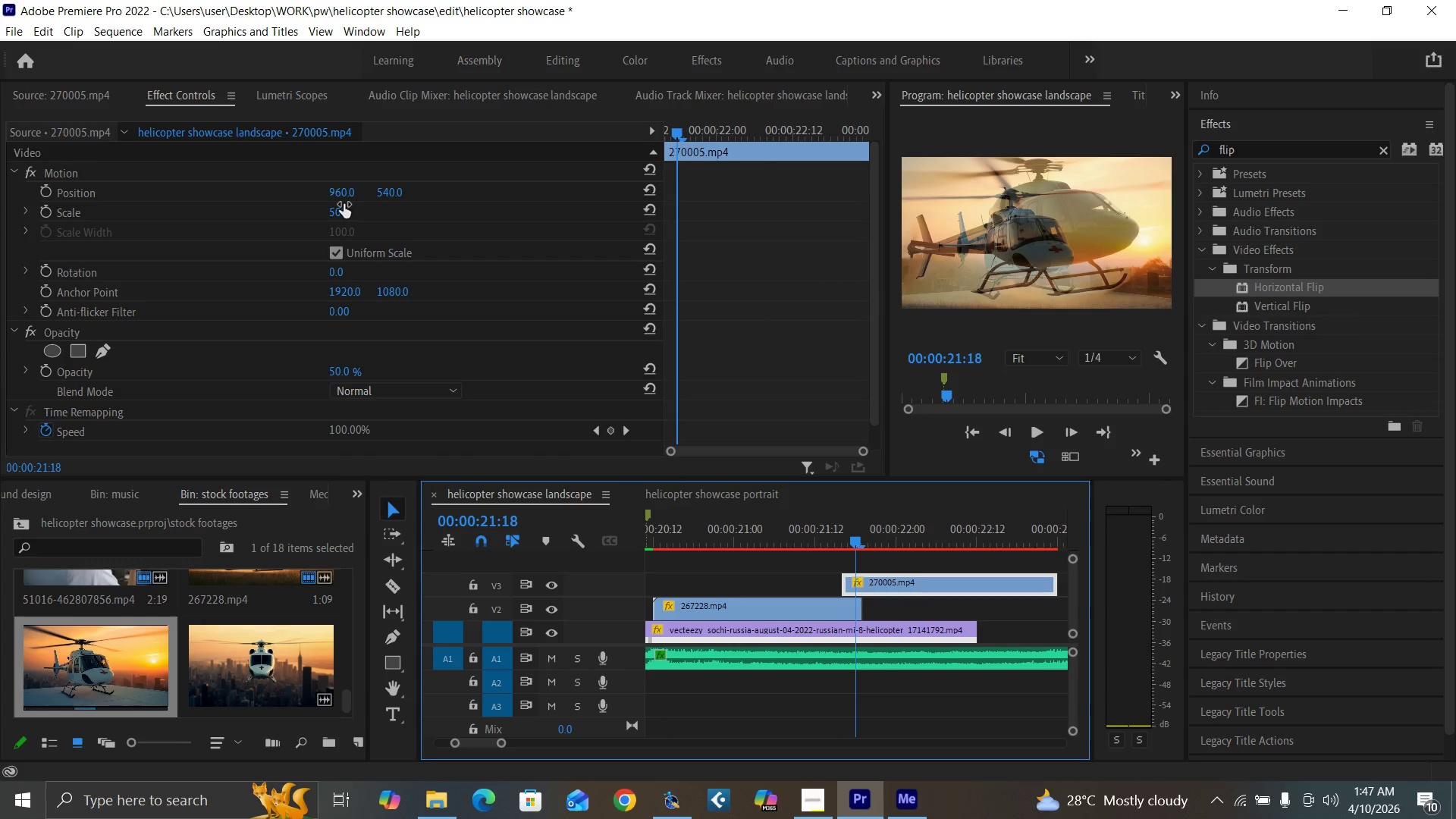 
left_click([340, 212])
 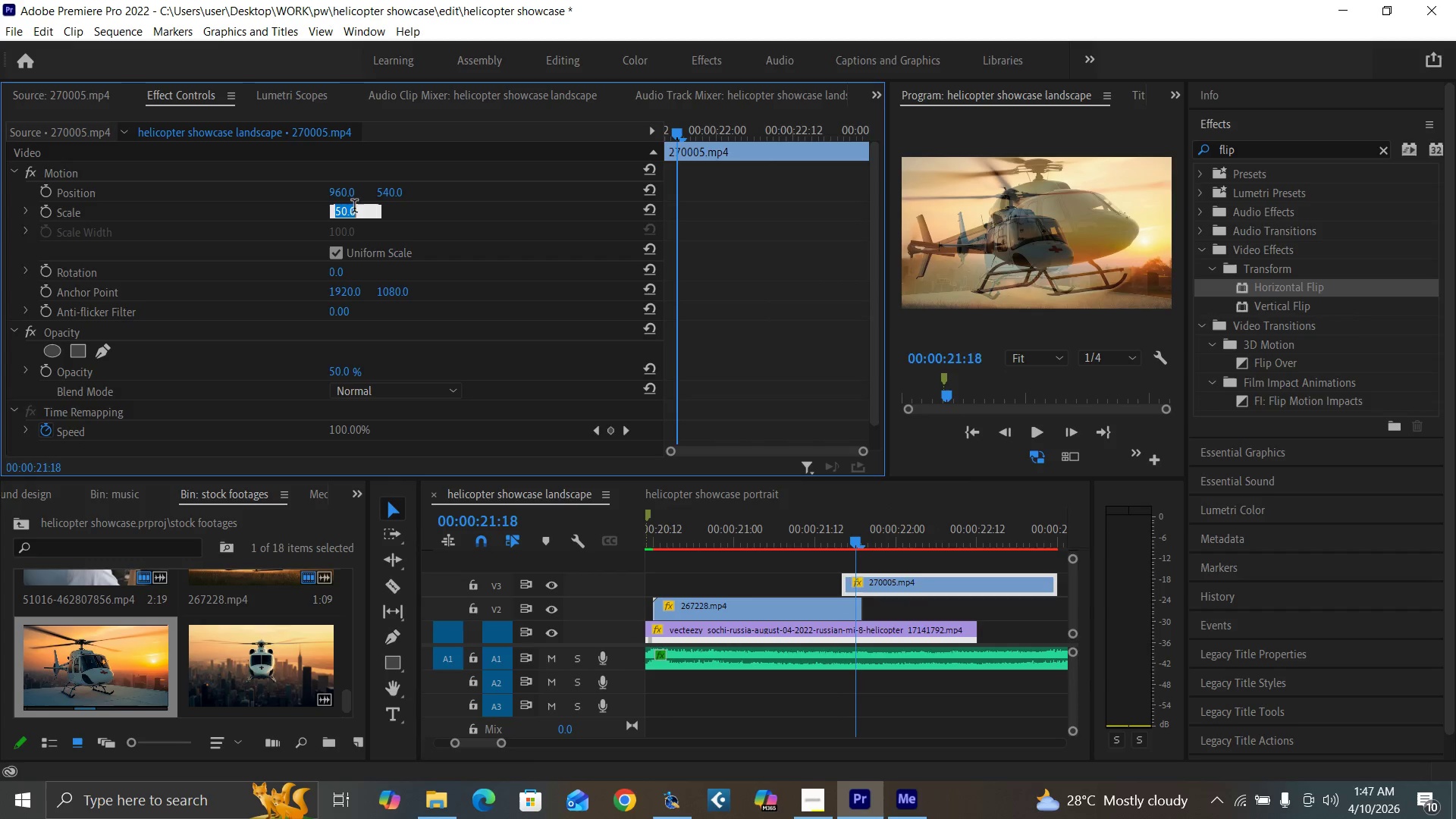 
key(7)
 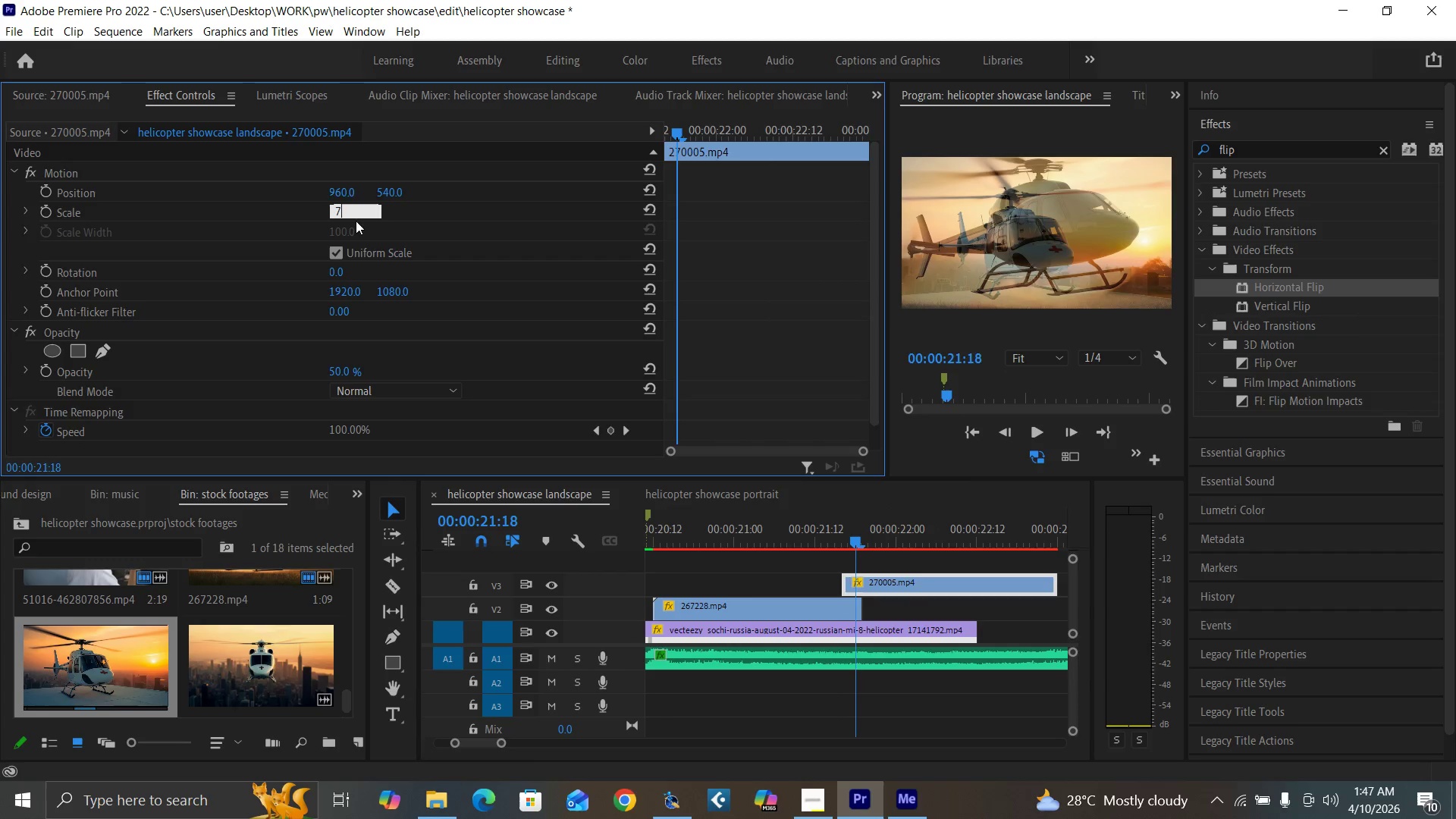 
key(0)
 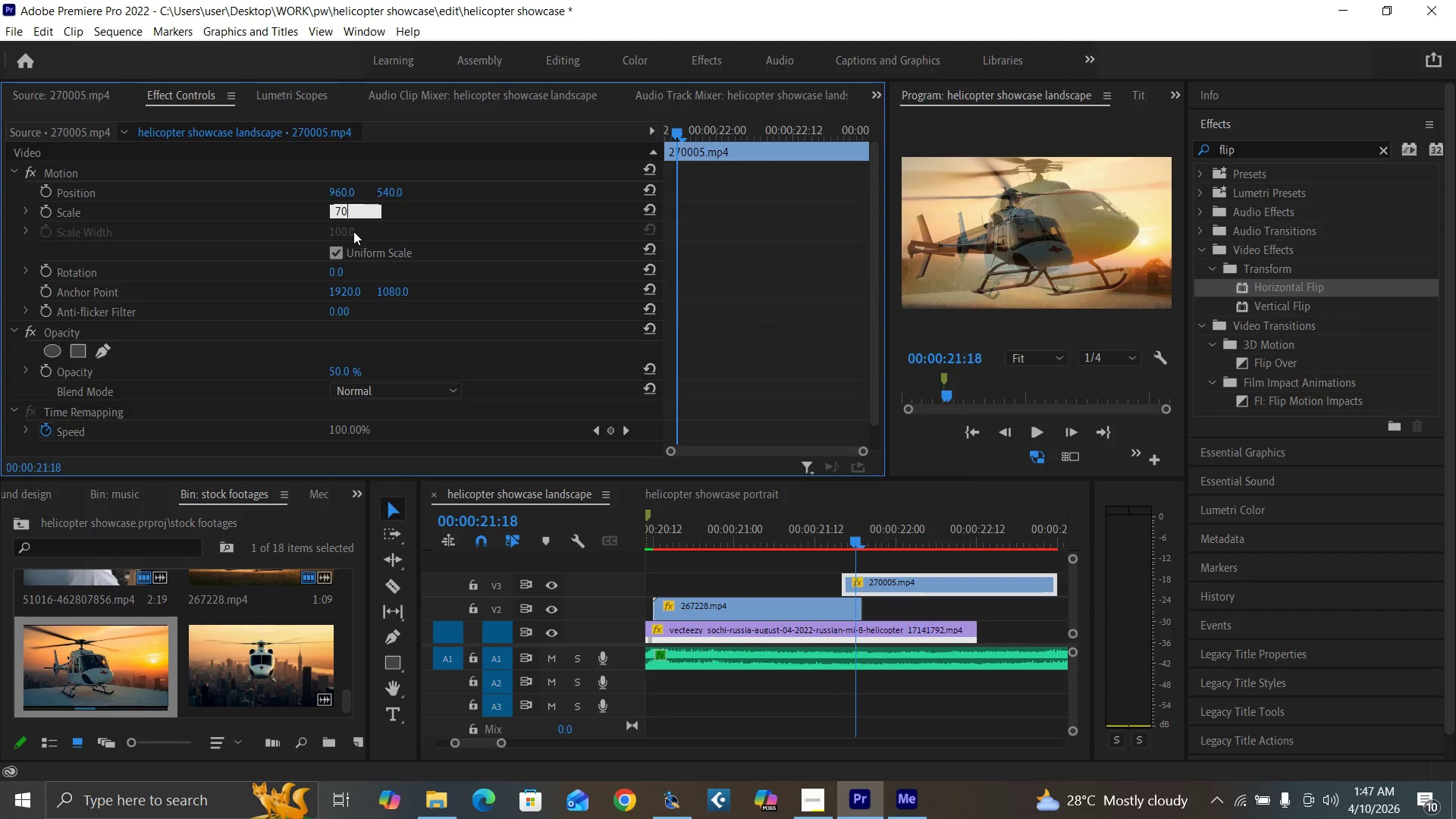 
key(Enter)
 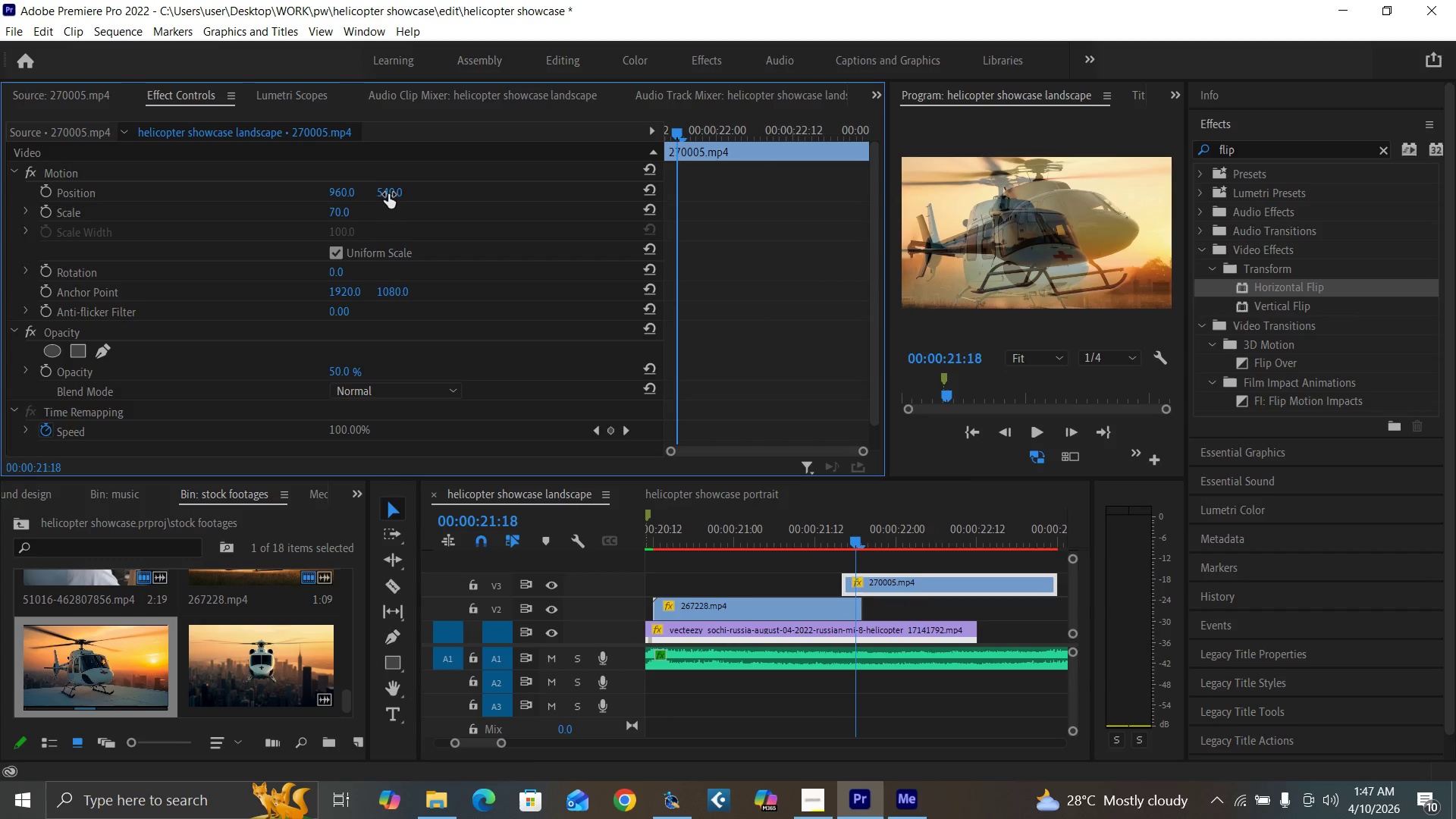 
left_click_drag(start_coordinate=[388, 189], to_coordinate=[251, 239])
 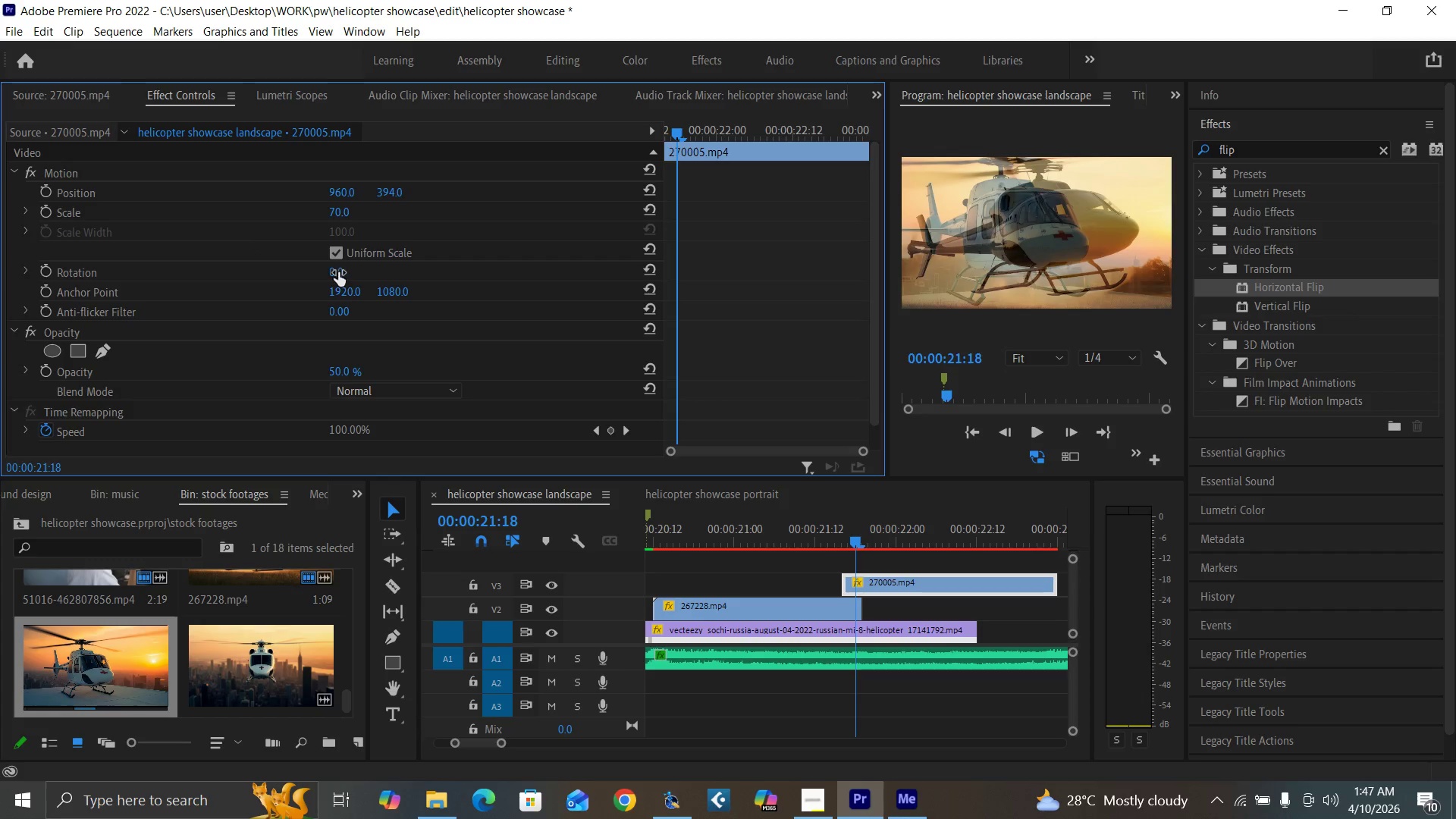 
left_click_drag(start_coordinate=[338, 272], to_coordinate=[284, 290])
 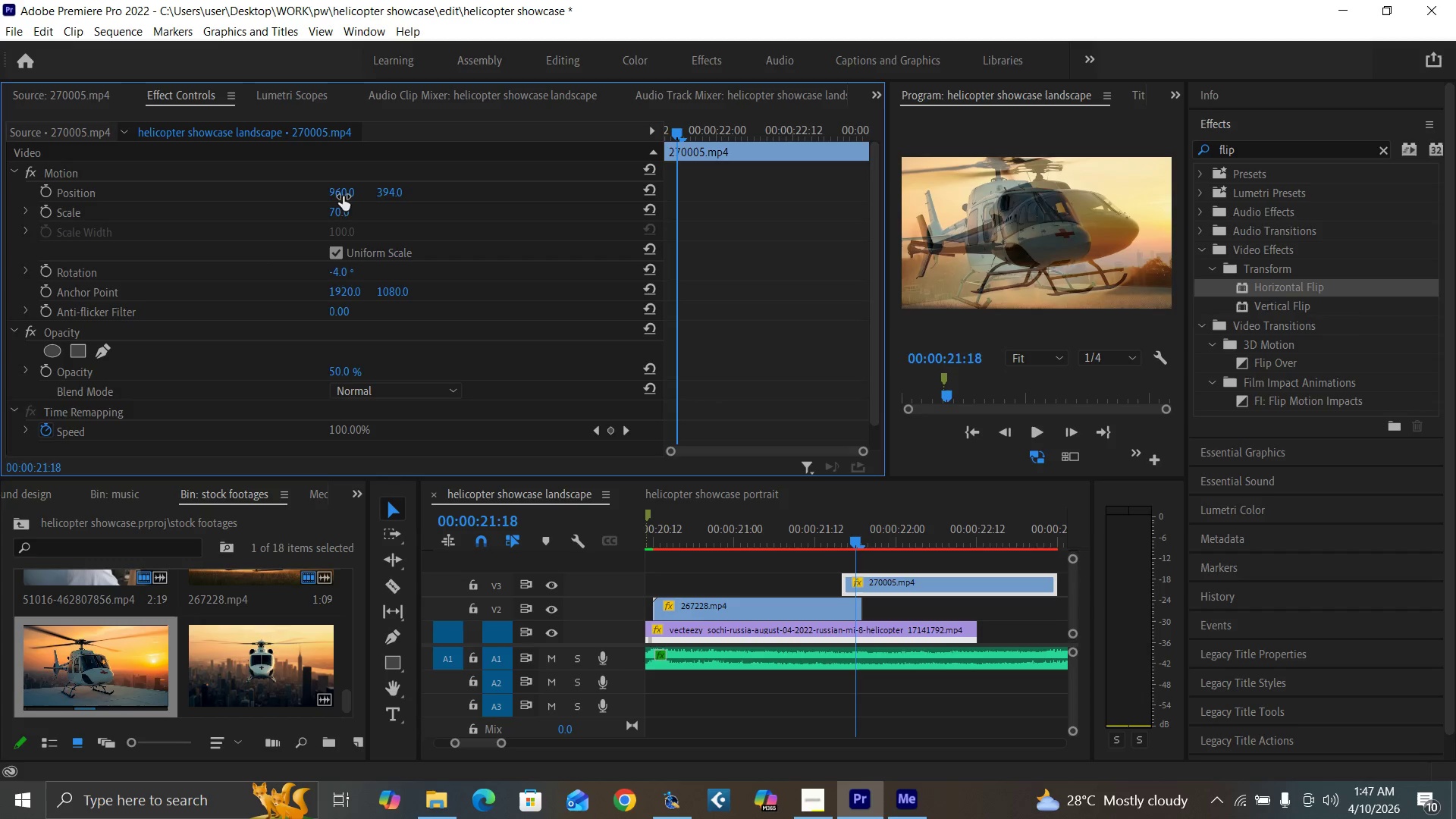 
left_click_drag(start_coordinate=[332, 190], to_coordinate=[607, 149])
 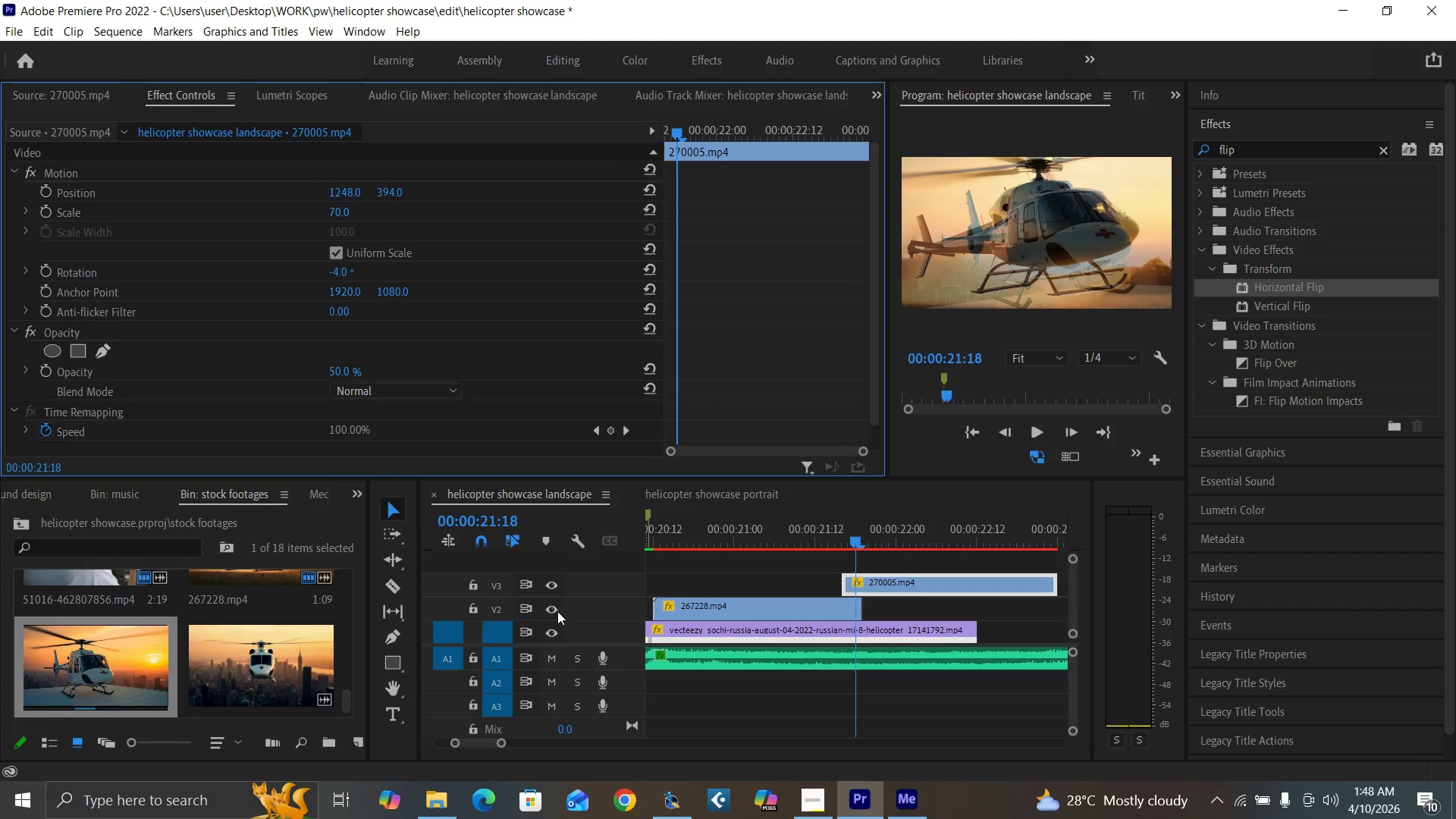 
left_click([551, 610])
 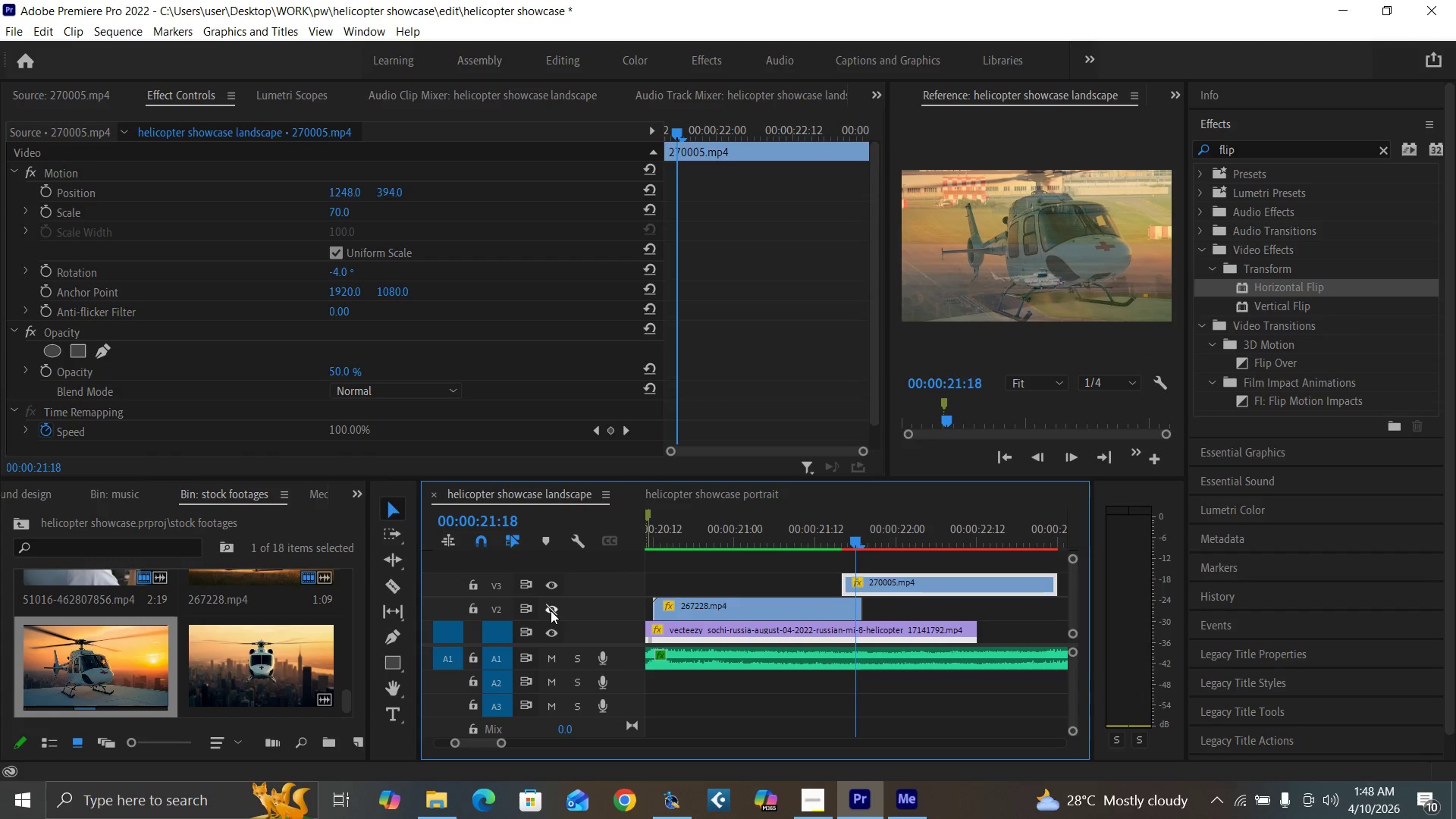 
left_click([550, 633])
 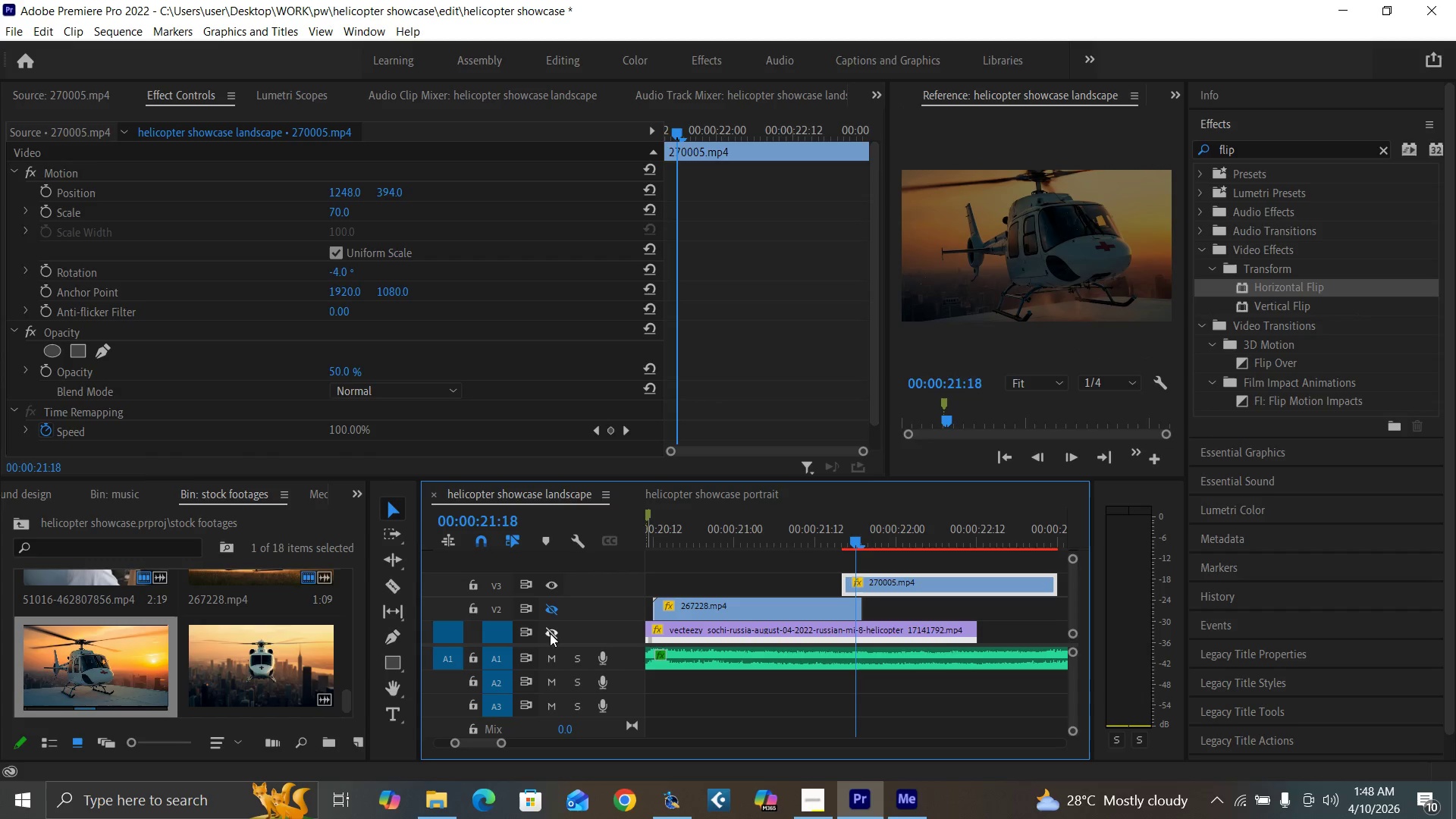 
left_click([550, 633])
 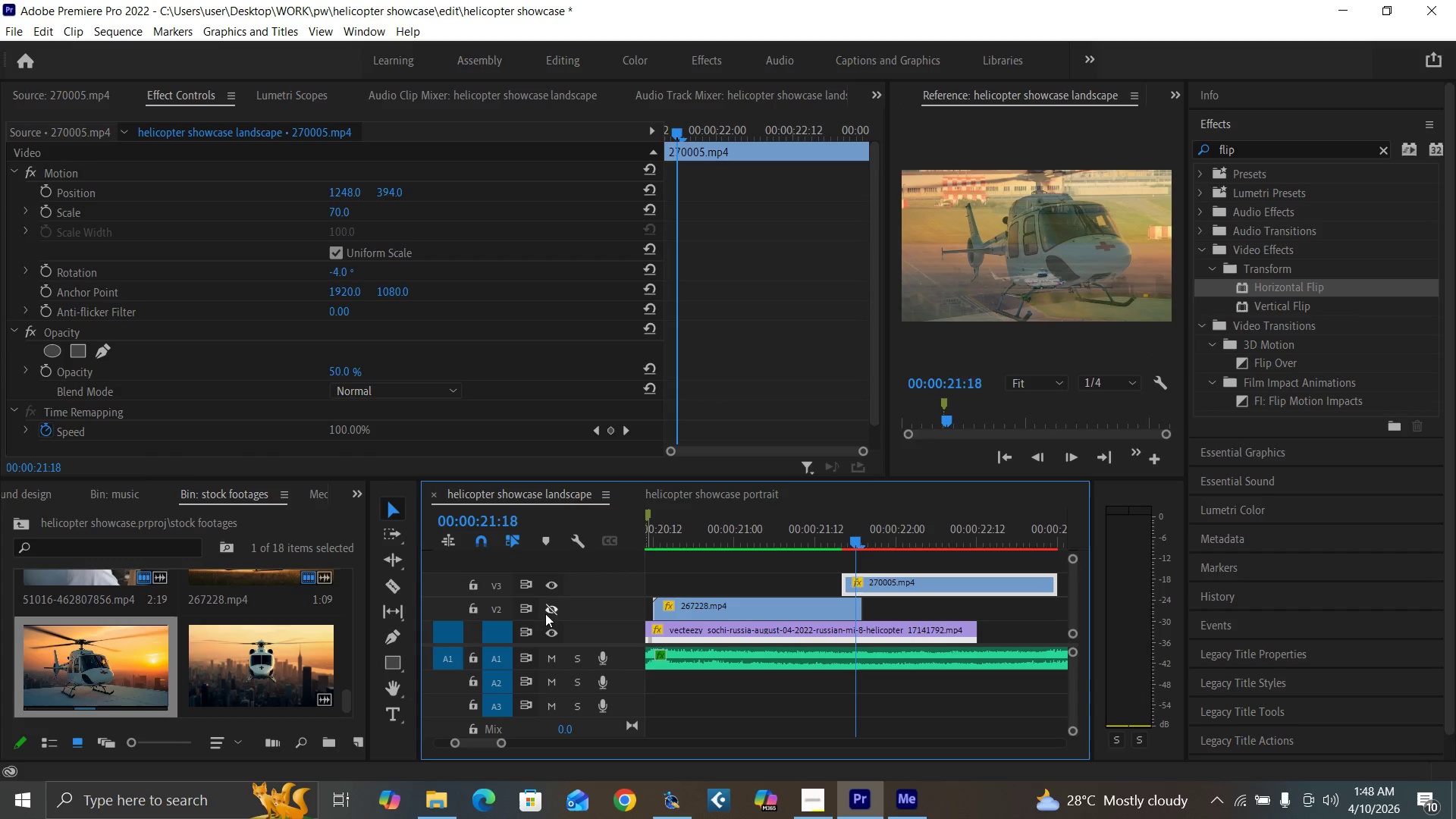 
left_click([549, 610])
 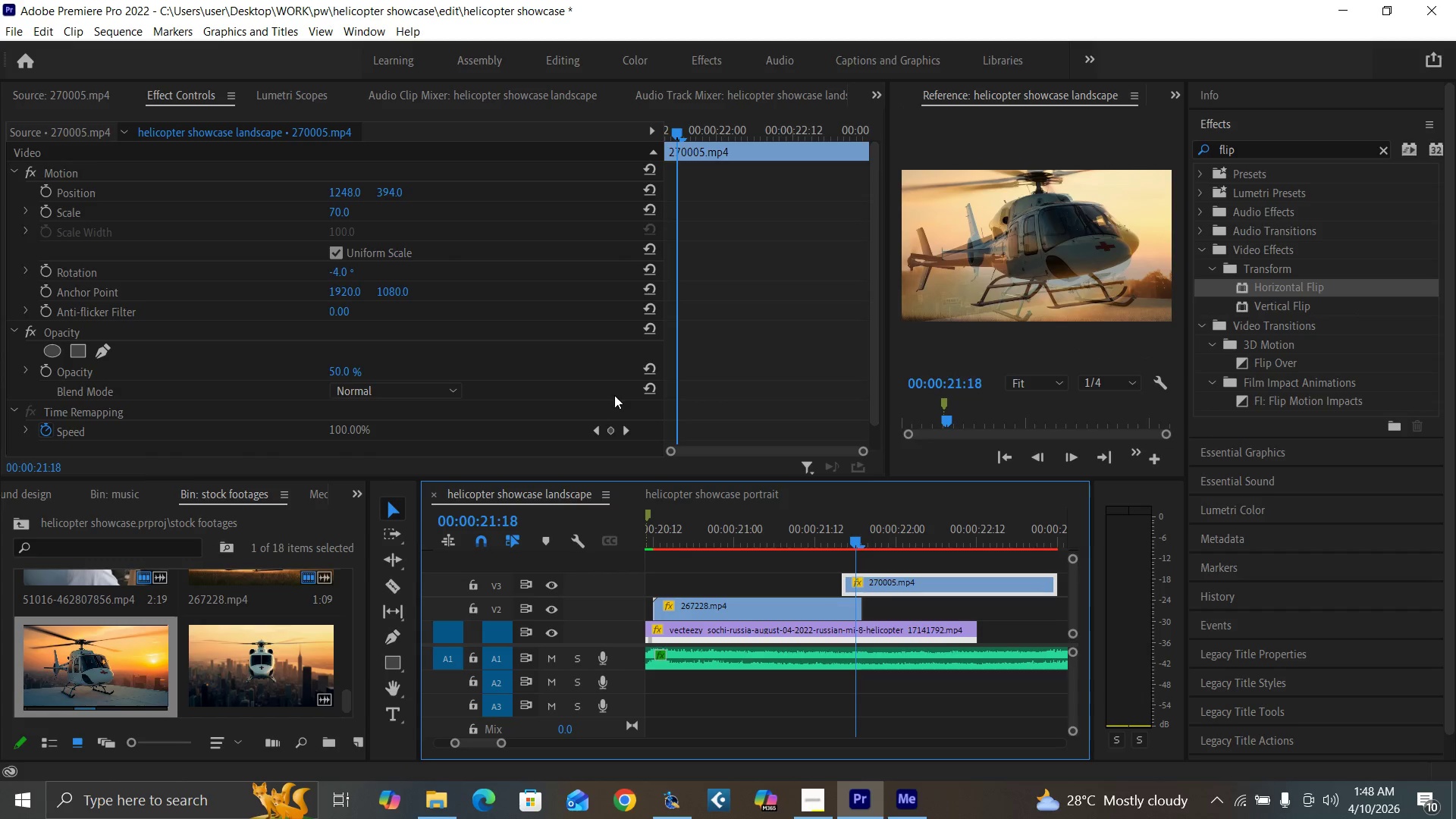 
left_click([649, 370])
 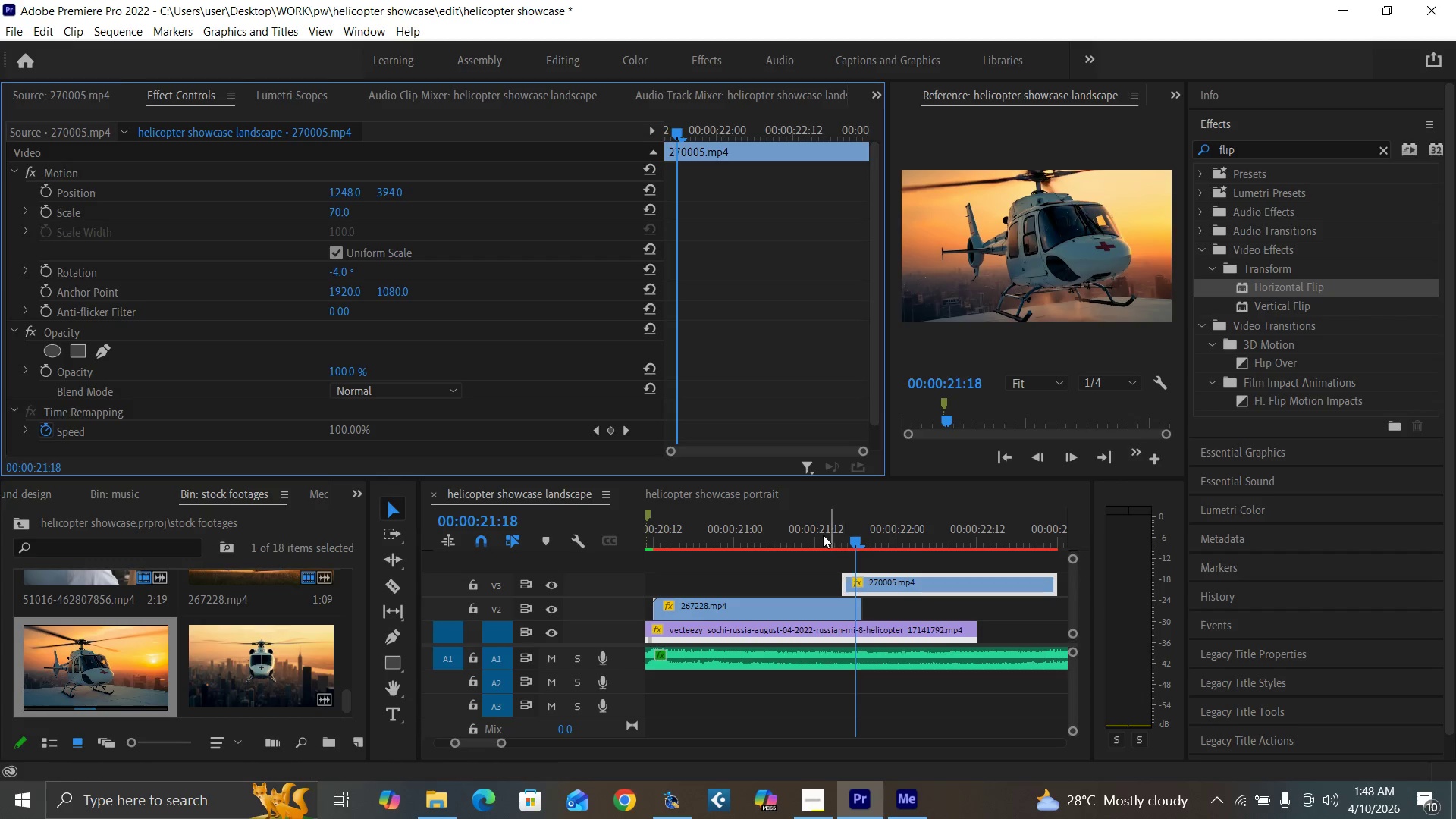 
left_click([683, 535])
 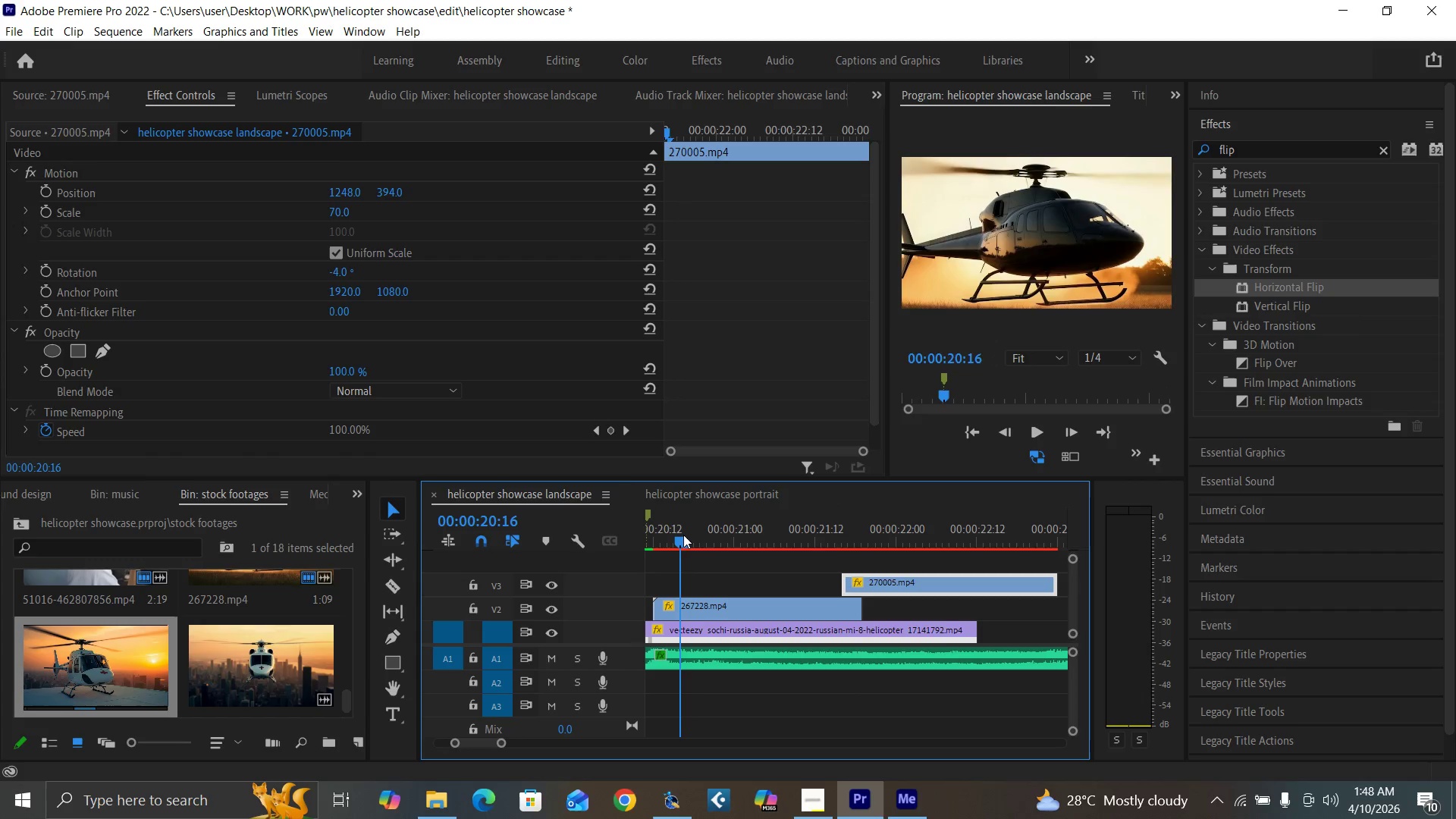 
key(Space)
 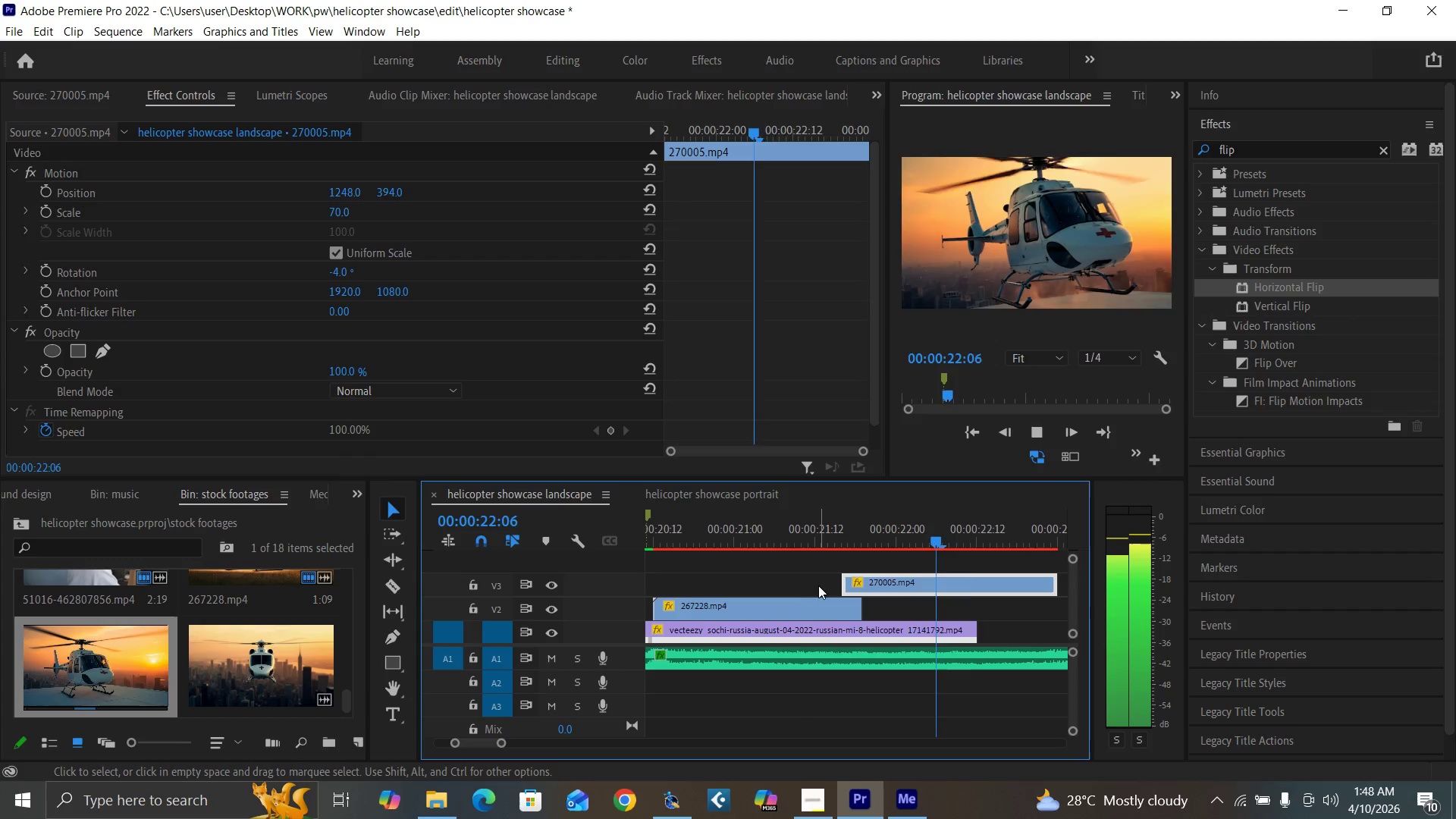 
key(Space)
 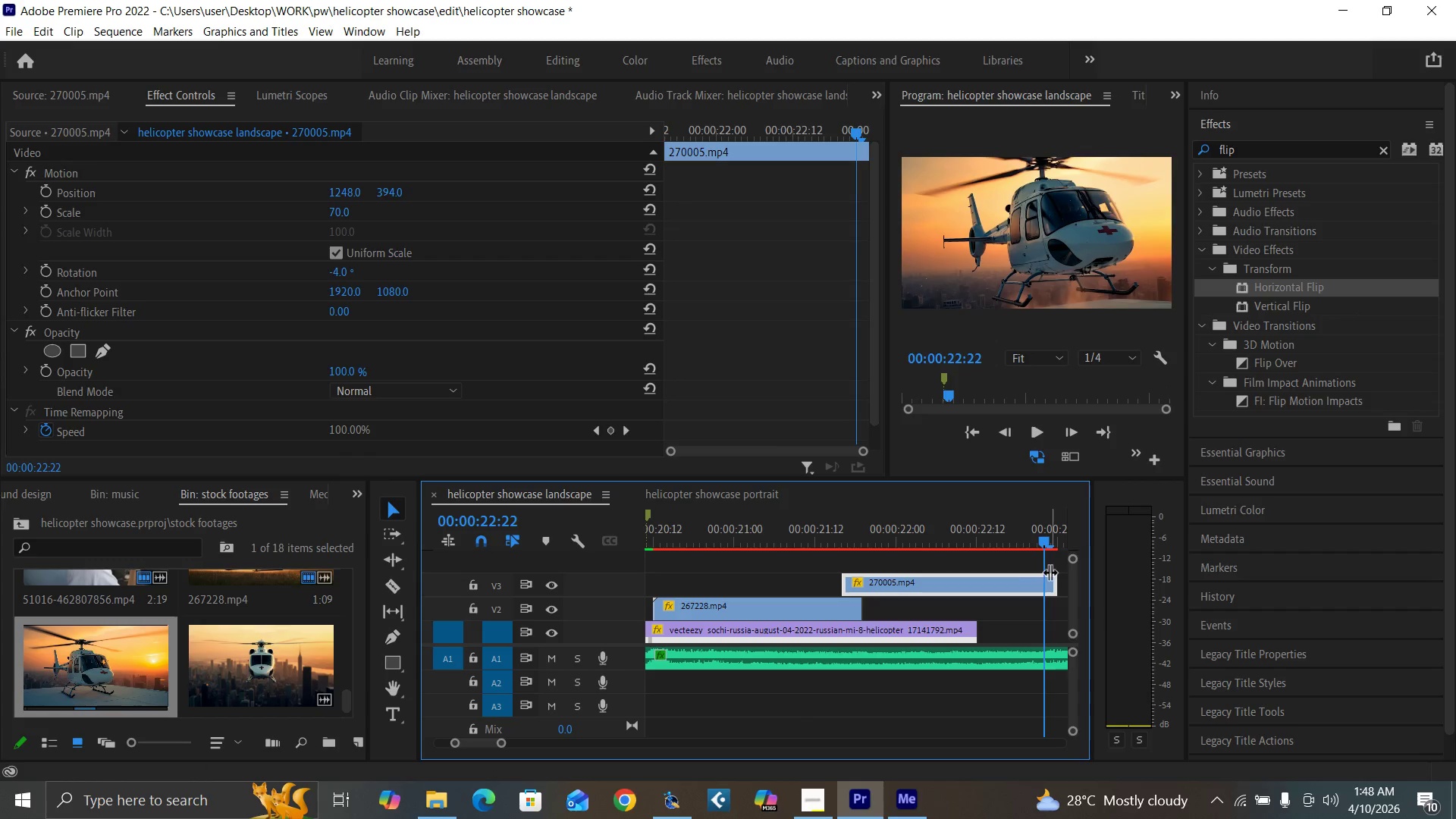 
left_click_drag(start_coordinate=[1050, 579], to_coordinate=[1044, 580])
 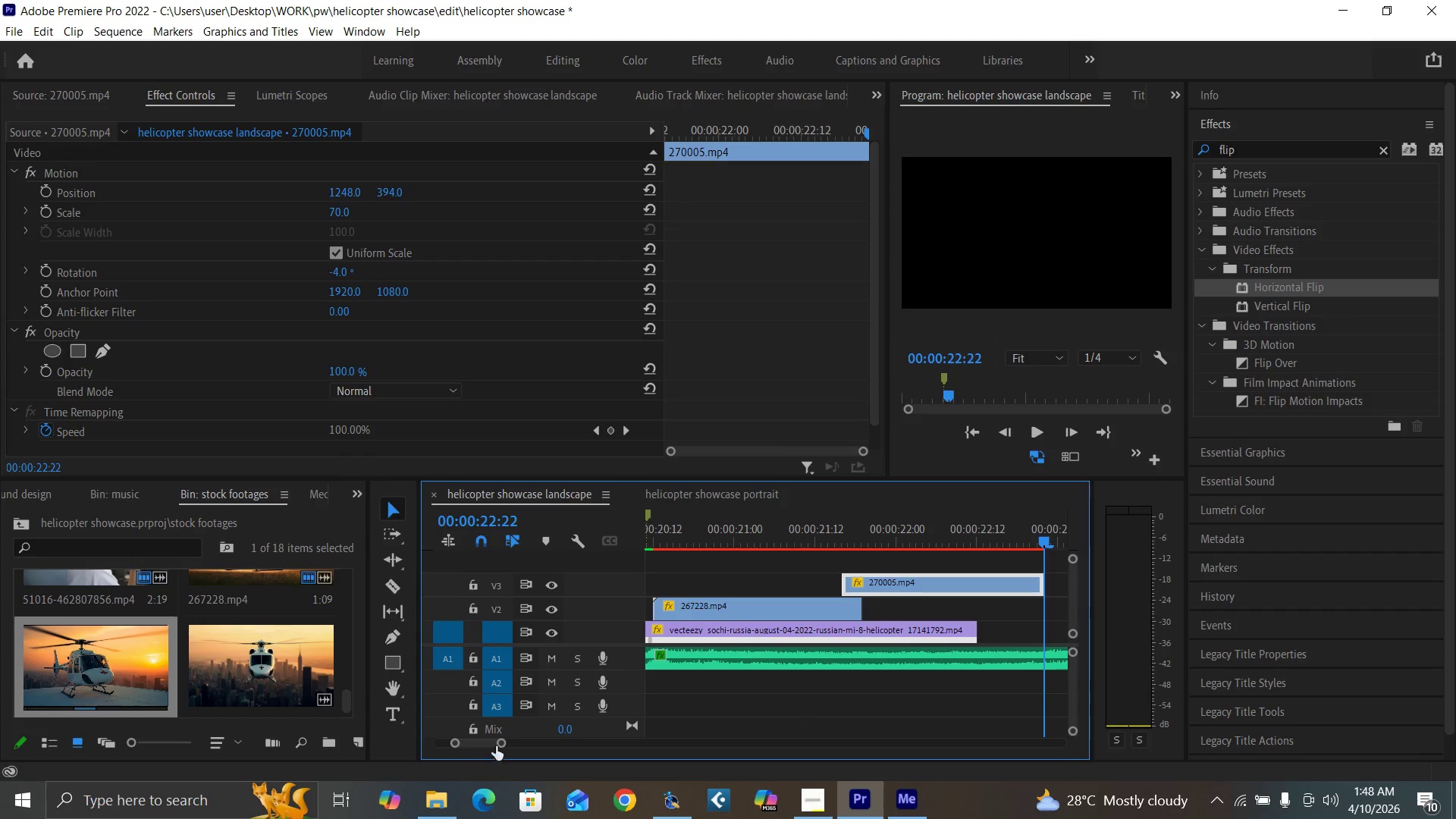 
left_click_drag(start_coordinate=[497, 742], to_coordinate=[513, 748])
 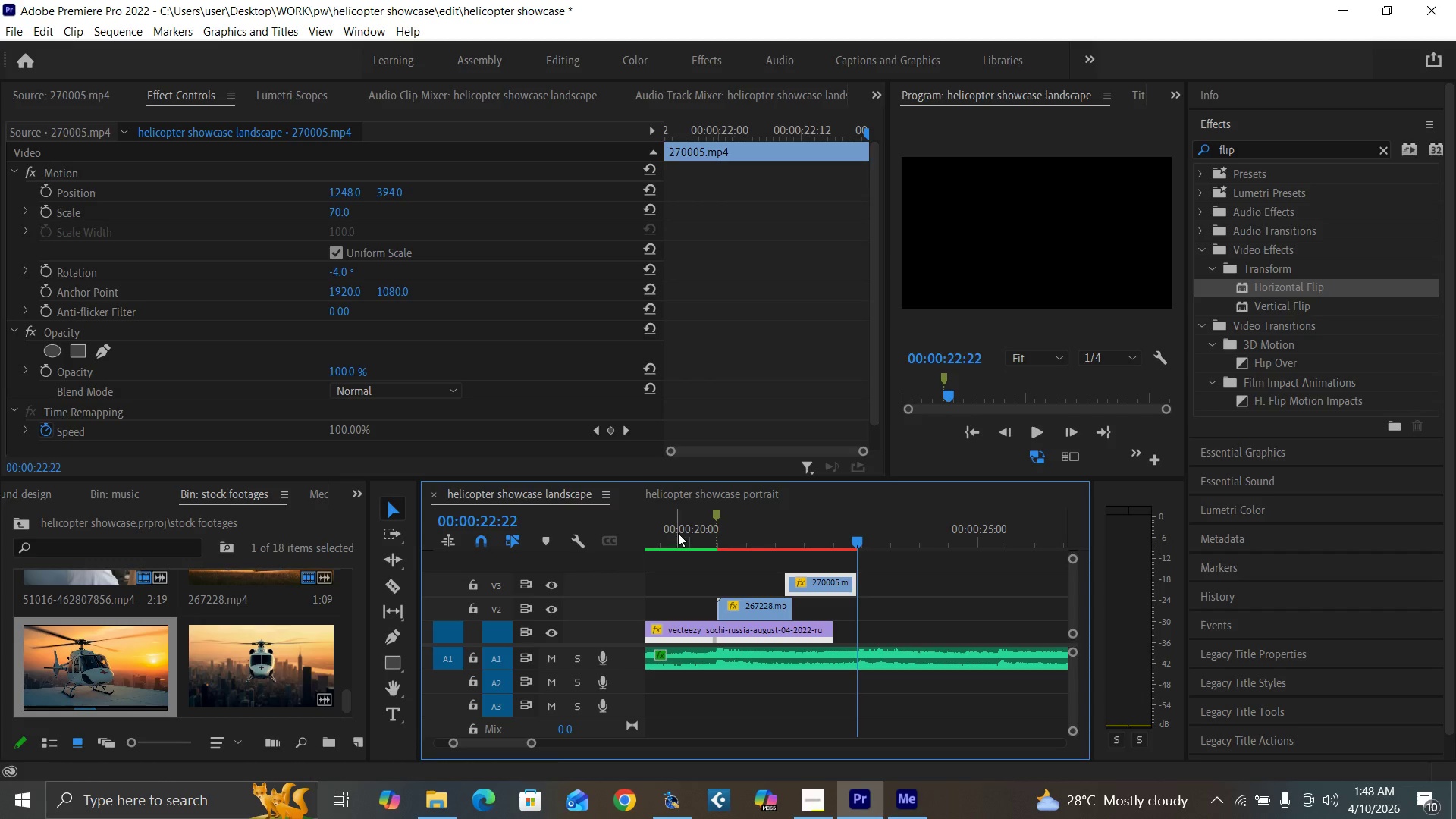 
left_click([679, 530])
 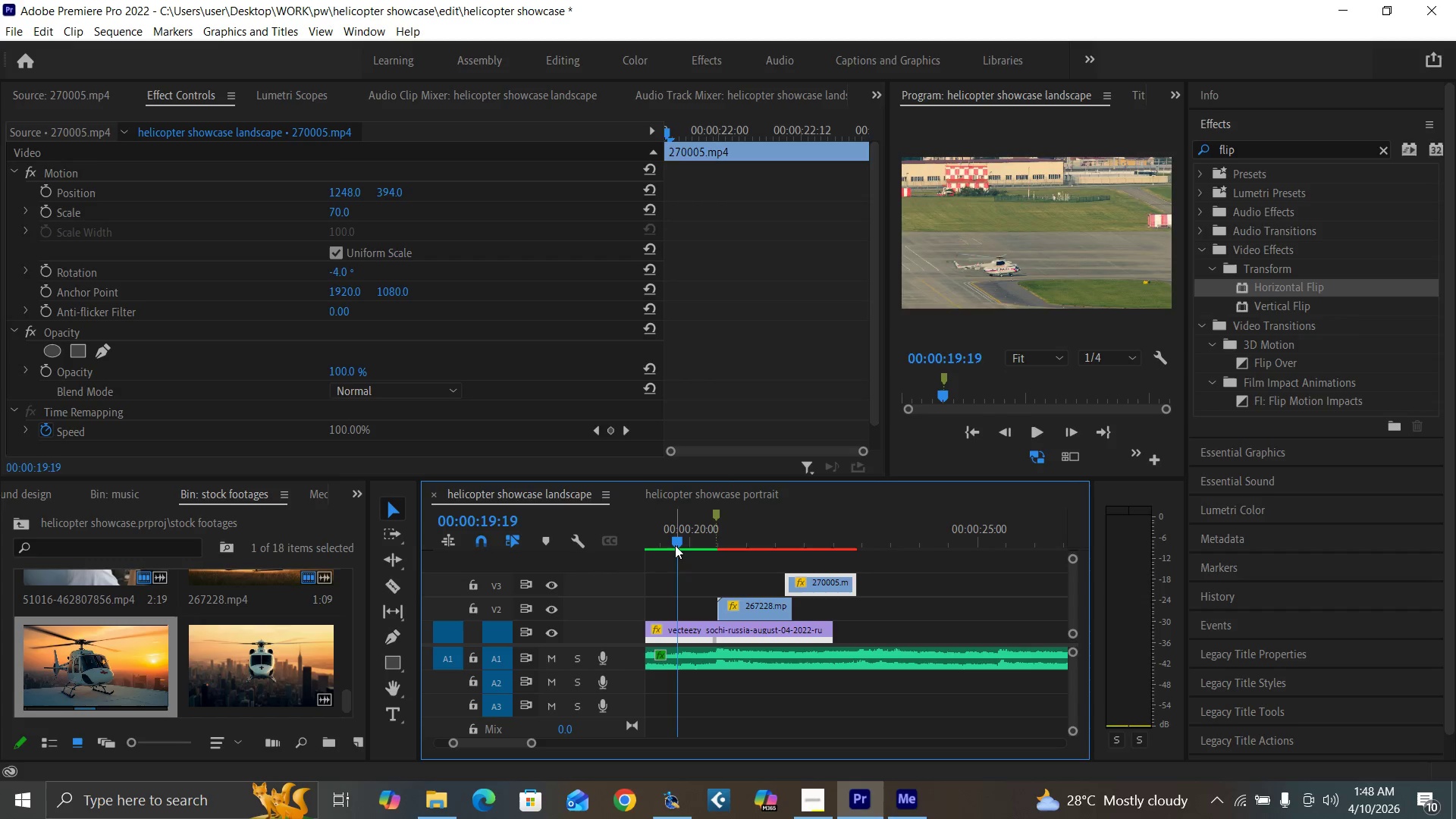 
key(Space)
 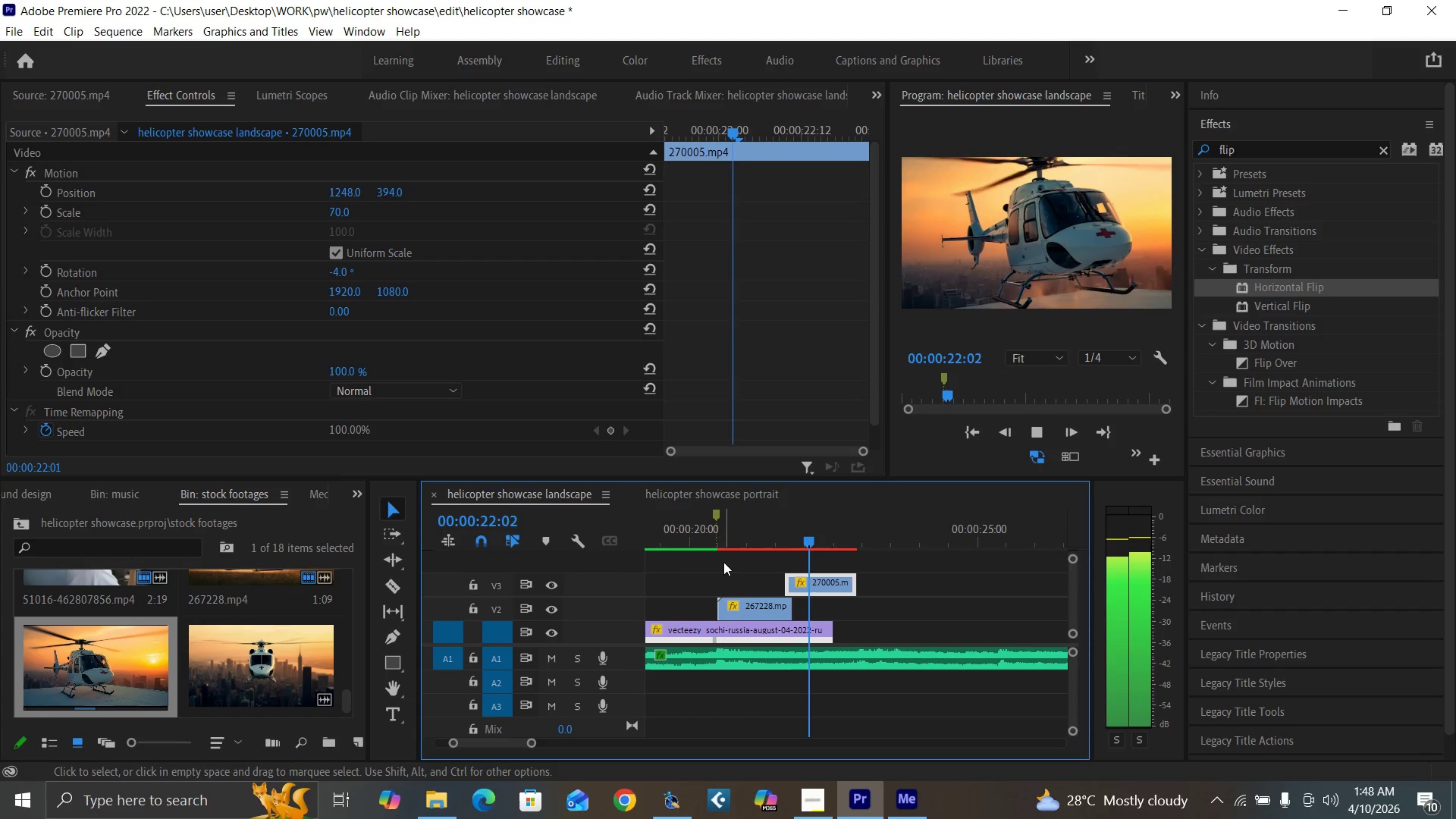 
key(Space)
 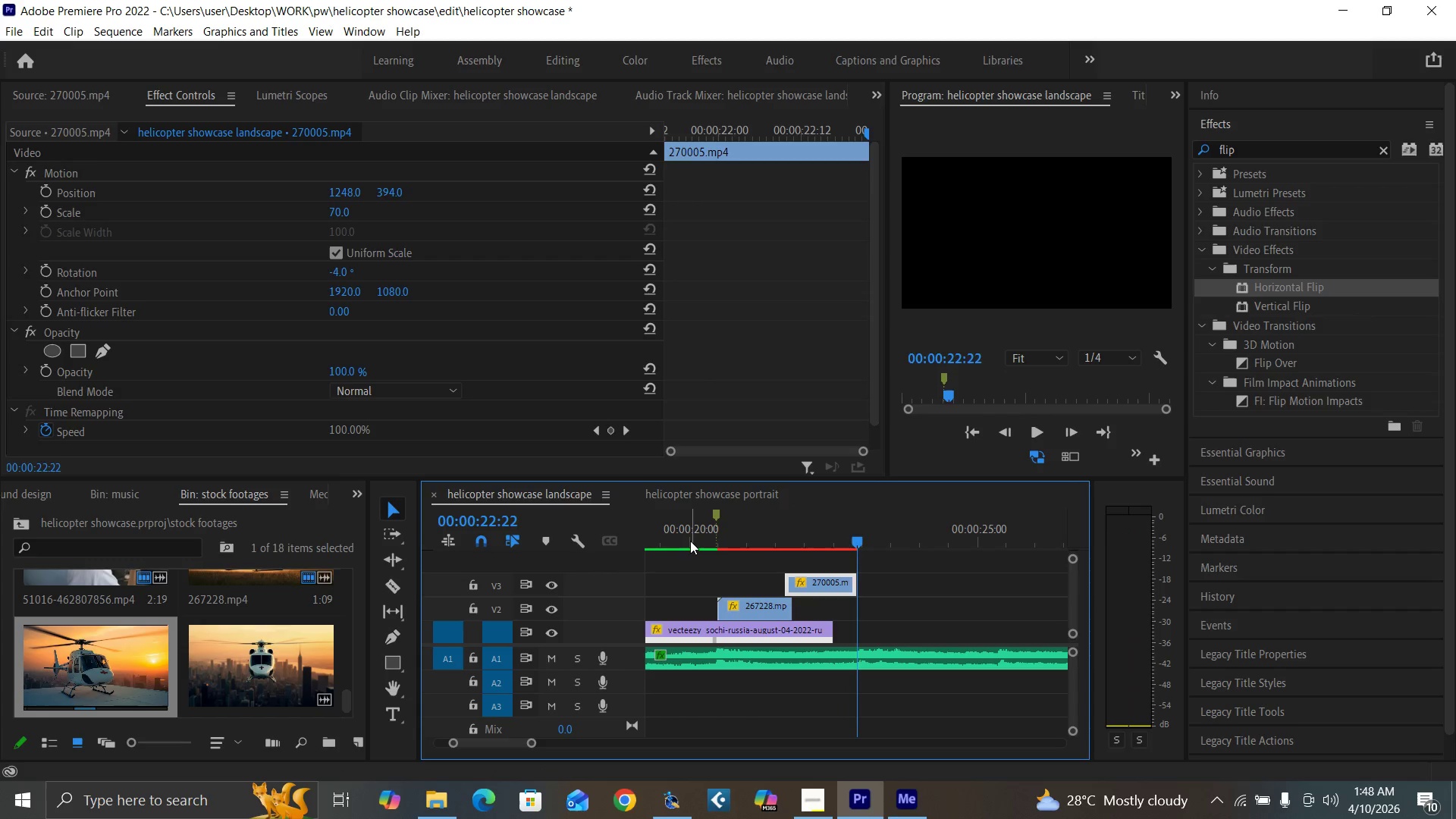 
left_click([690, 541])
 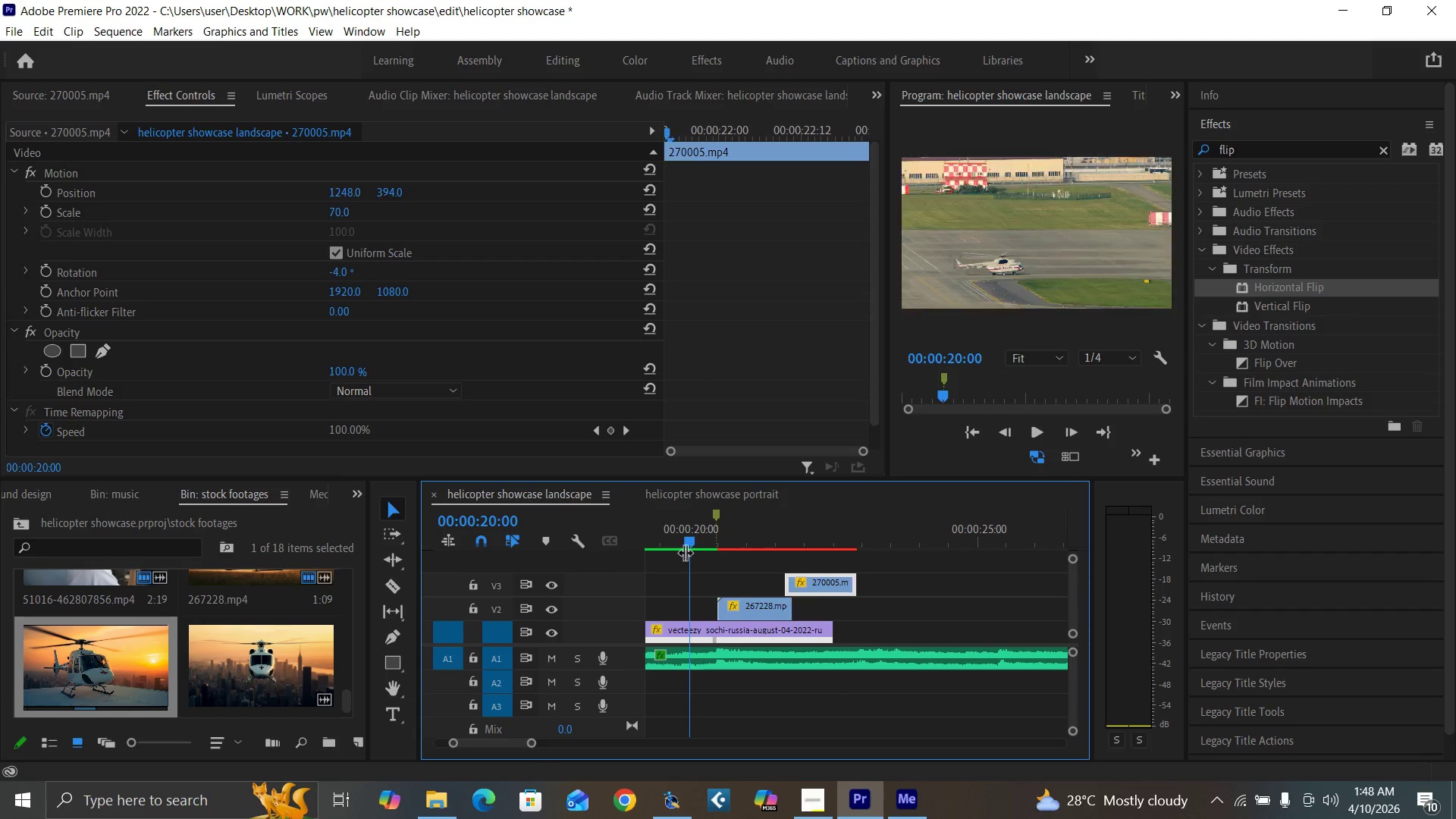 
key(Space)
 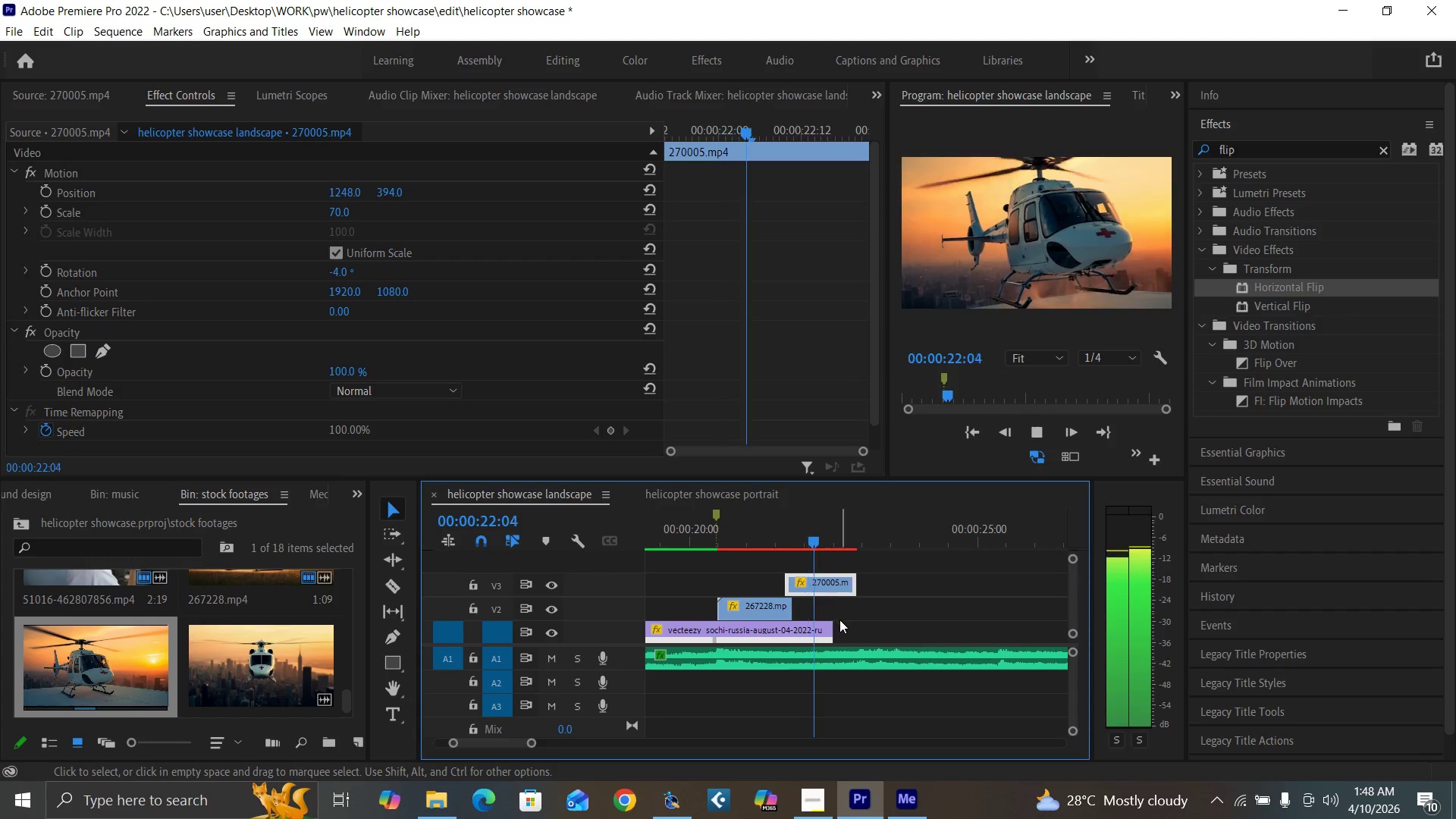 
key(Space)
 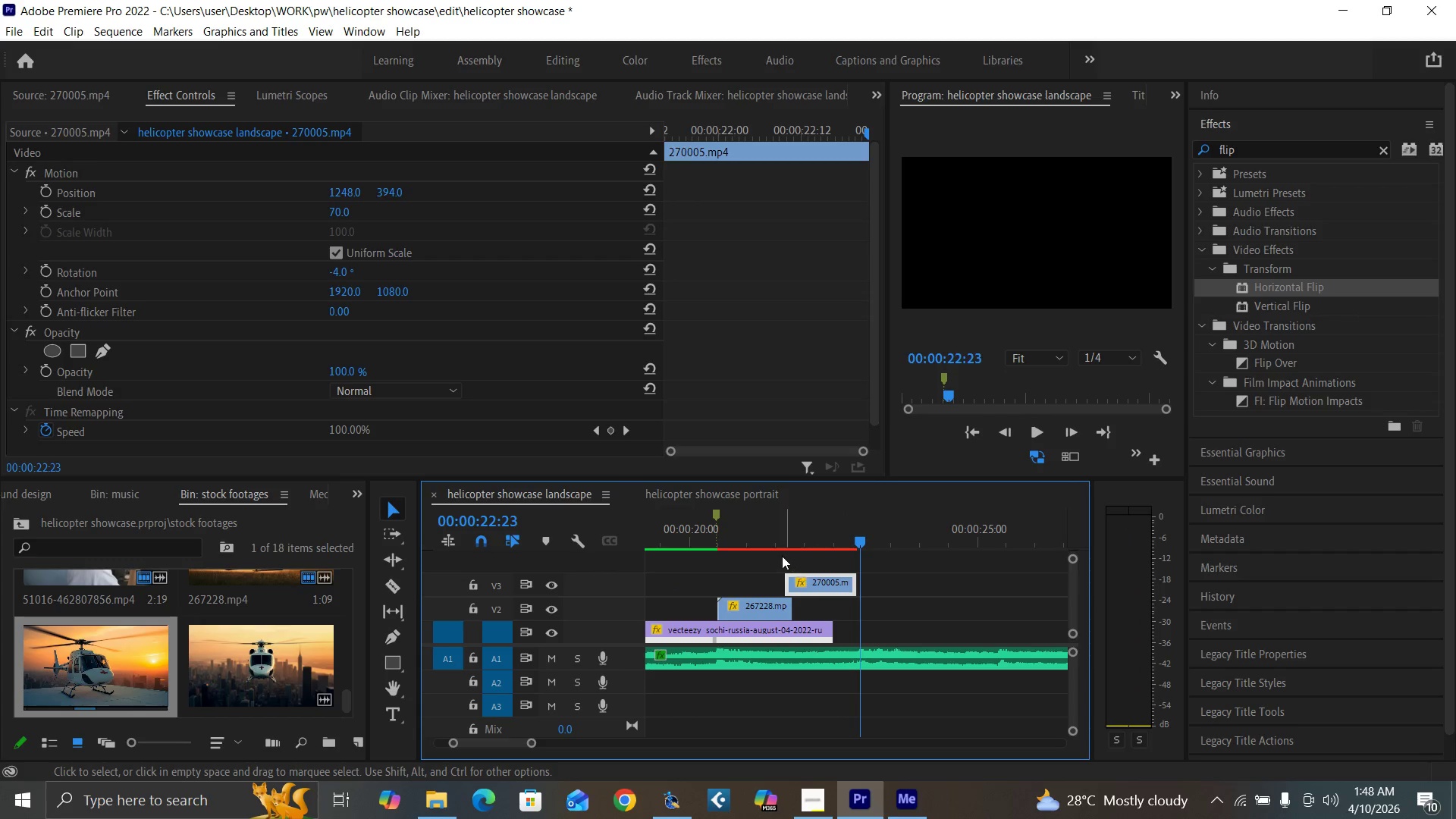 
key(Control+S)
 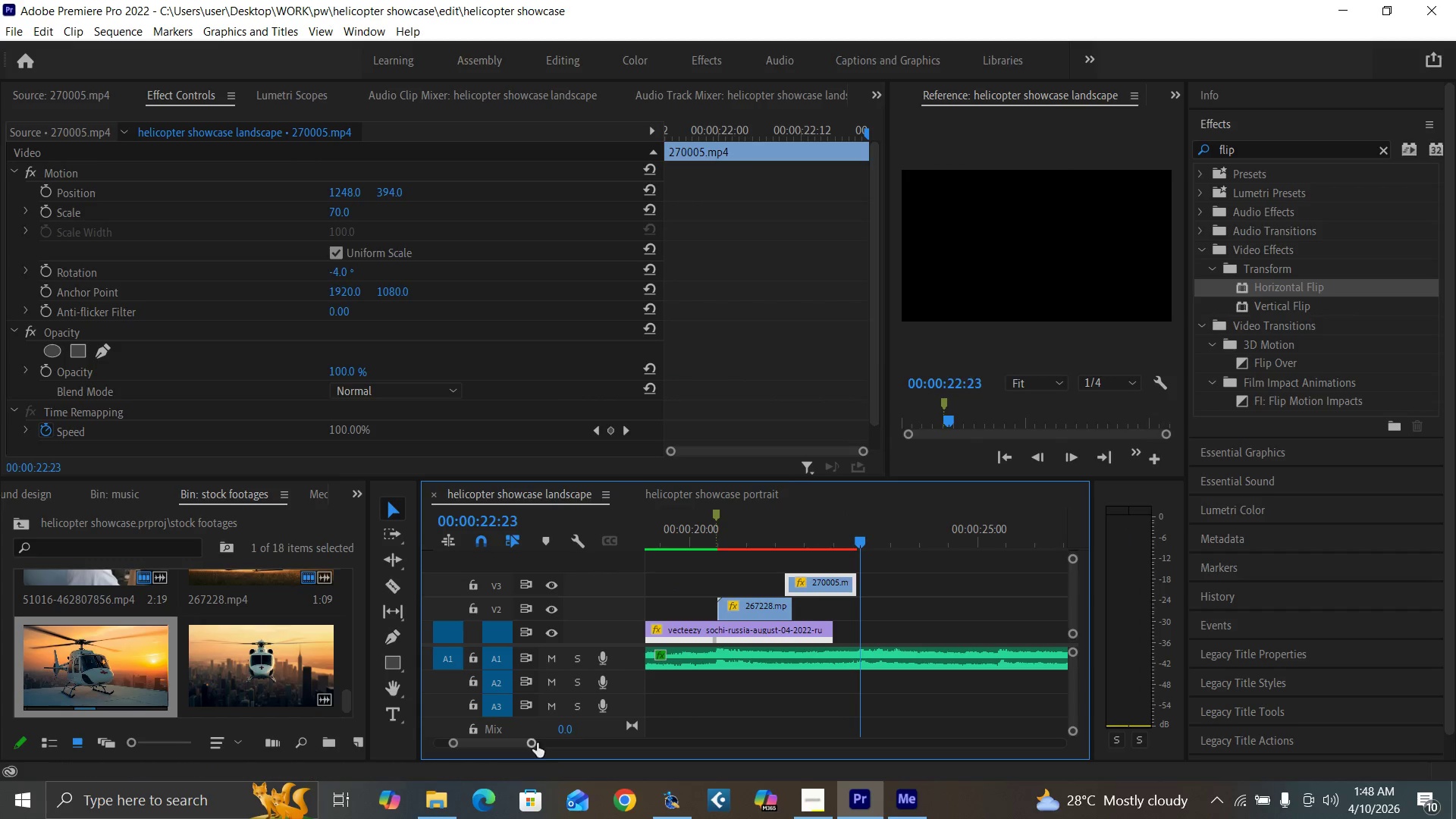 
left_click_drag(start_coordinate=[532, 741], to_coordinate=[583, 749])
 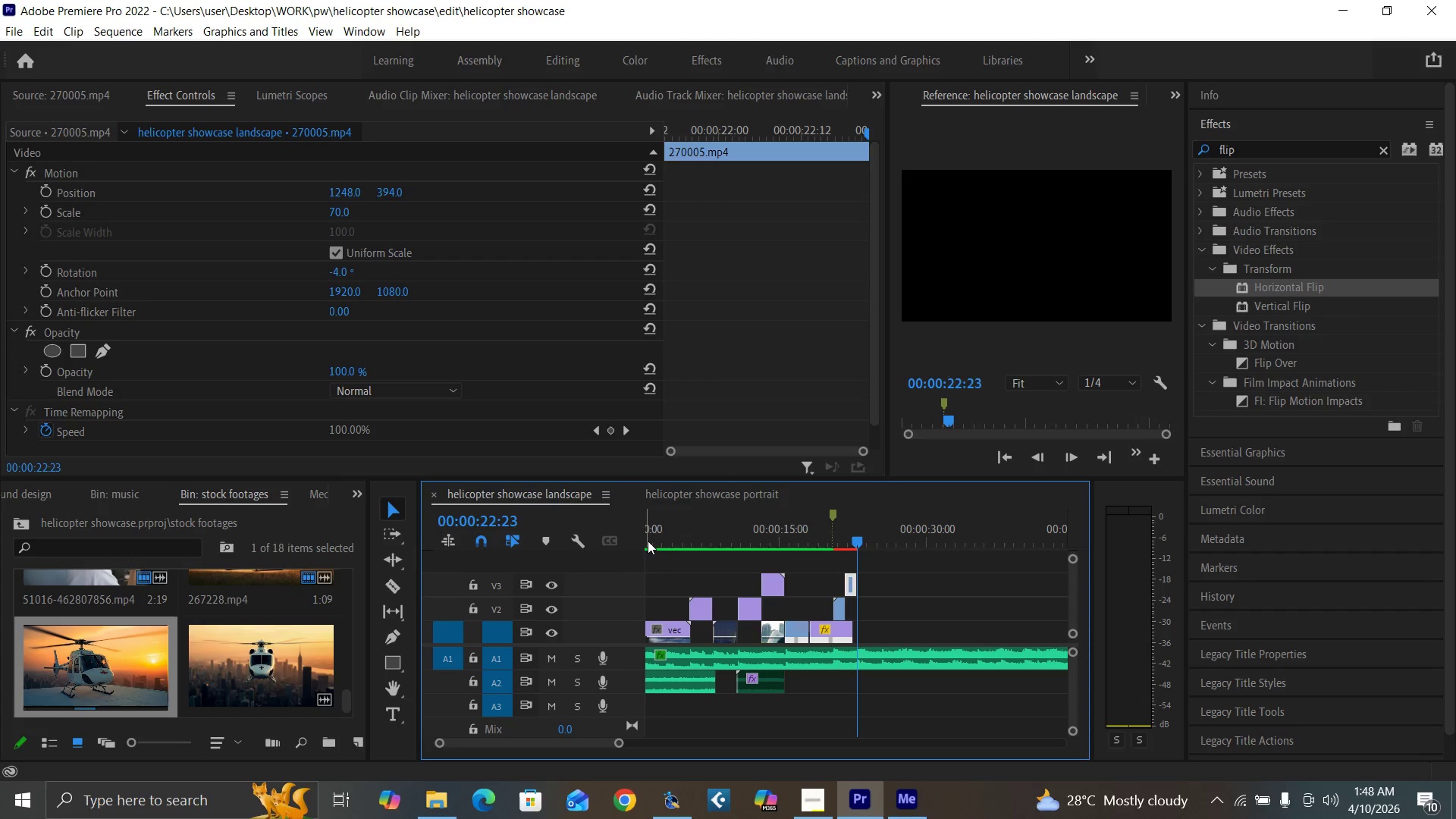 
left_click_drag(start_coordinate=[650, 541], to_coordinate=[601, 565])
 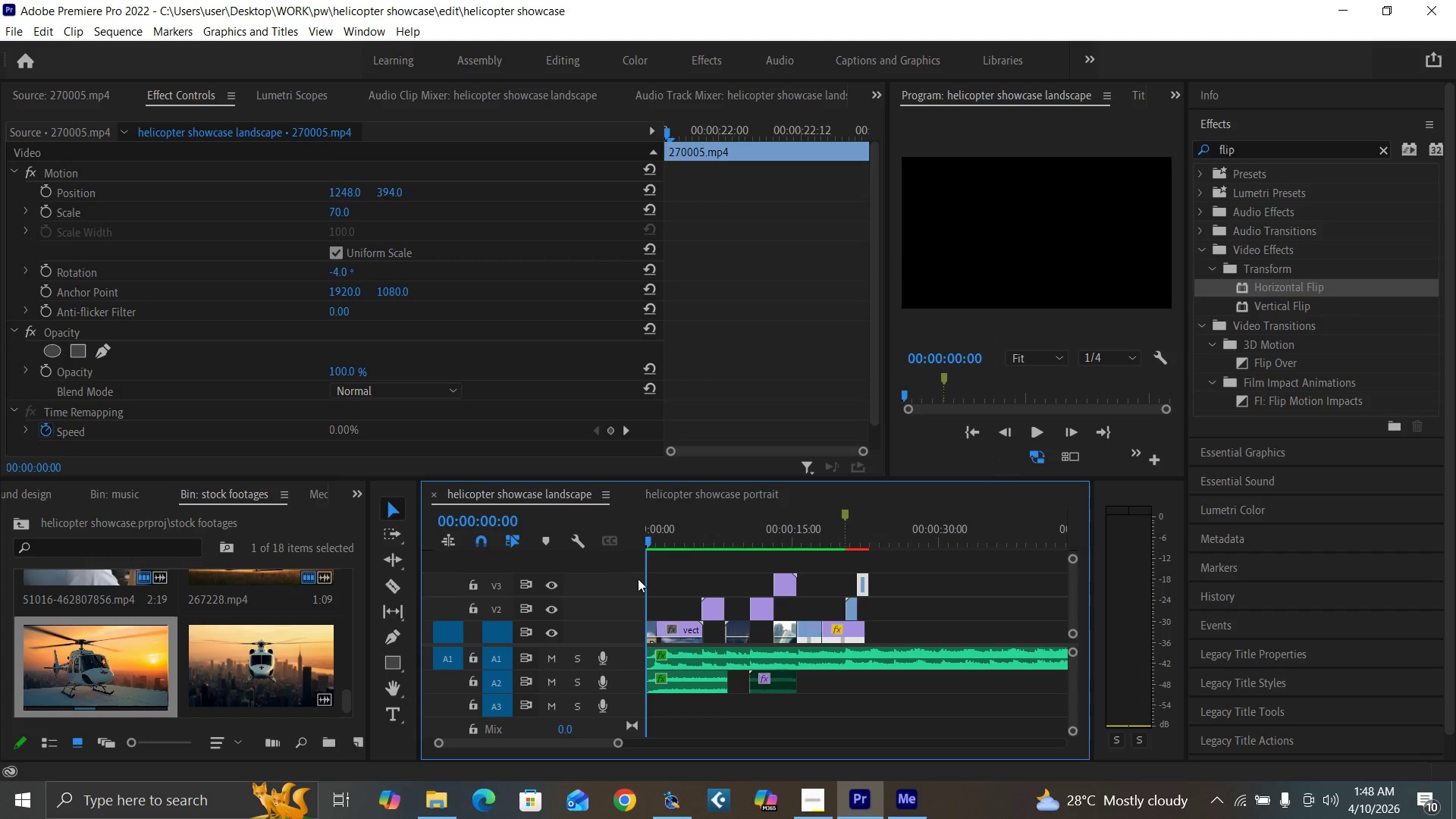 
key(Enter)
 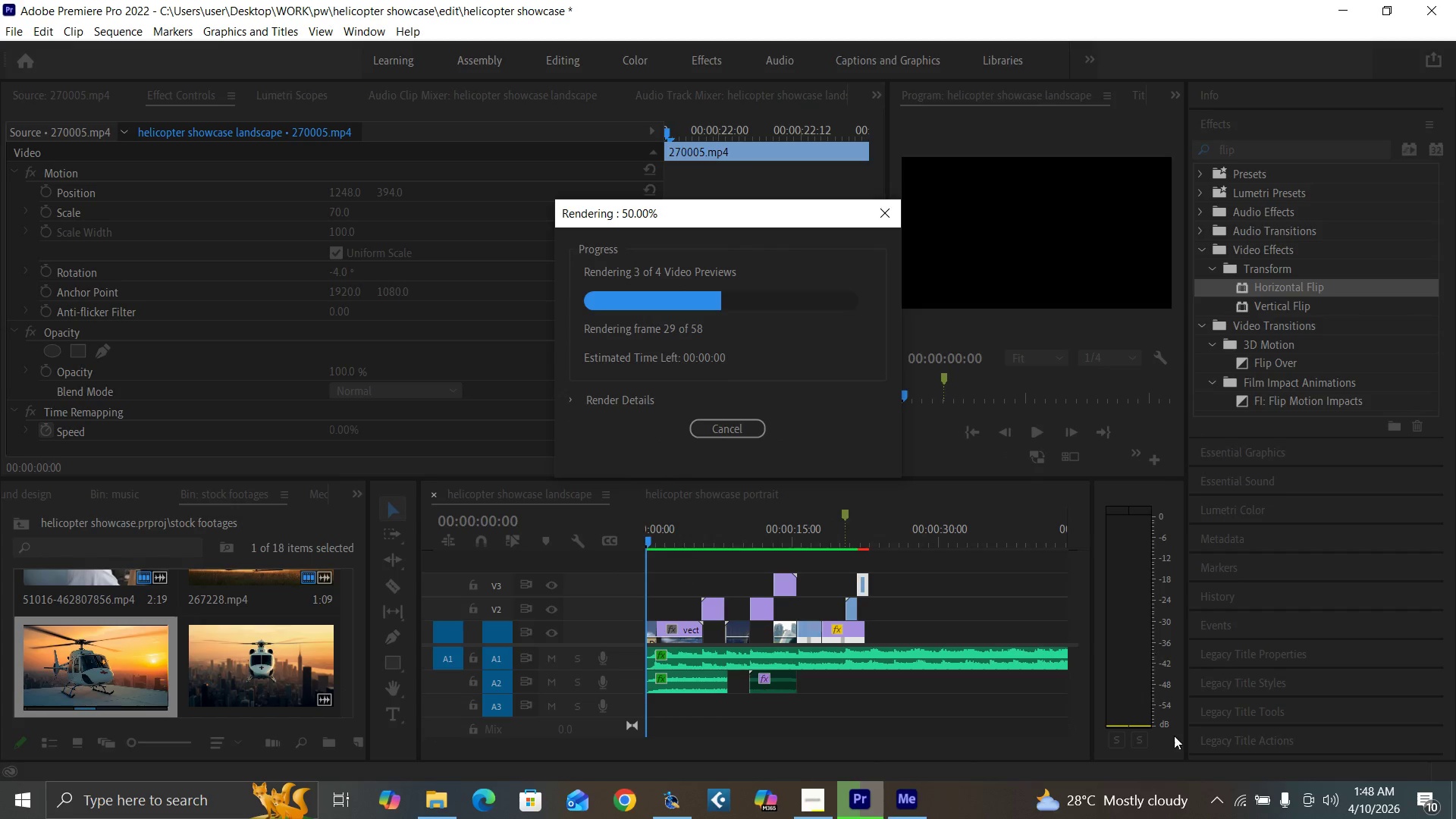 
wait(5.77)
 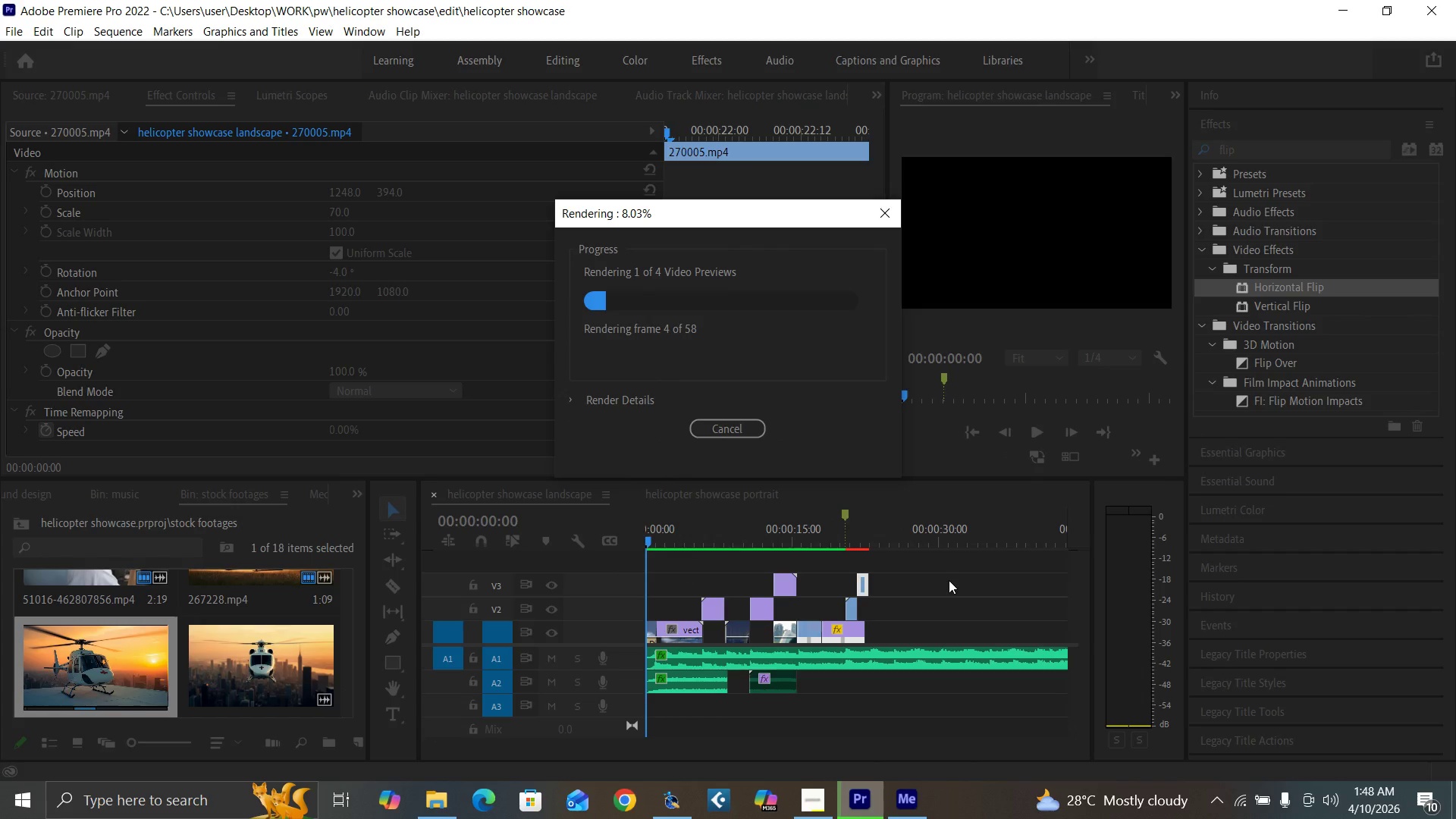 
mouse_move([1246, 800])
 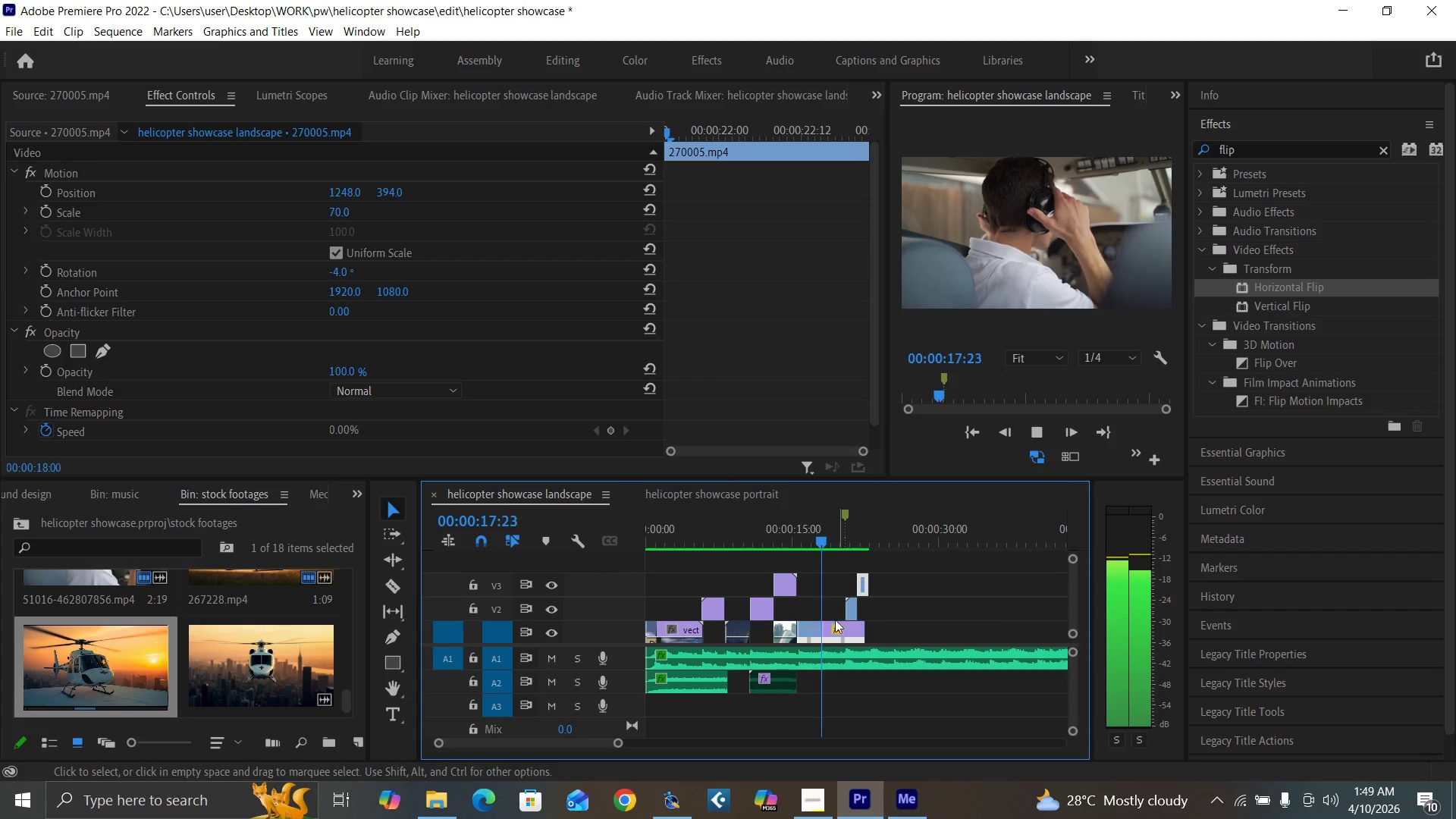 
wait(23.52)
 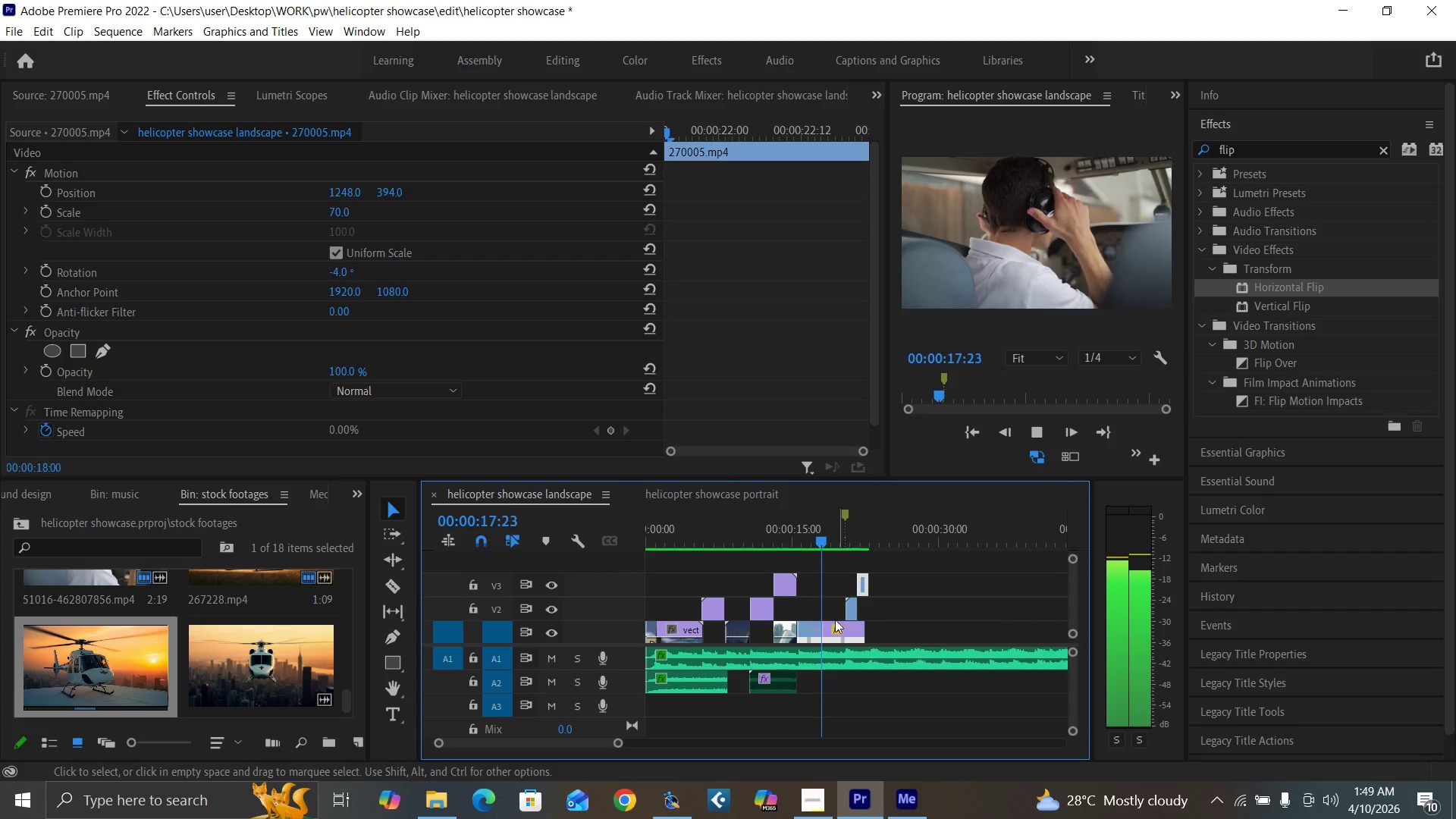 
key(Space)
 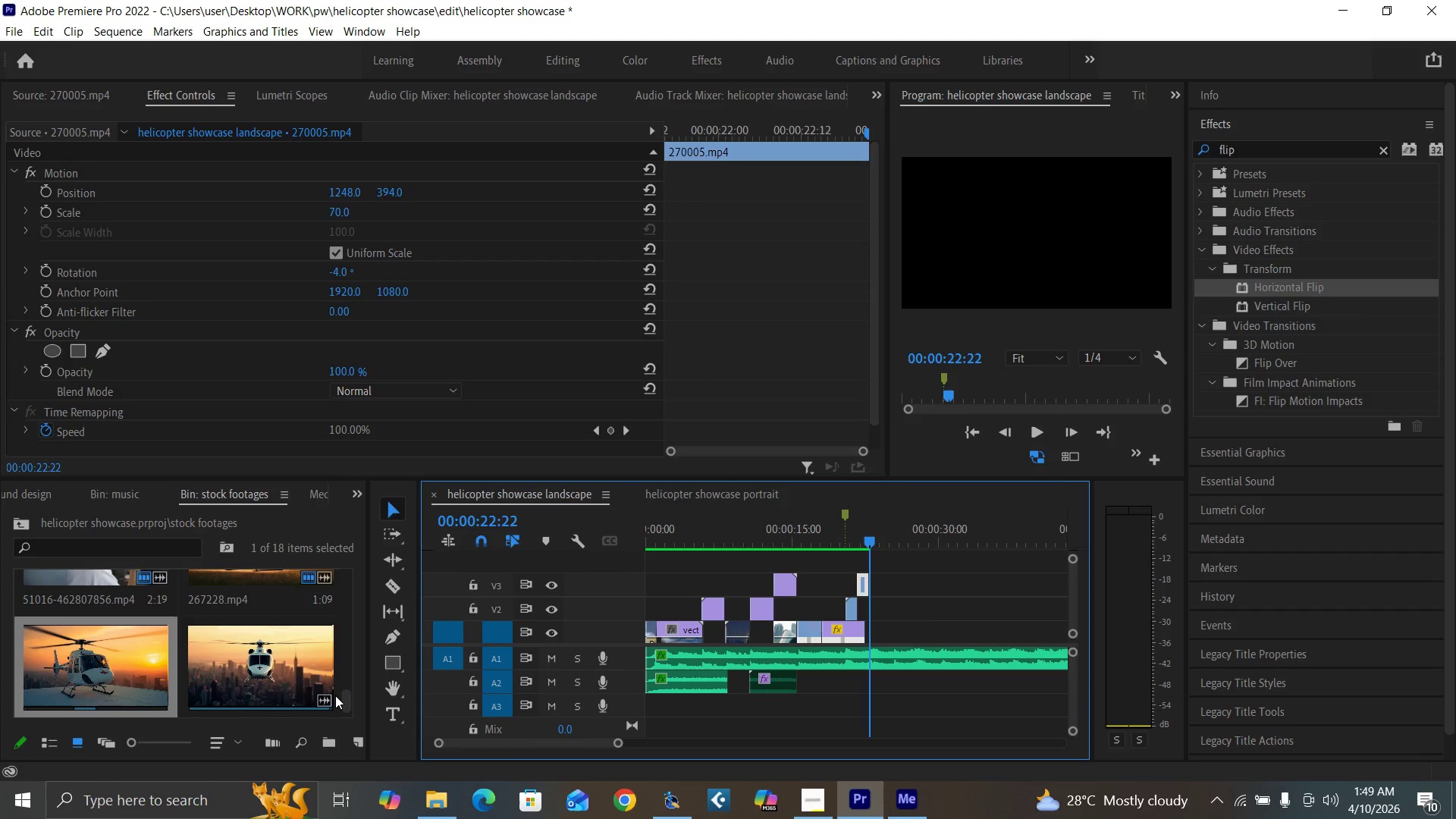 
left_click_drag(start_coordinate=[347, 701], to_coordinate=[356, 595])
 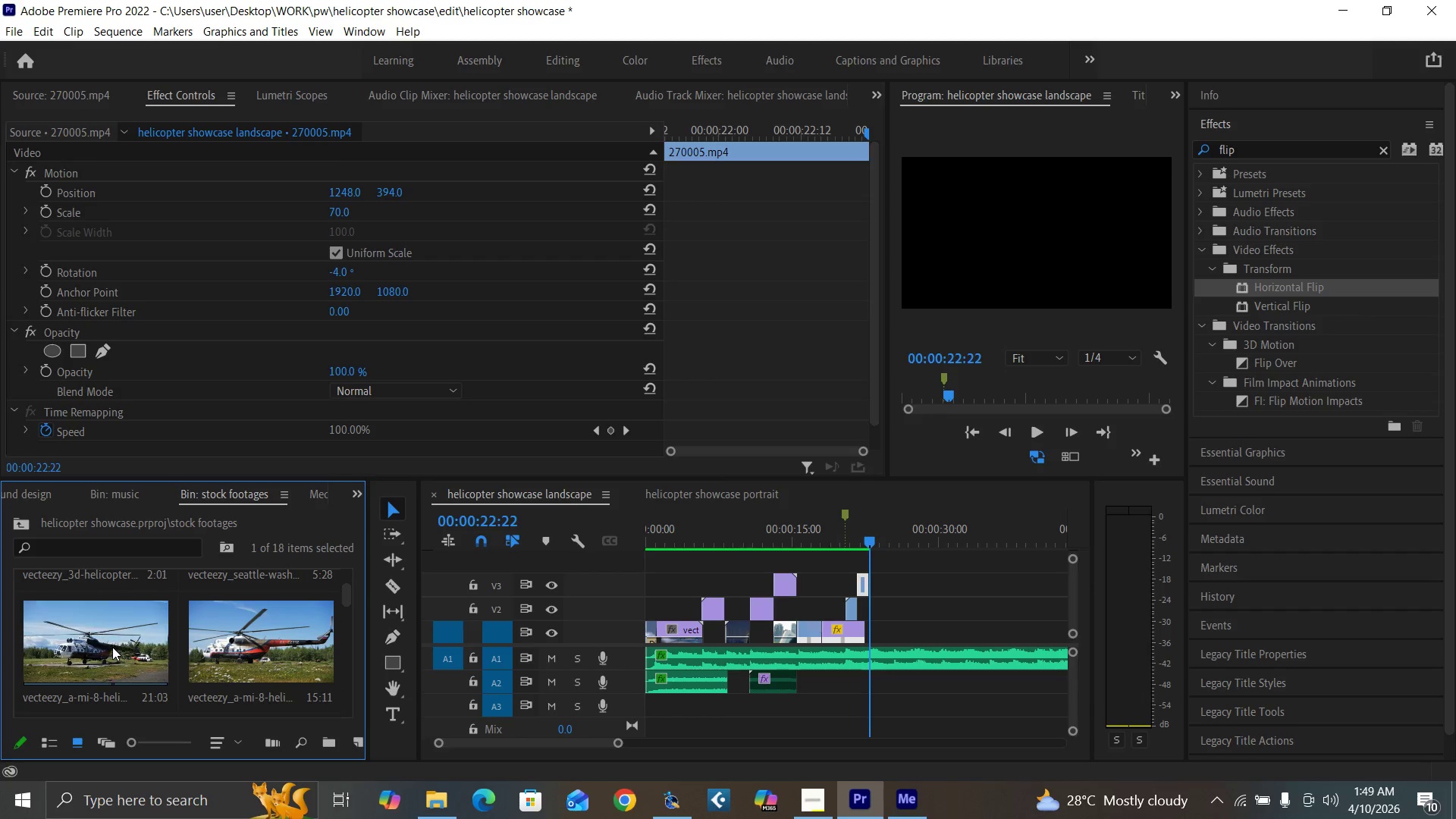 
double_click([111, 647])
 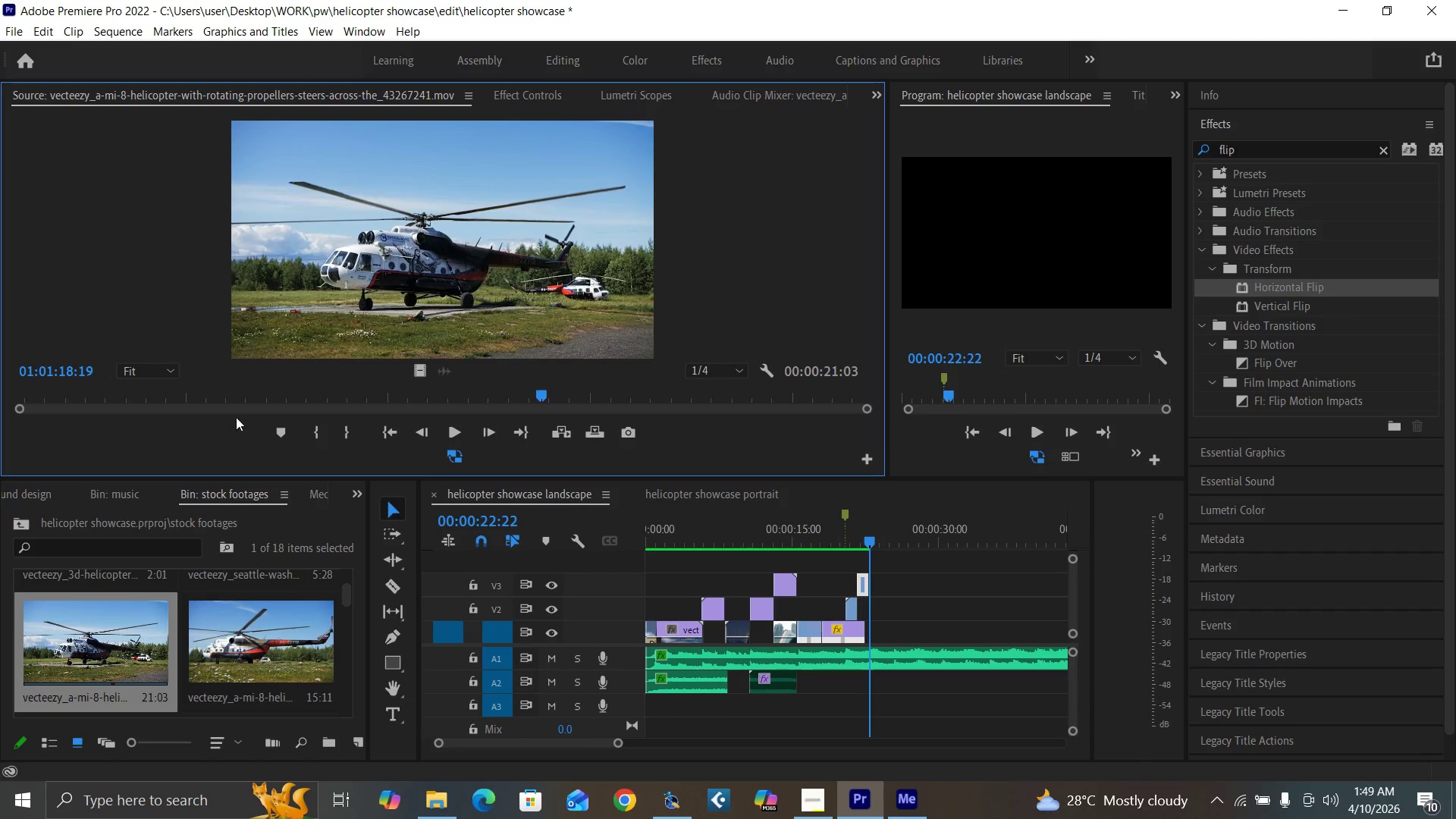 
left_click_drag(start_coordinate=[253, 393], to_coordinate=[648, 406])
 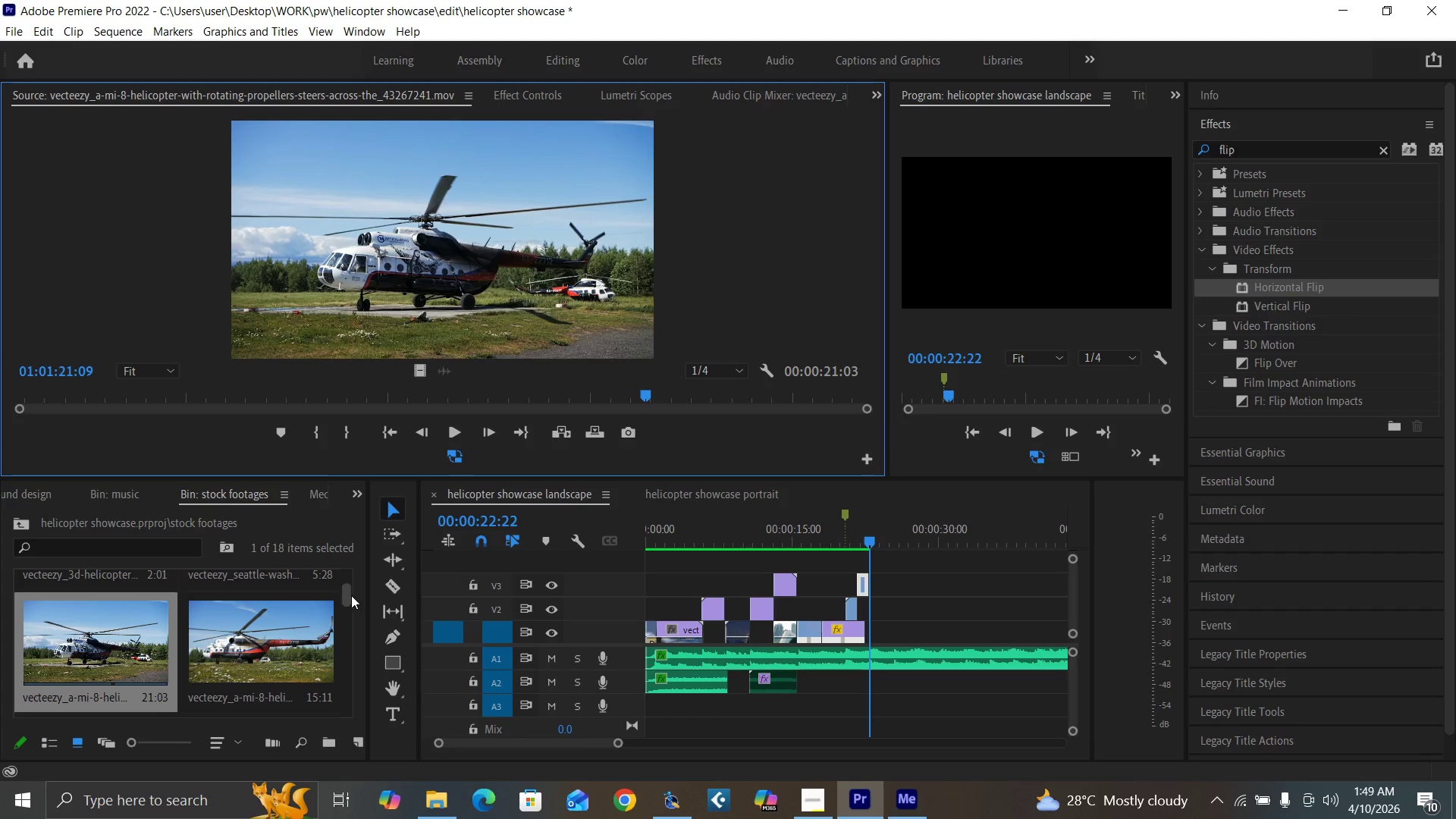 
left_click_drag(start_coordinate=[345, 595], to_coordinate=[358, 644])
 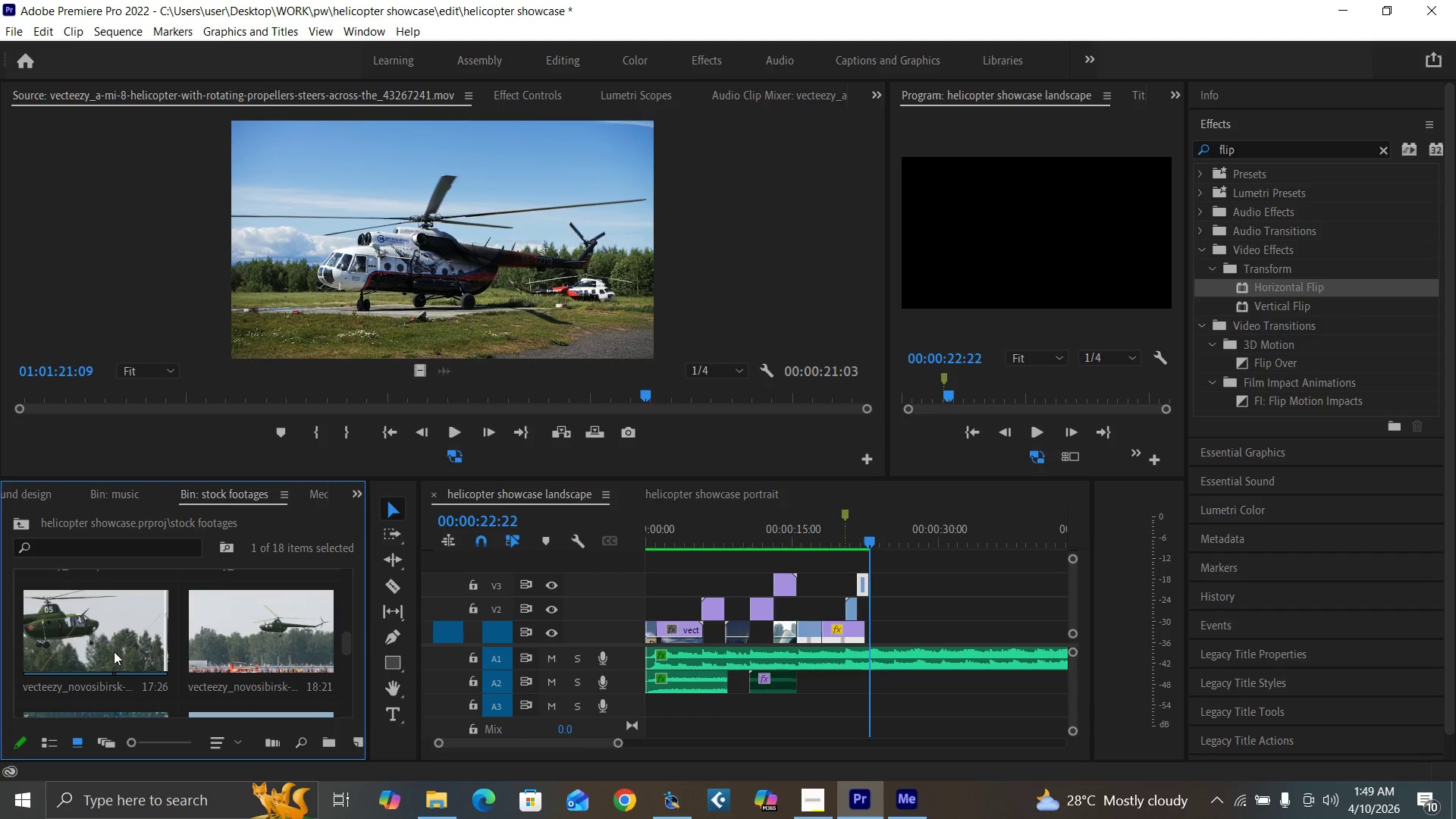 
double_click([112, 651])
 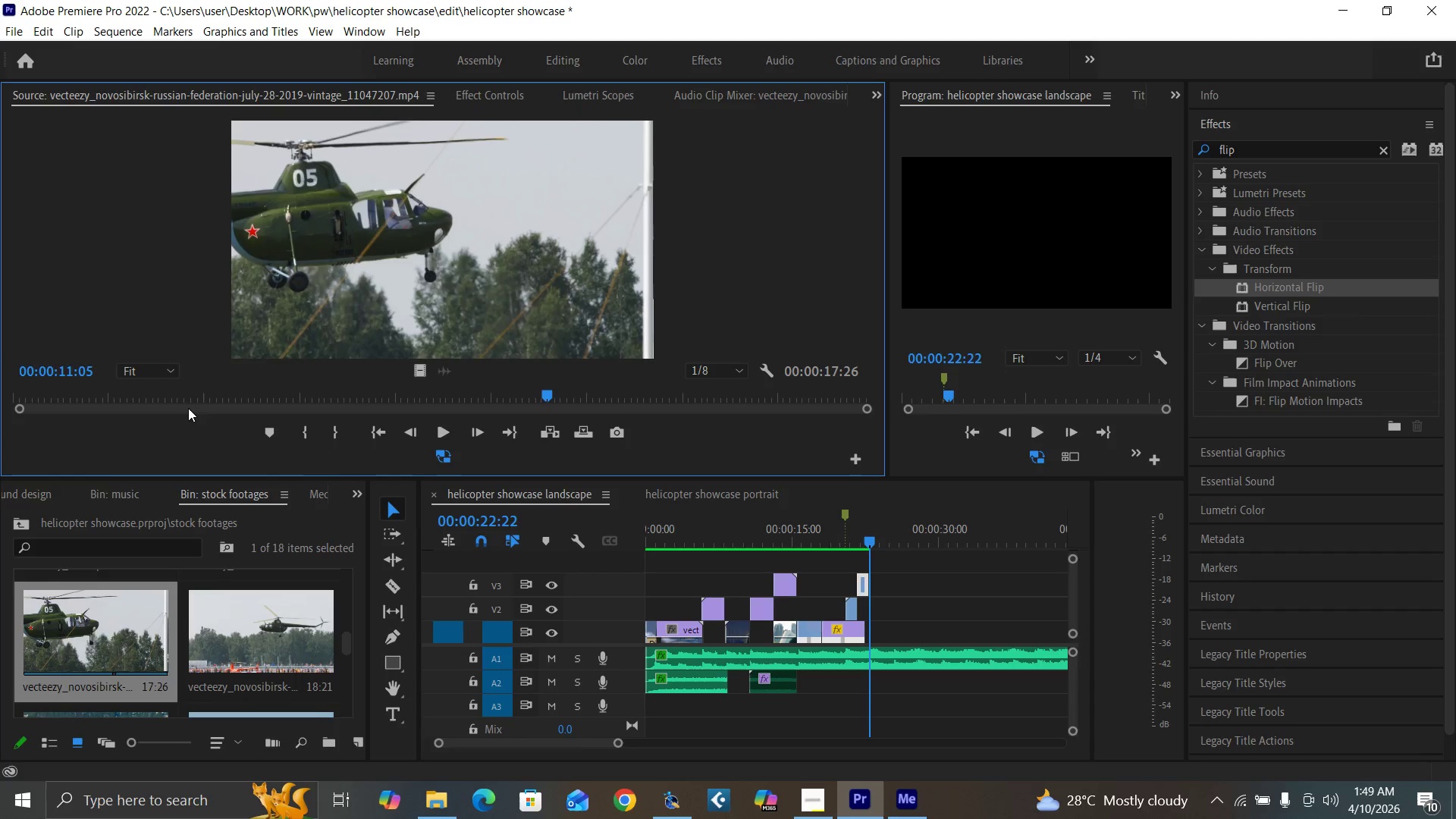 
left_click_drag(start_coordinate=[188, 397], to_coordinate=[249, 476])
 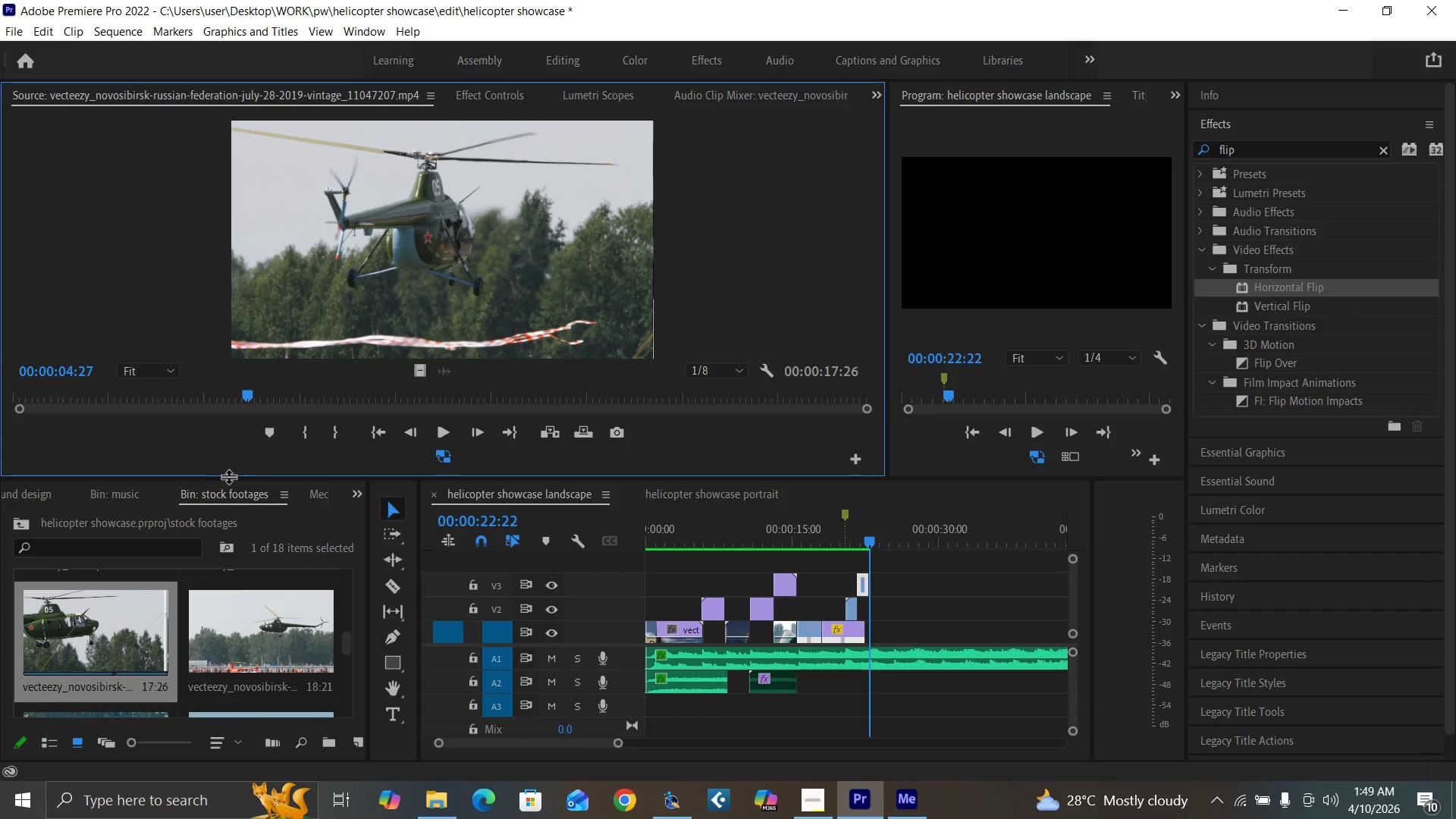 
key(I)
 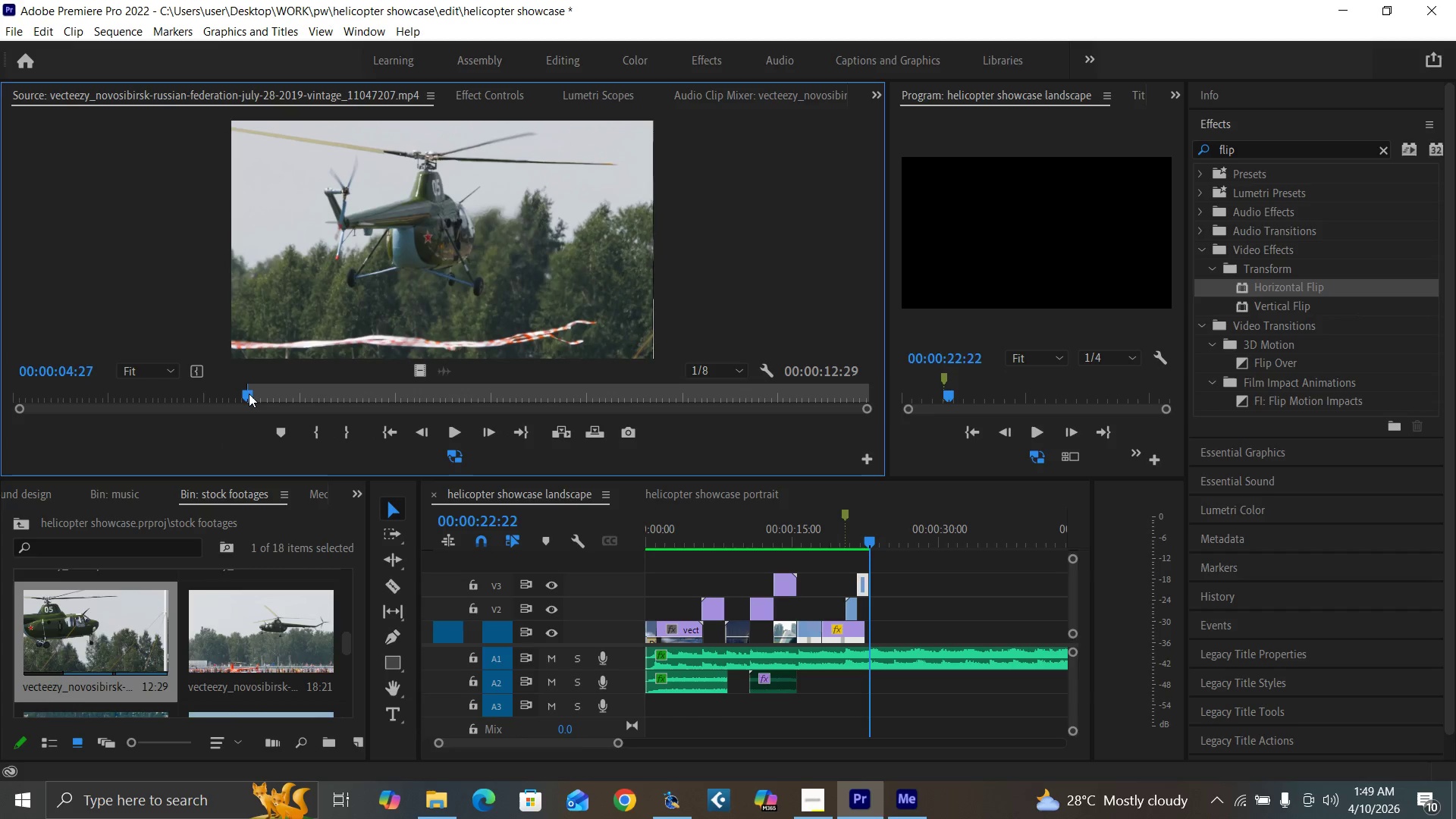 
left_click_drag(start_coordinate=[249, 394], to_coordinate=[557, 425])
 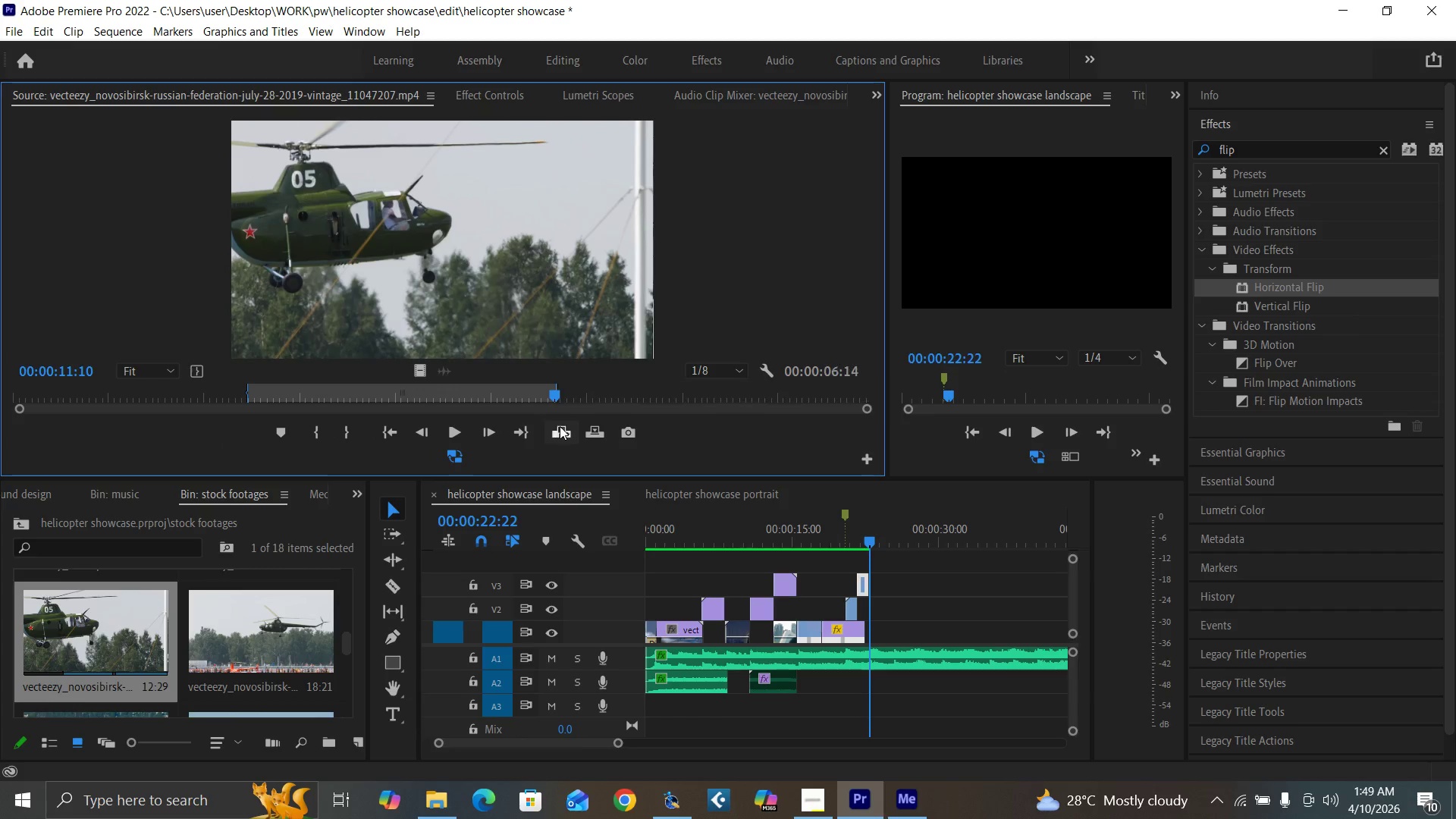 
key(O)
 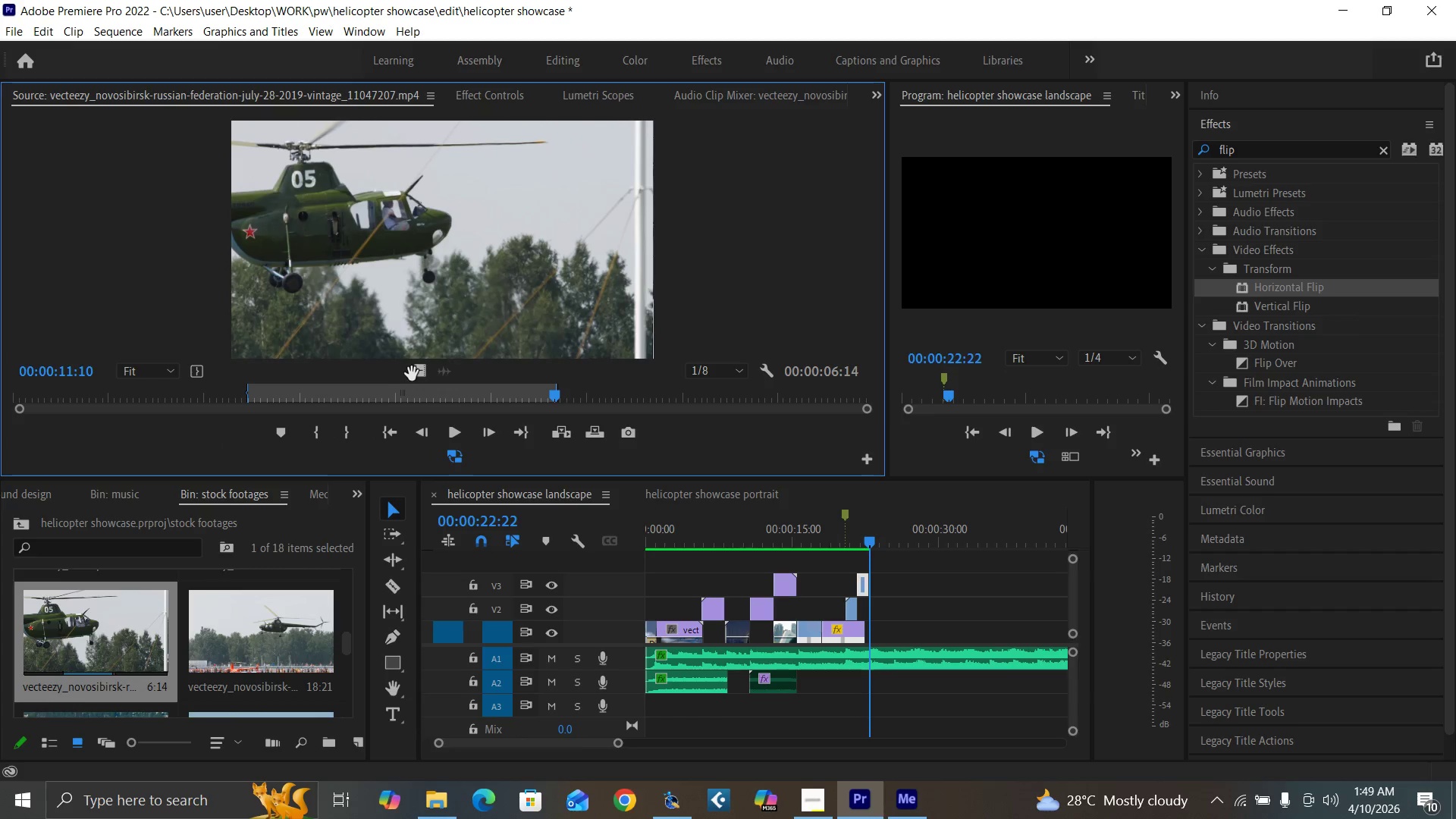 
left_click_drag(start_coordinate=[420, 374], to_coordinate=[877, 624])
 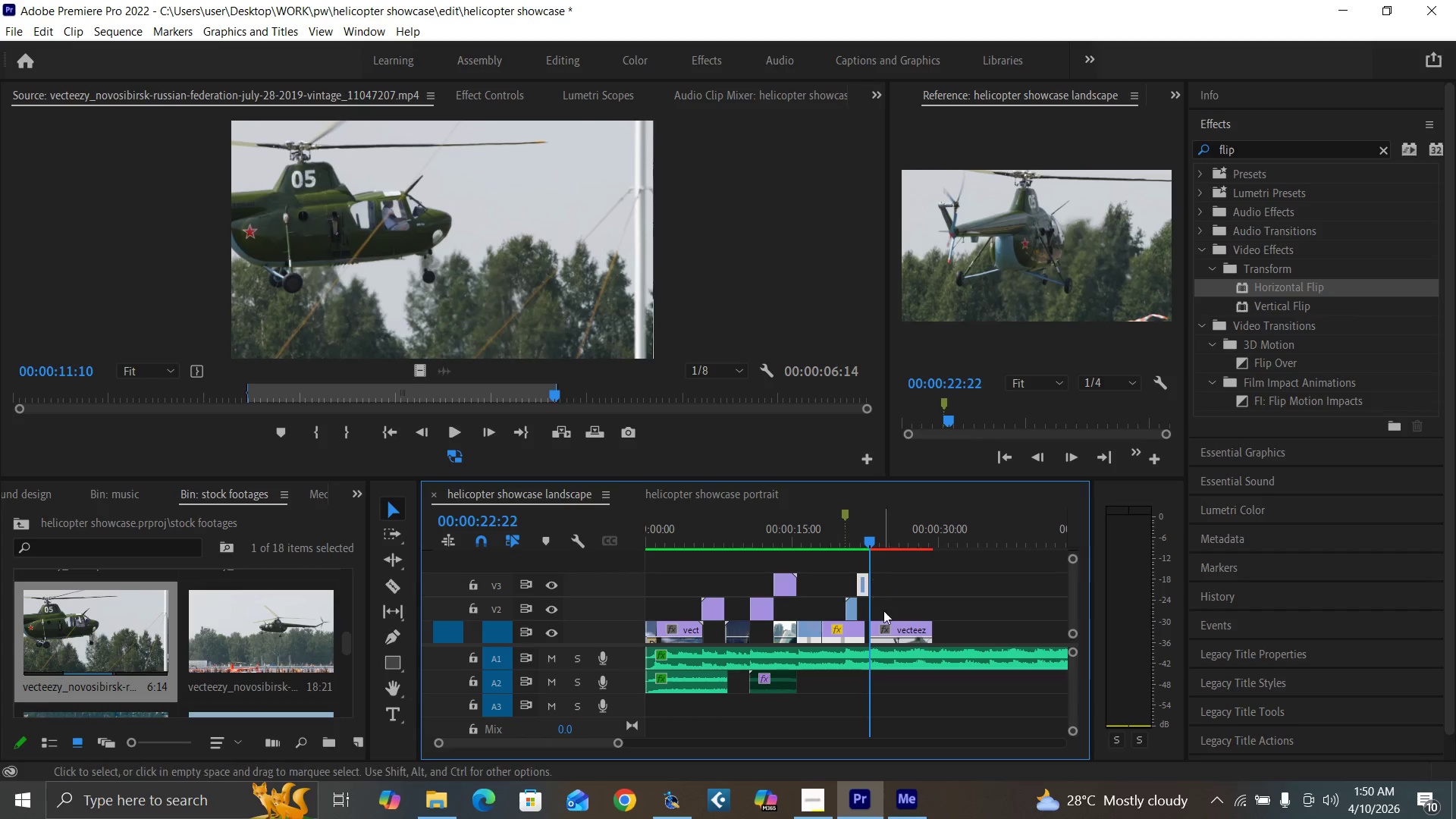 
left_click([898, 626])
 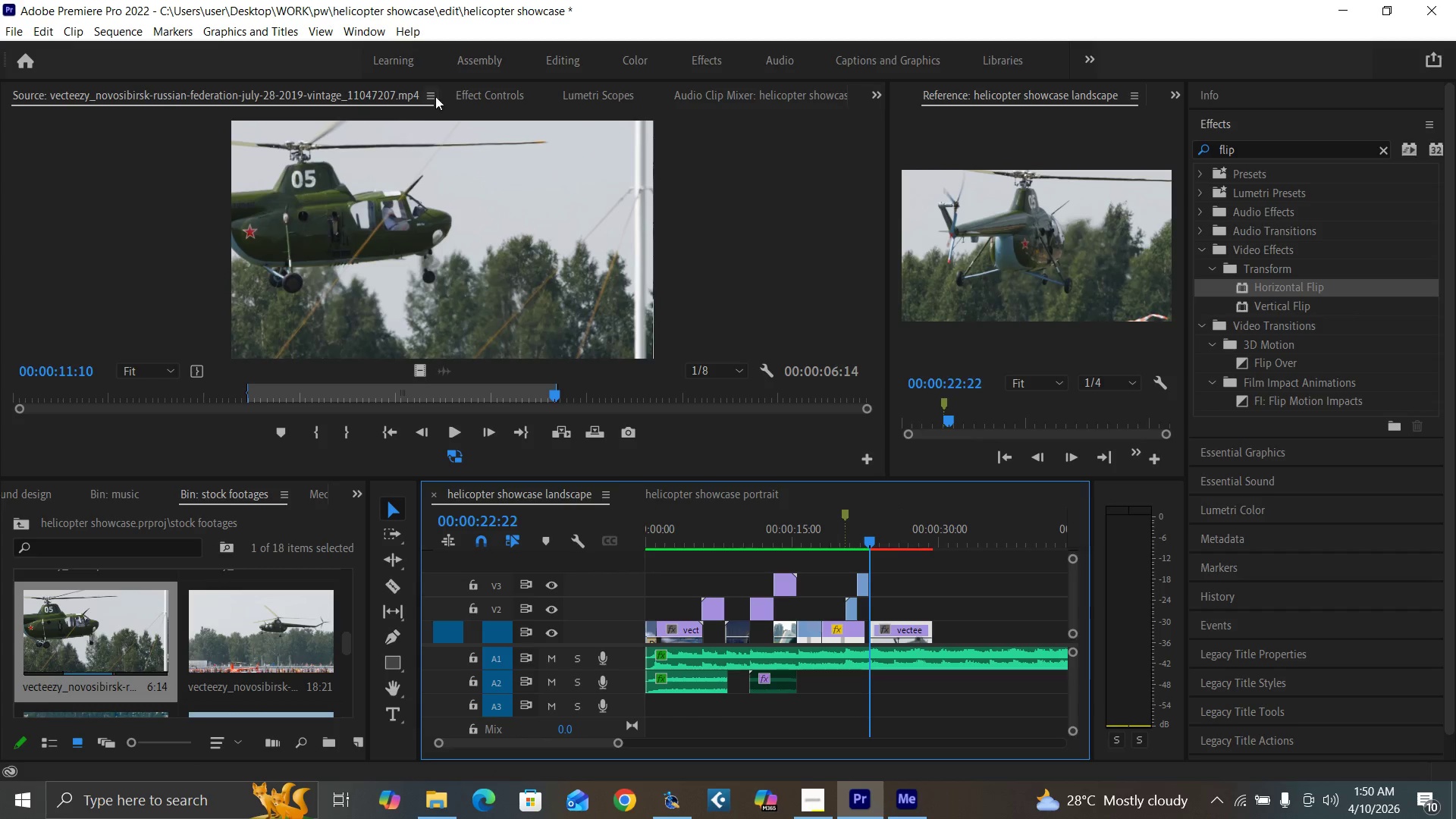 
left_click([476, 87])
 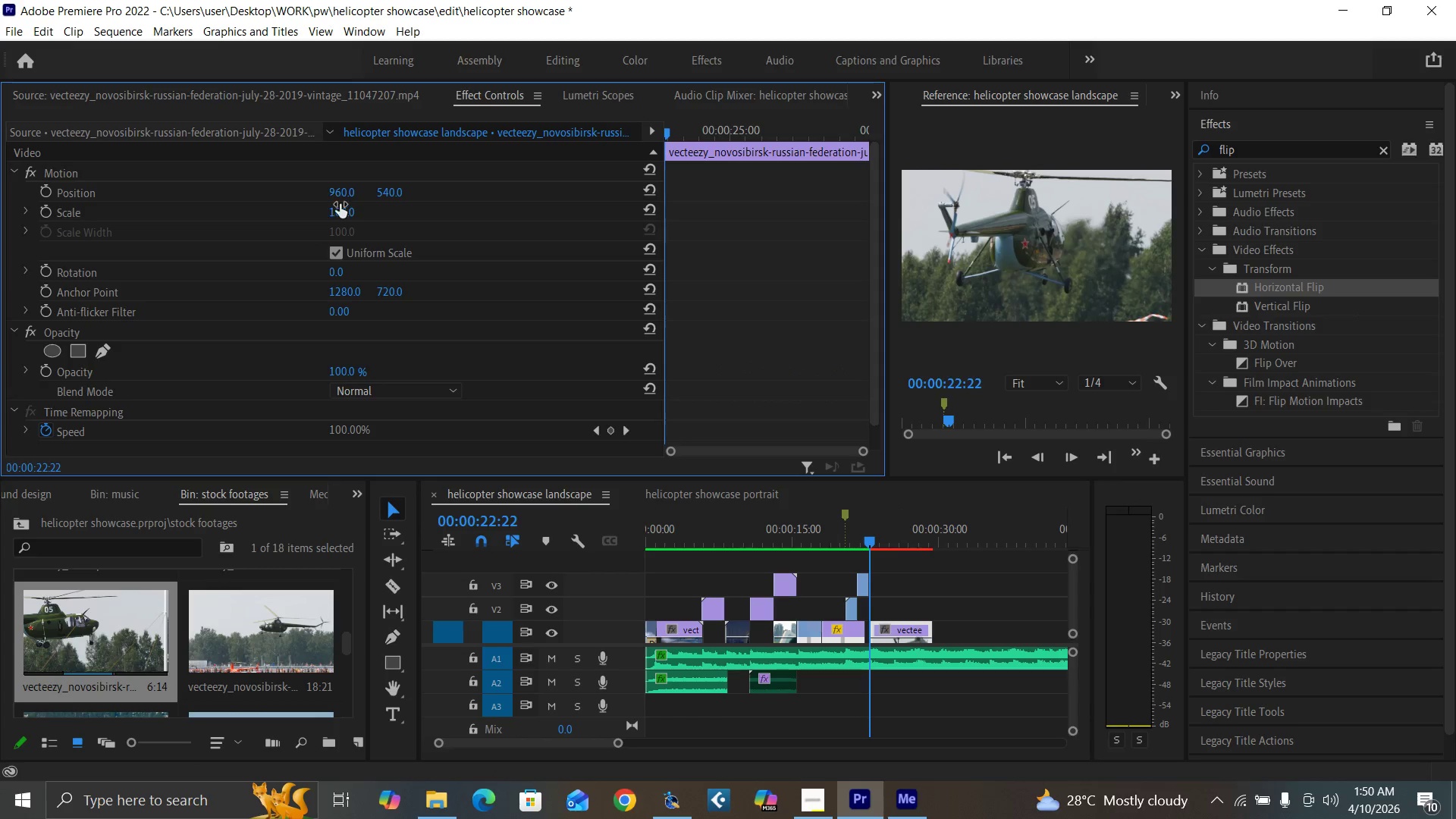 
left_click([337, 212])
 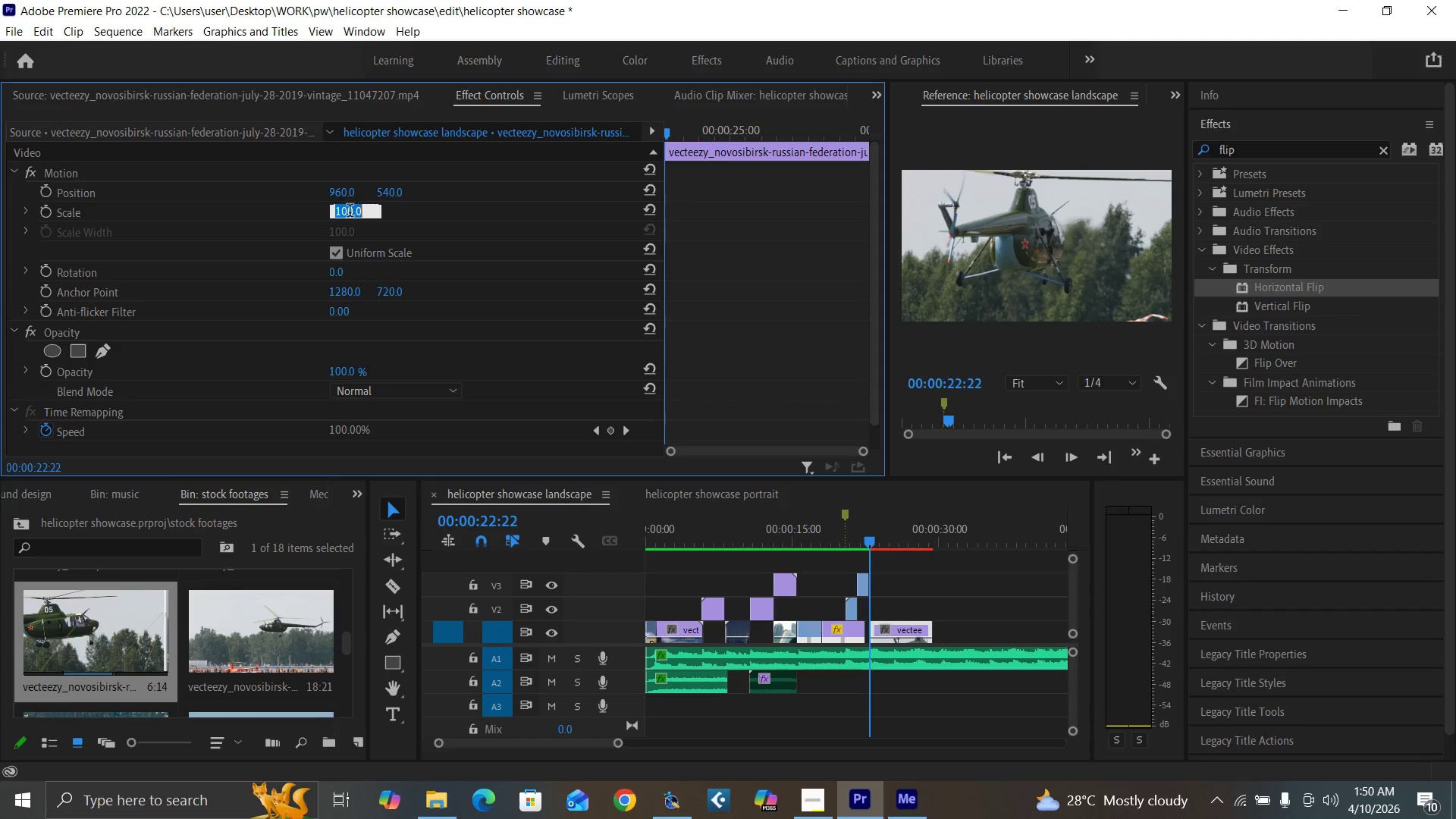 
type(50)
 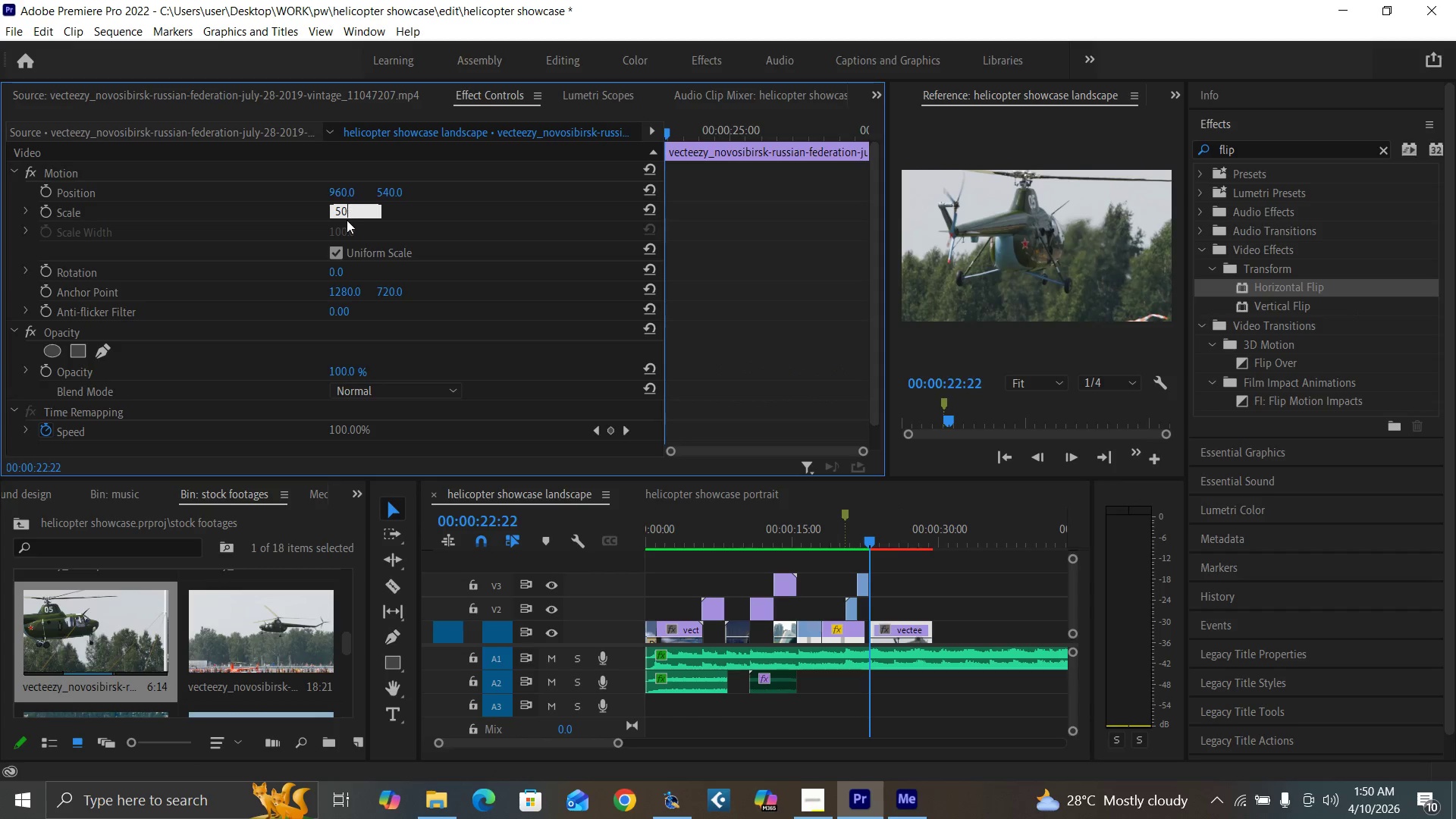 
key(Enter)
 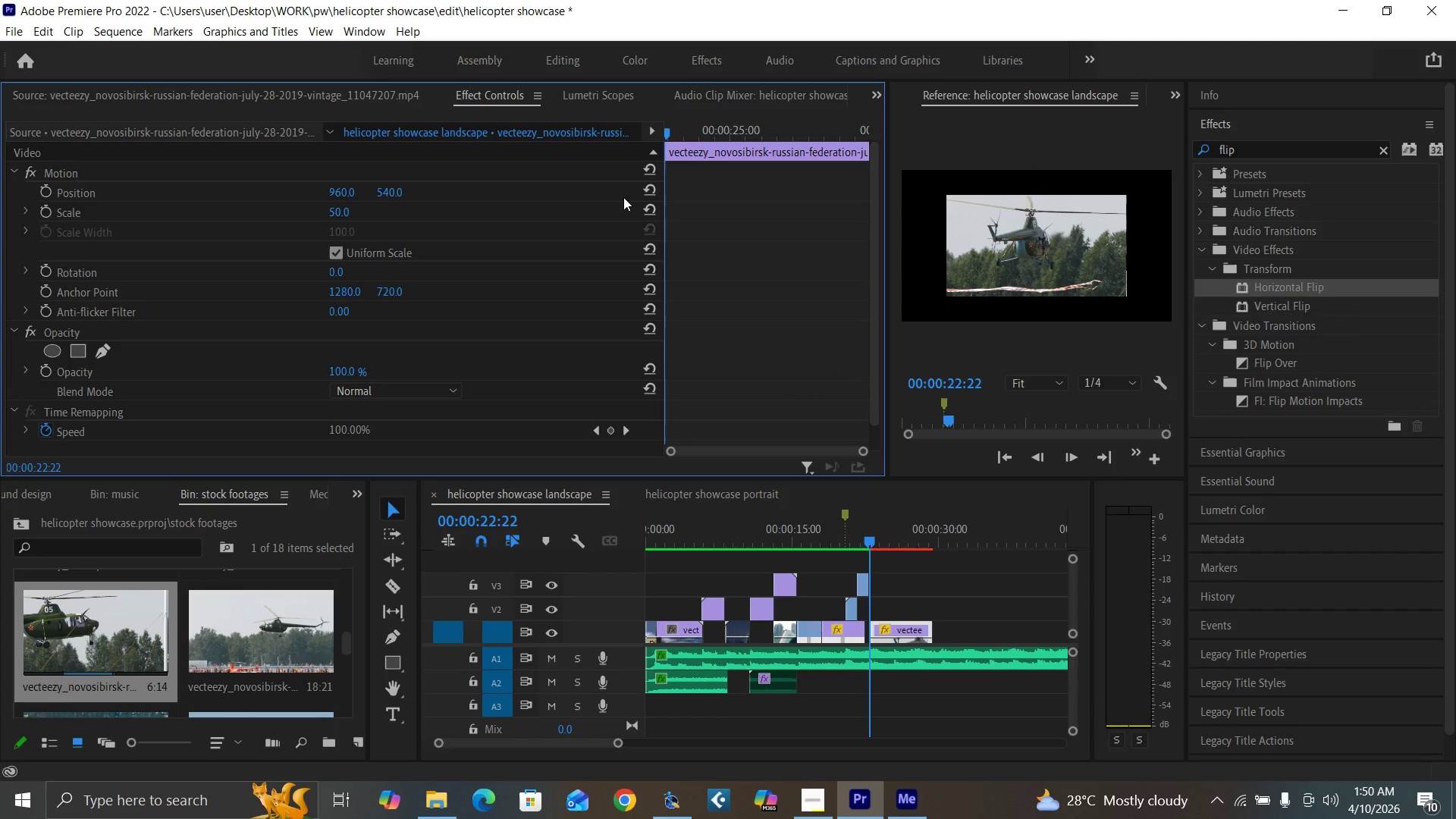 
left_click([647, 208])
 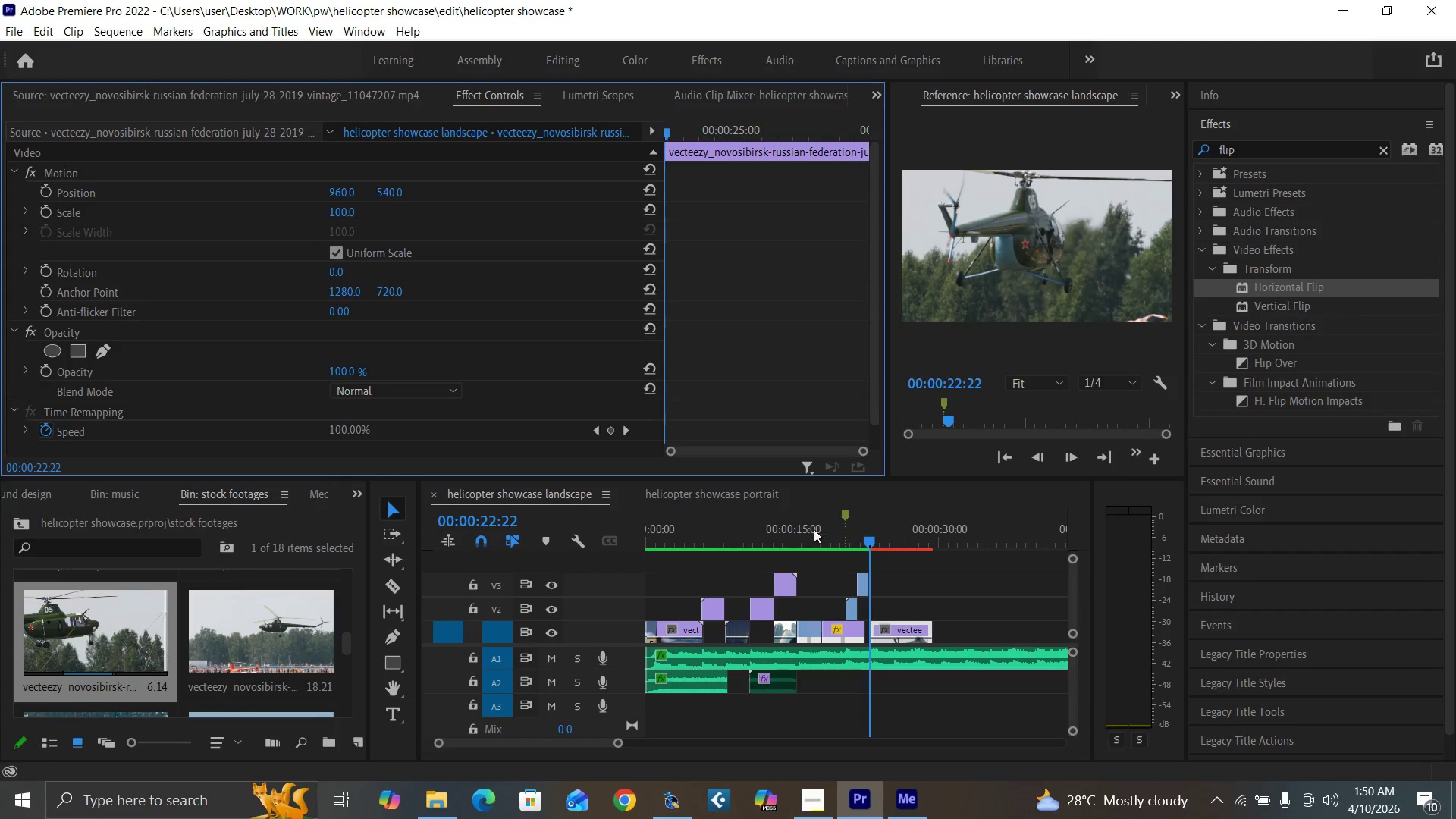 
left_click([831, 538])
 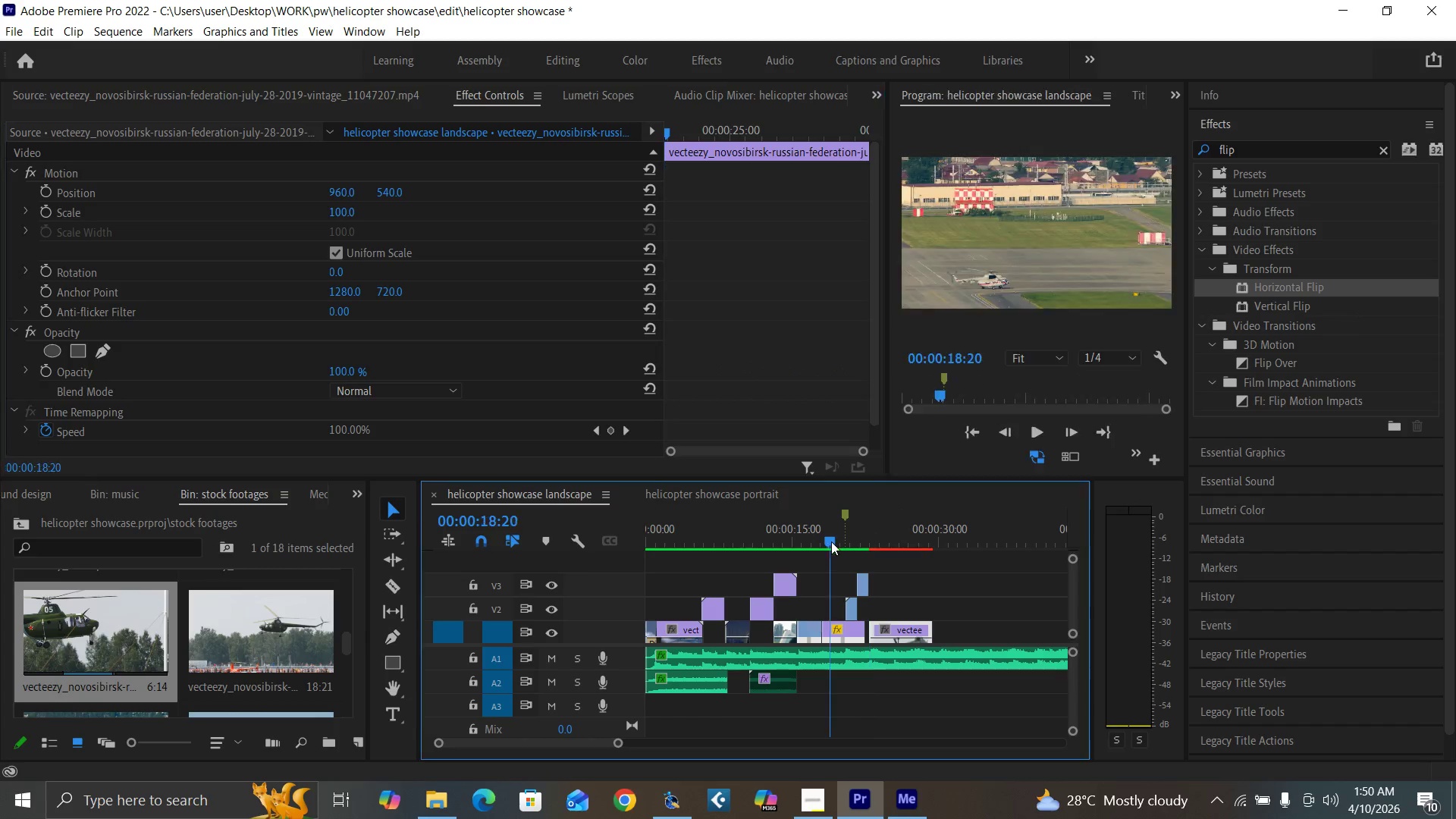 
key(Space)
 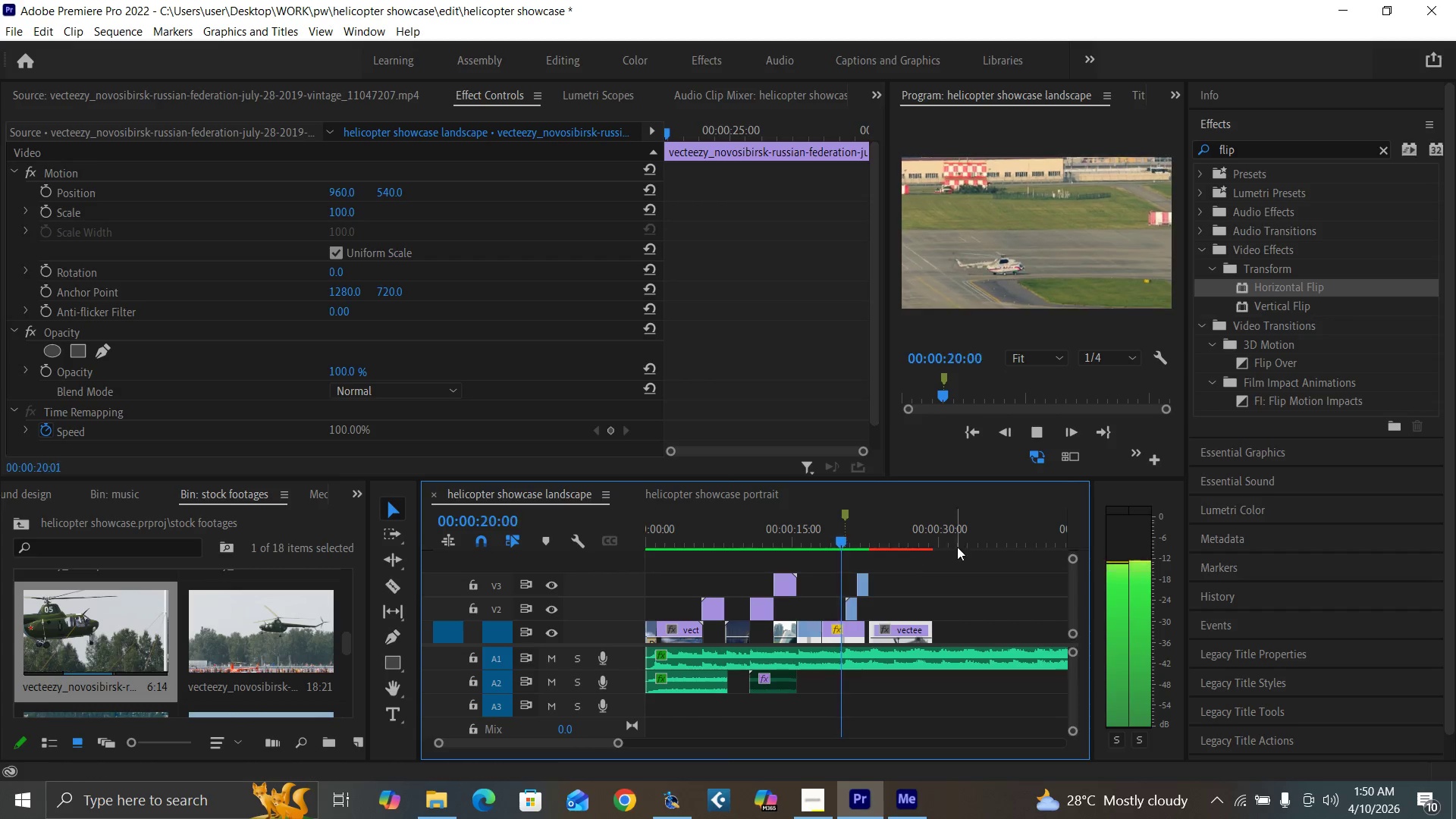 
mouse_move([1226, 786])
 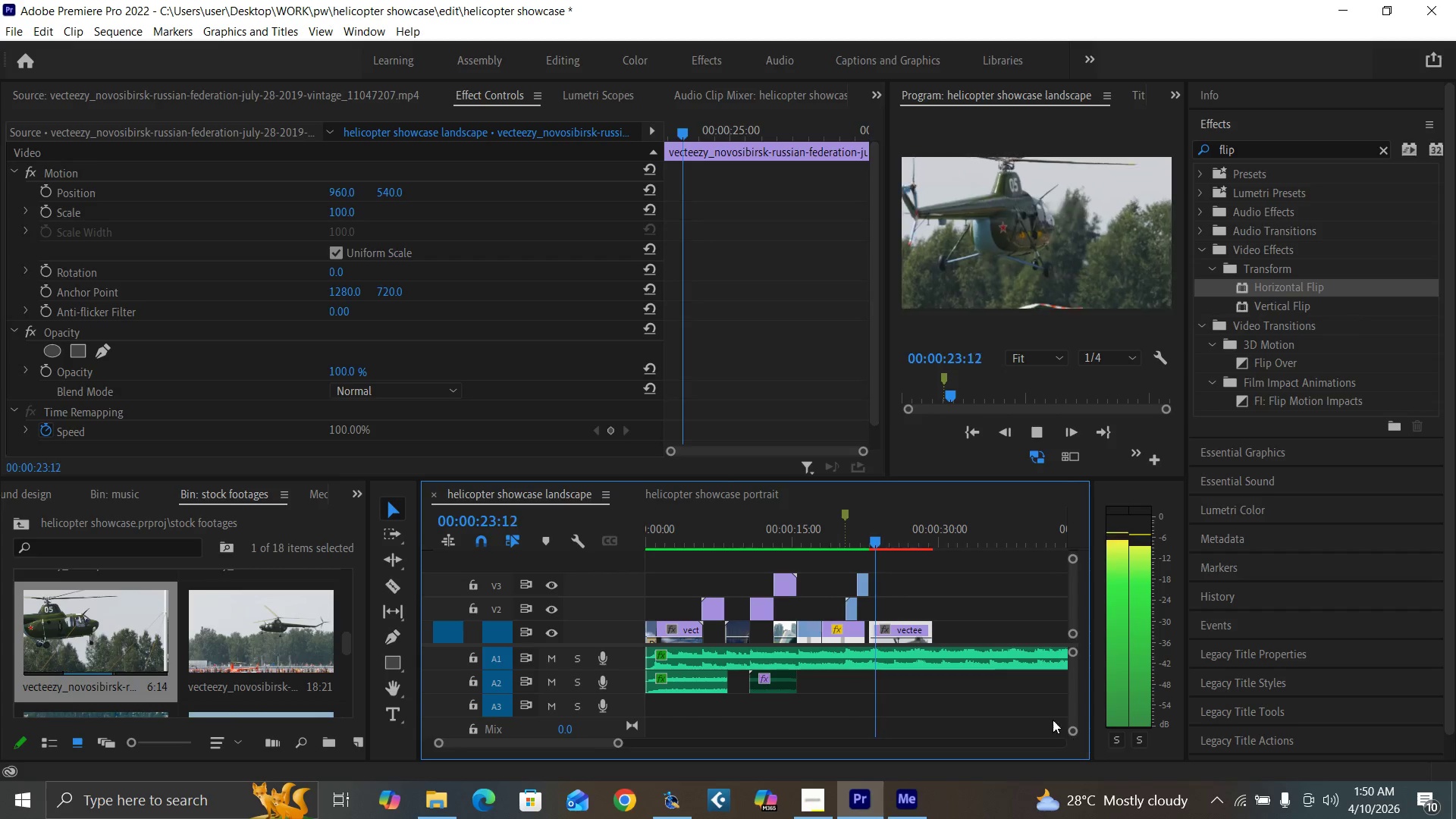 
key(Space)
 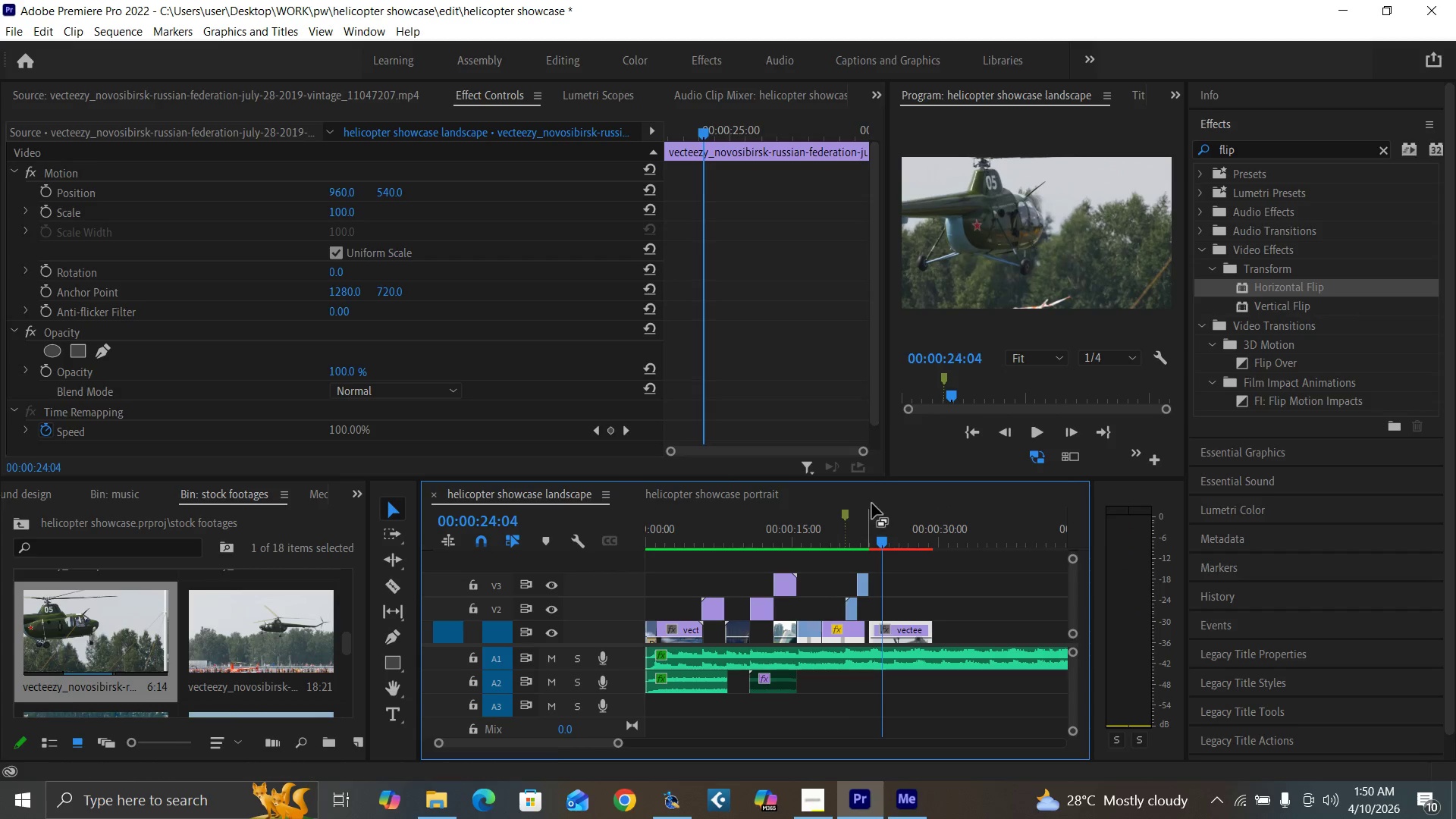 
key(Equal)
 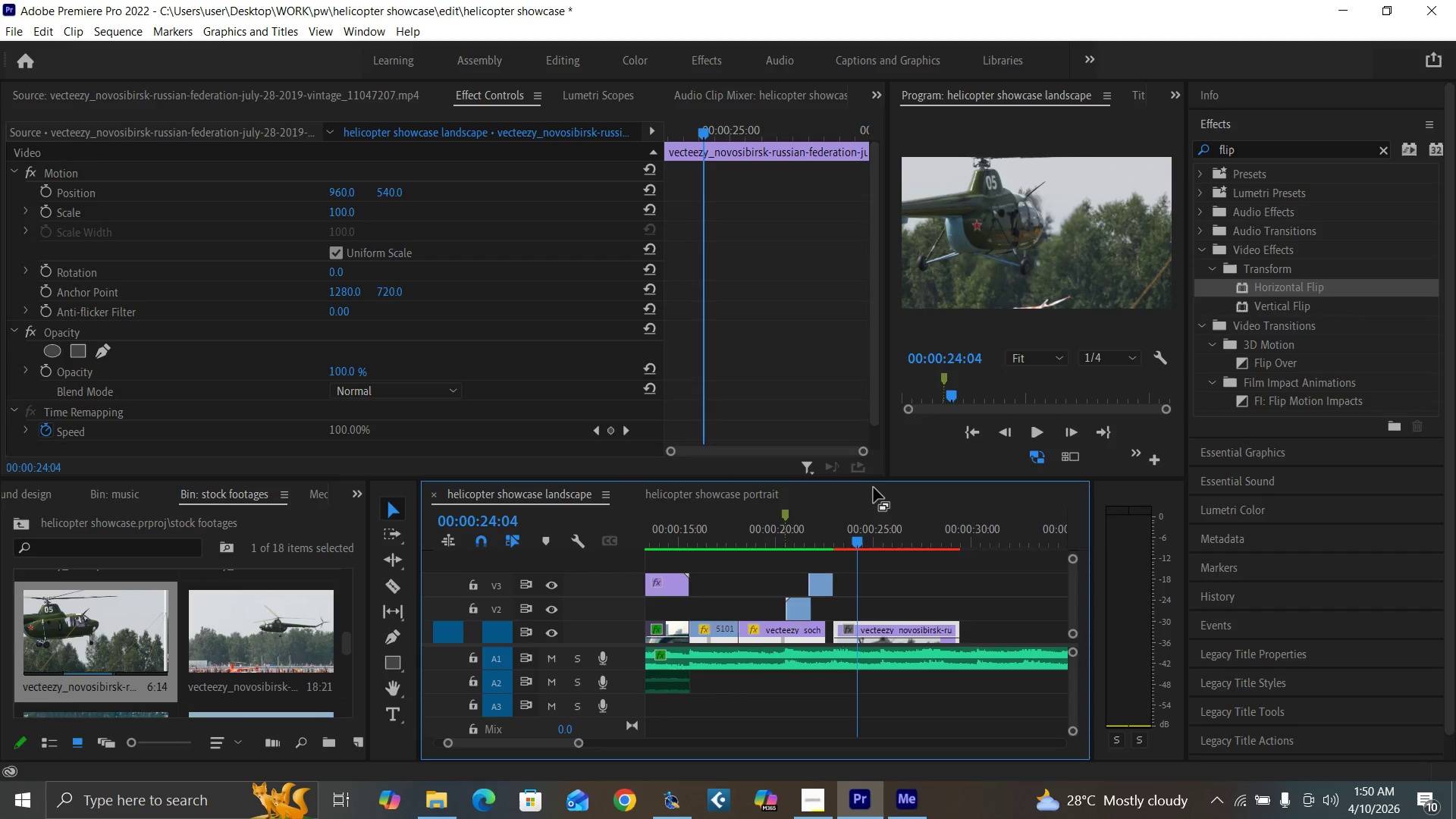 
key(Equal)
 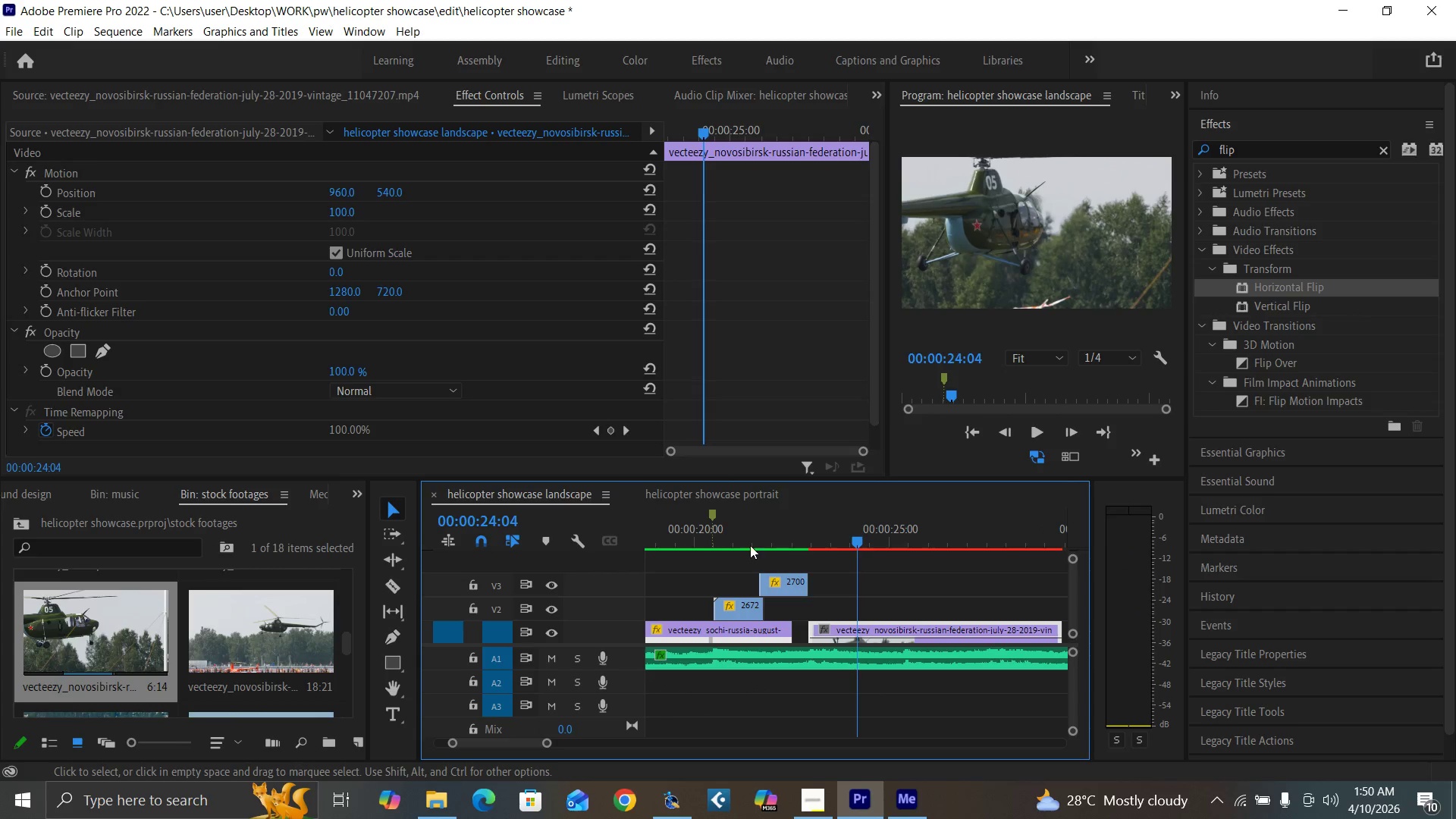 
left_click([735, 542])
 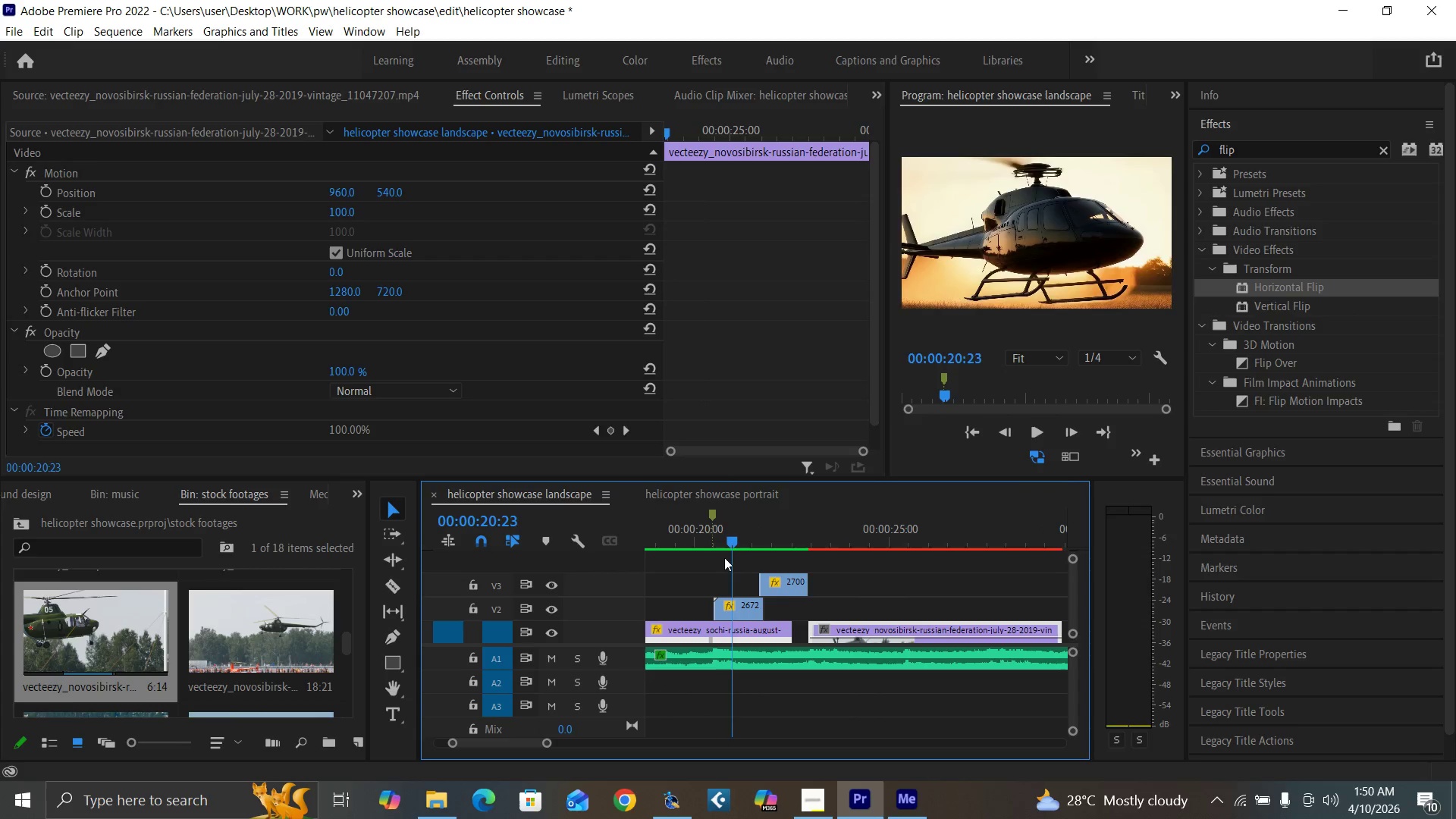 
key(Space)
 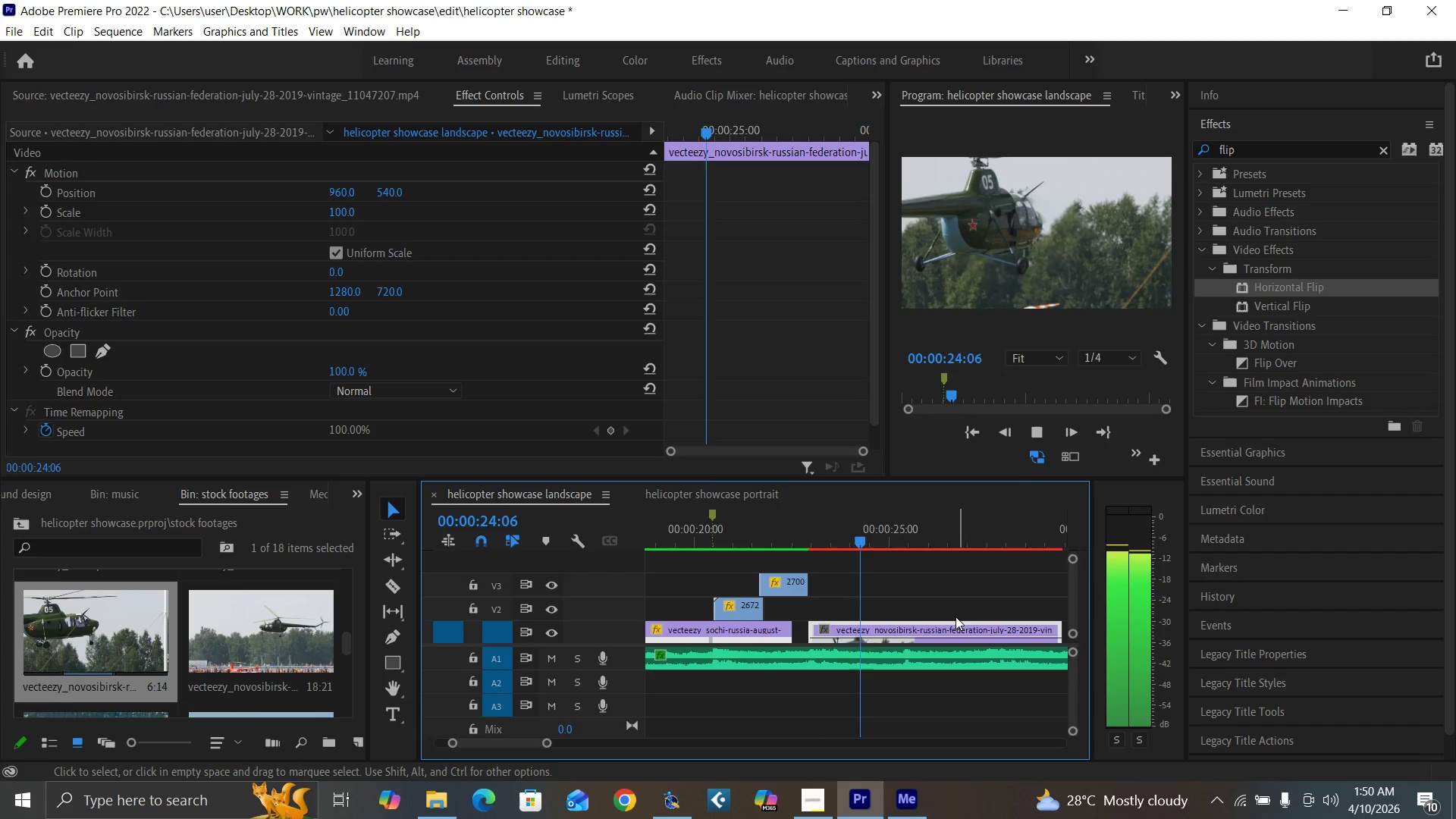 
key(Space)
 